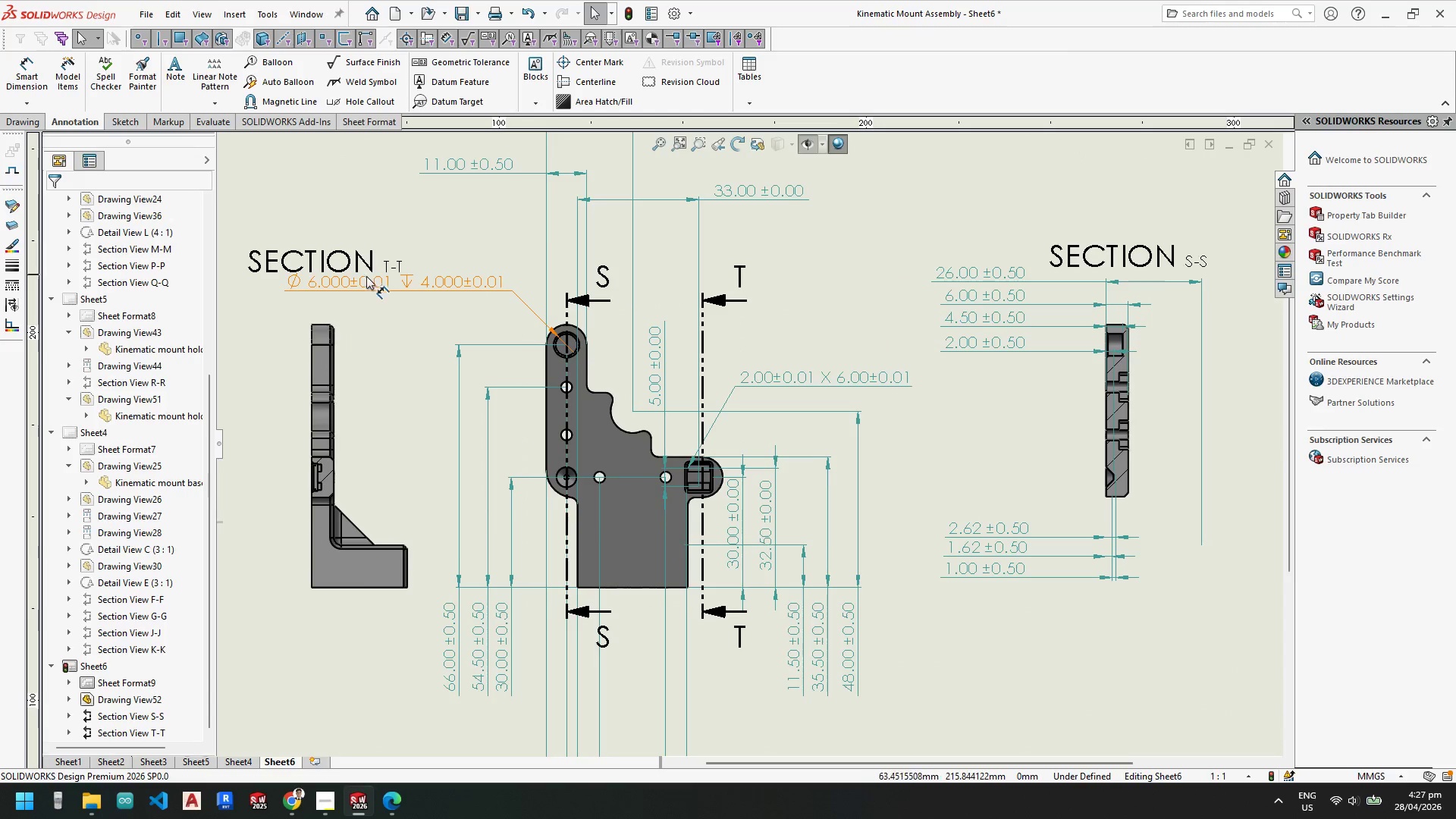 
scroll: coordinate [410, 280], scroll_direction: down, amount: 1.0
 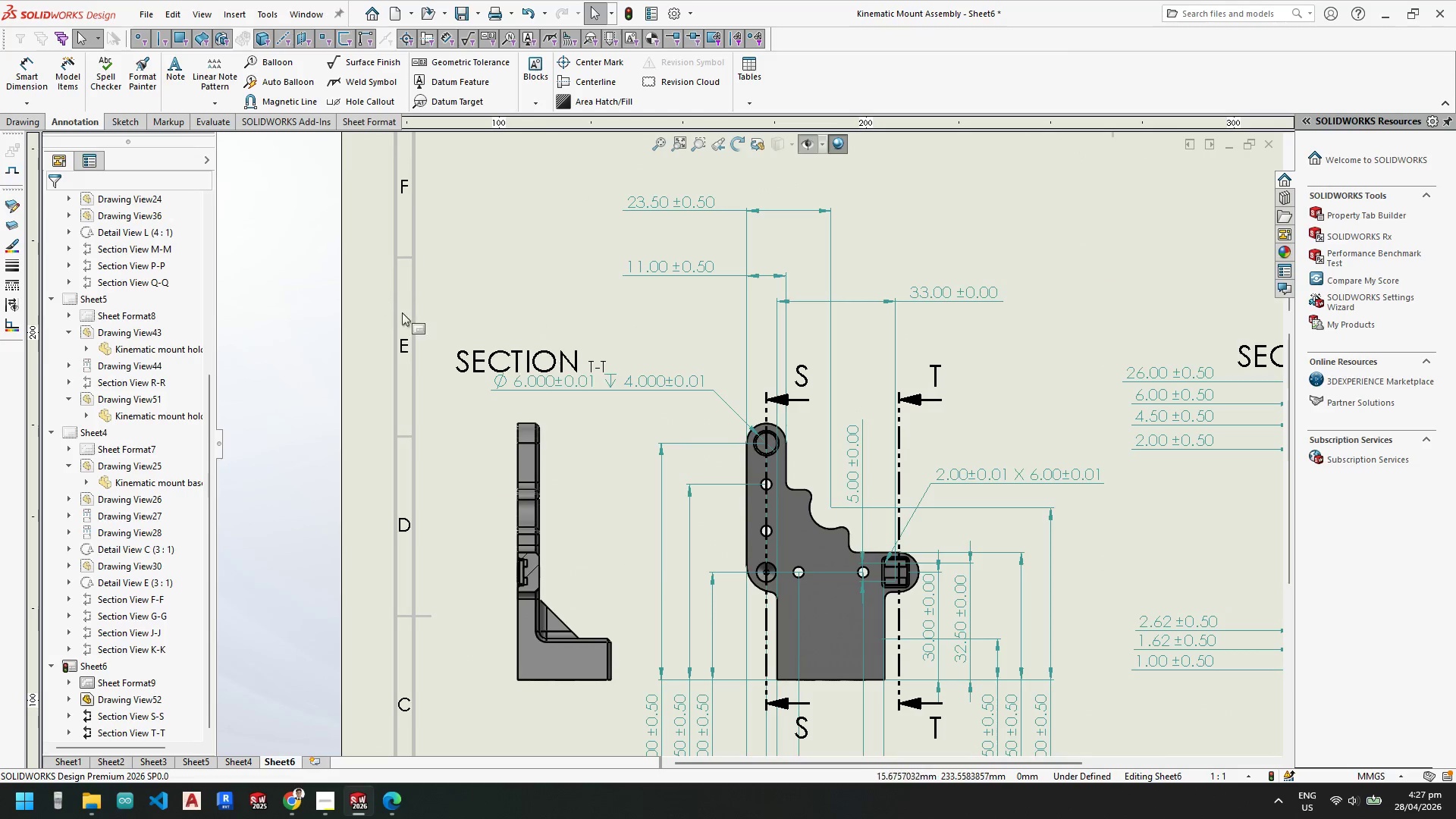 
scroll: coordinate [569, 384], scroll_direction: up, amount: 2.0
 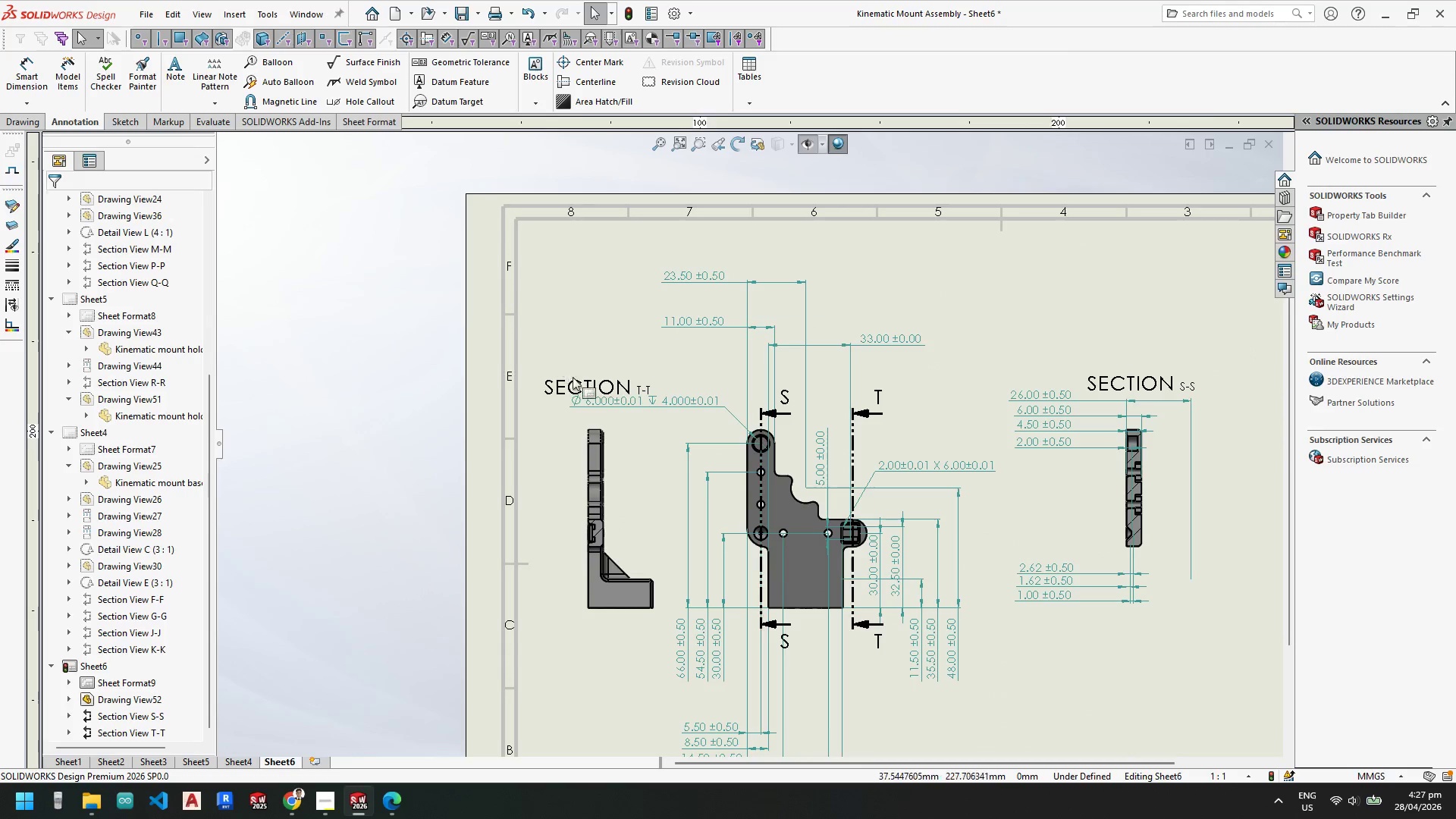 
left_click_drag(start_coordinate=[581, 381], to_coordinate=[602, 652])
 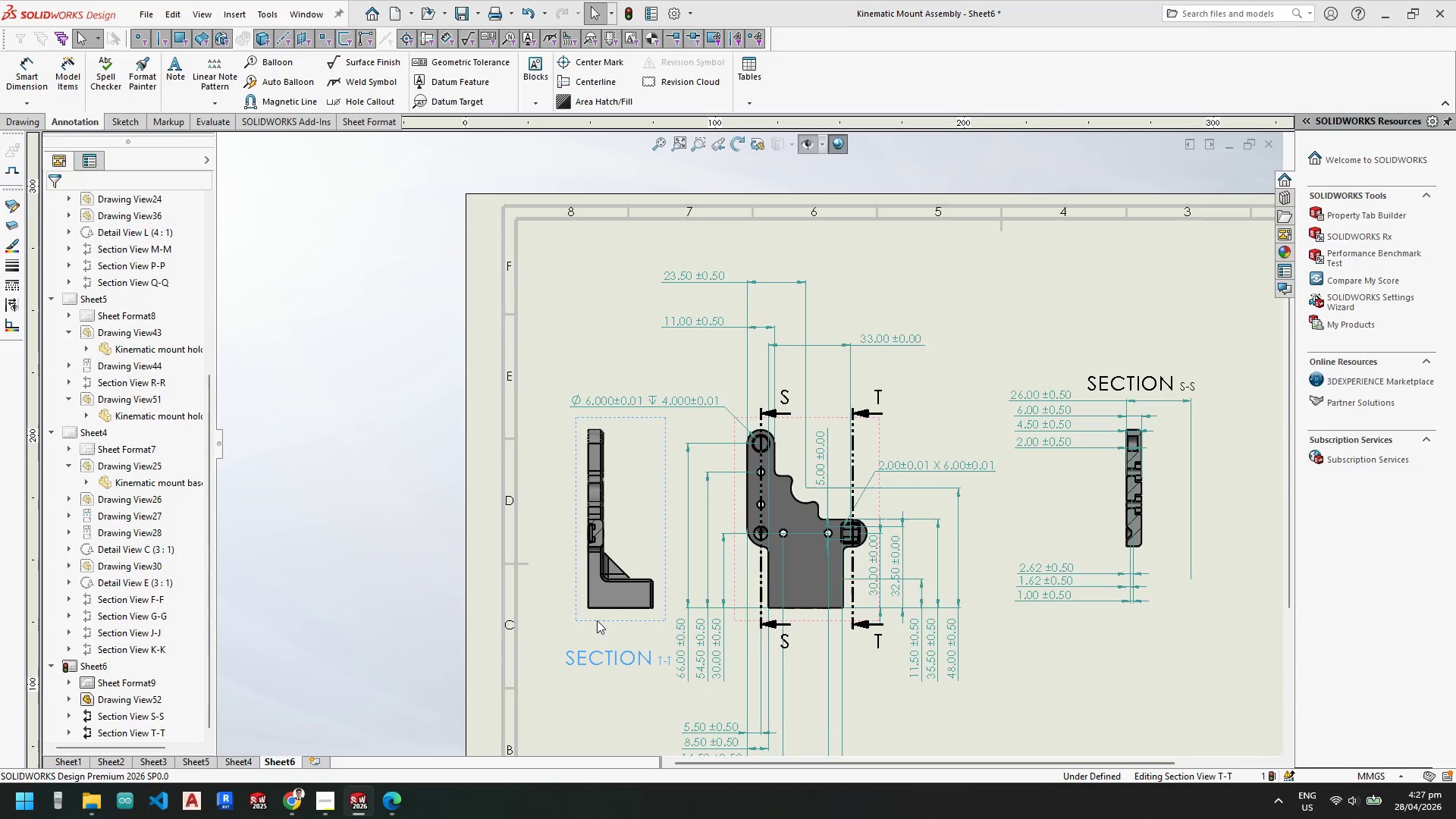 
key(Escape)
 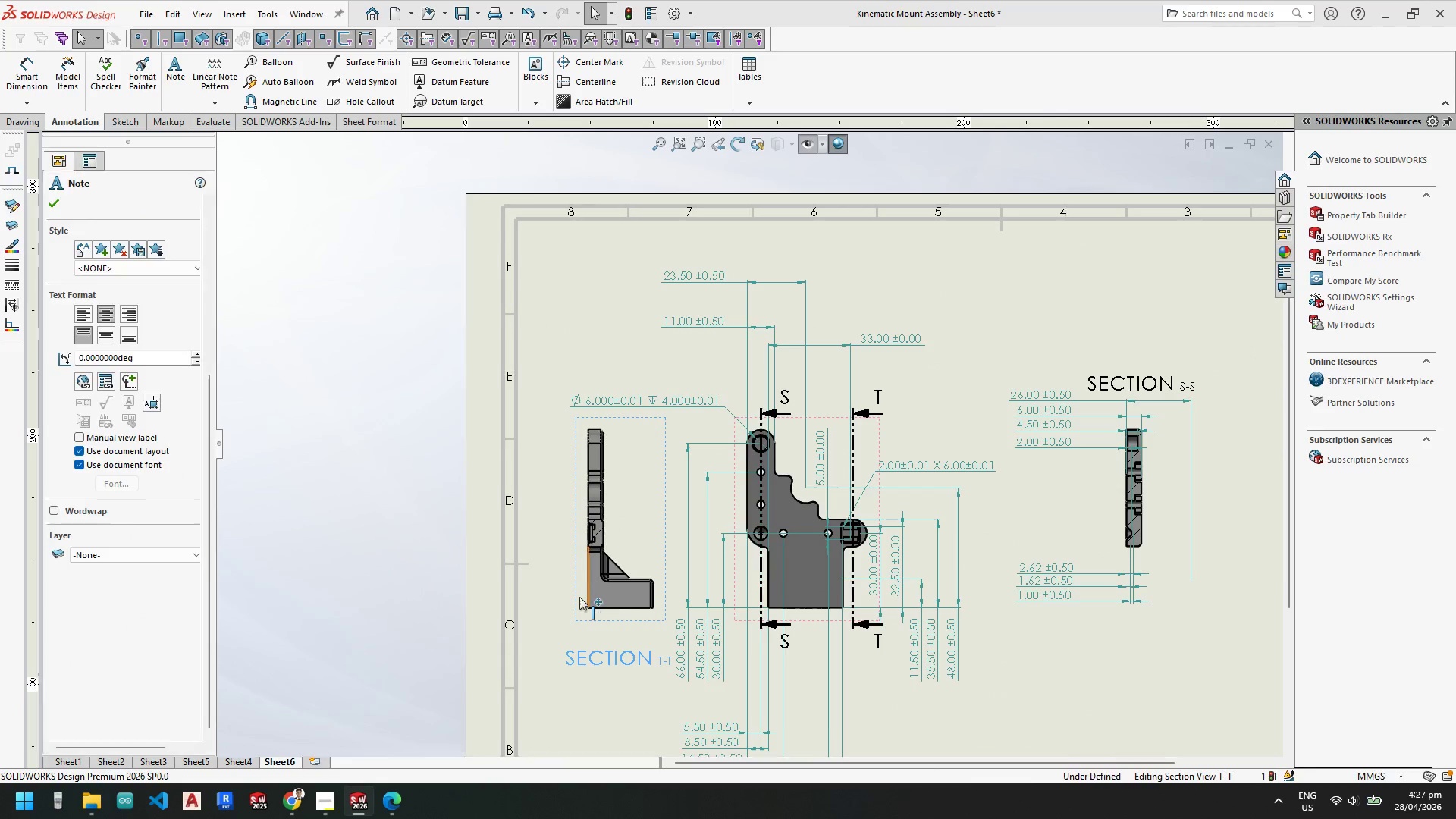 
key(Escape)
 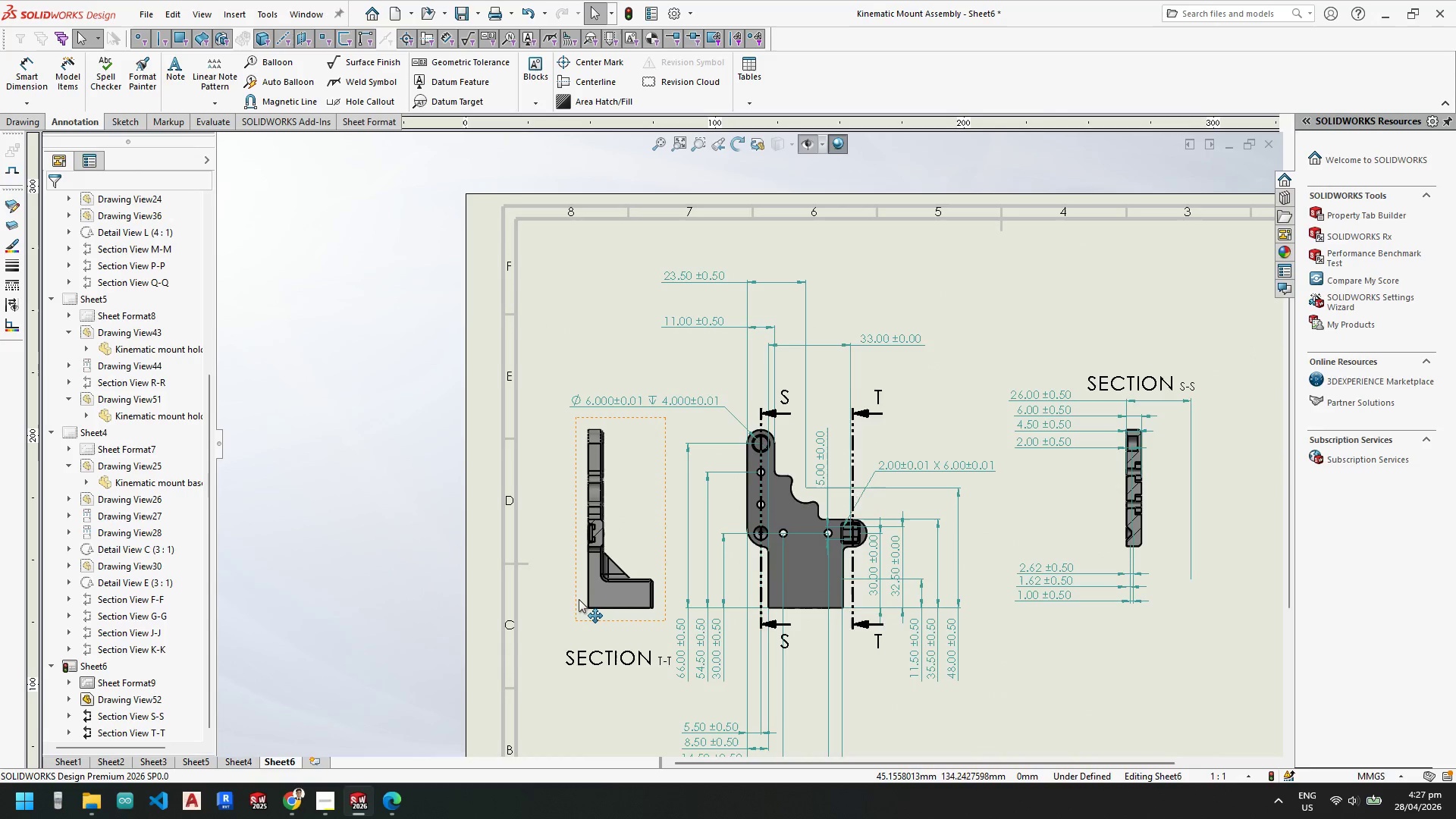 
left_click([579, 599])
 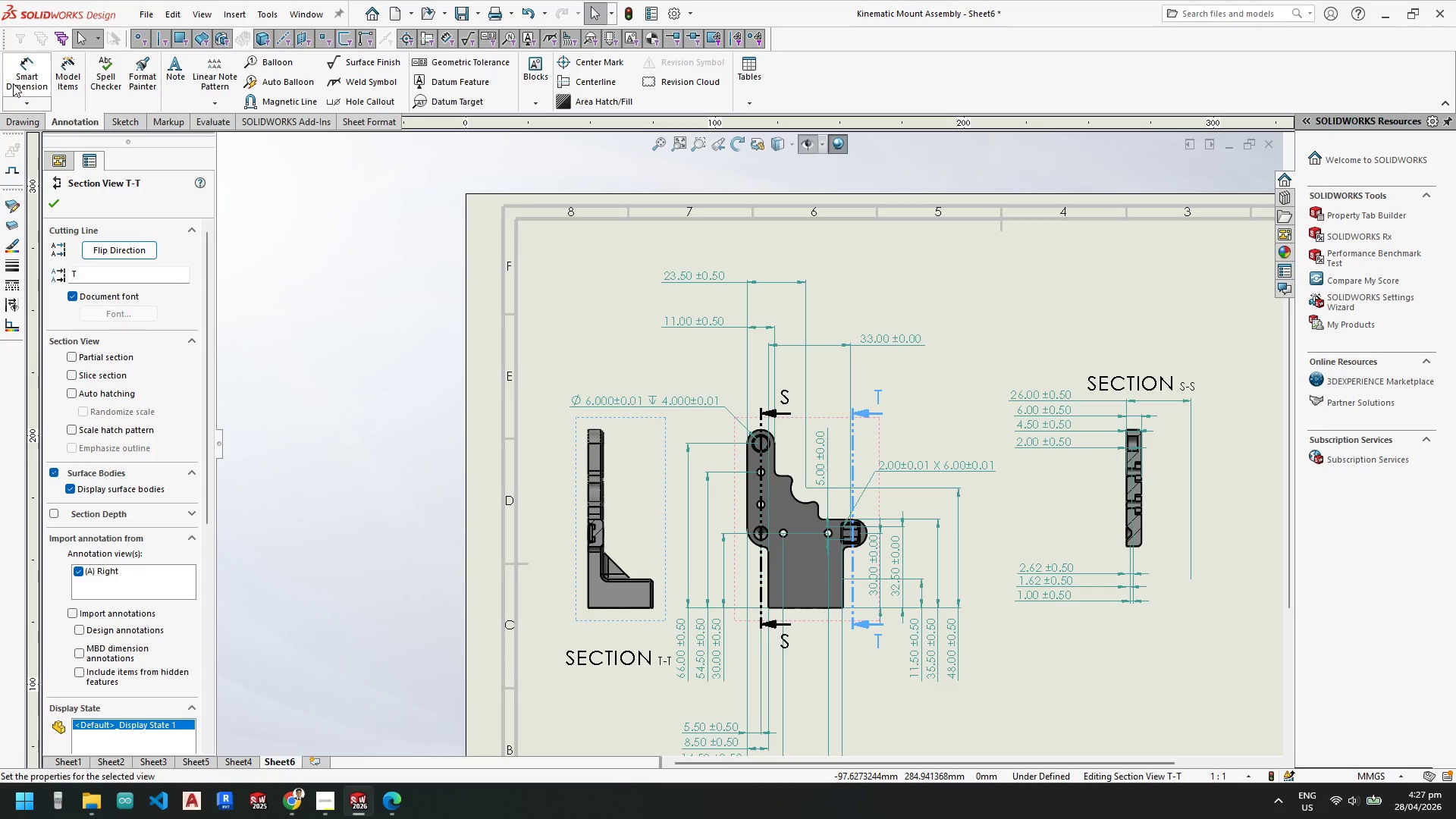 
left_click([13, 83])
 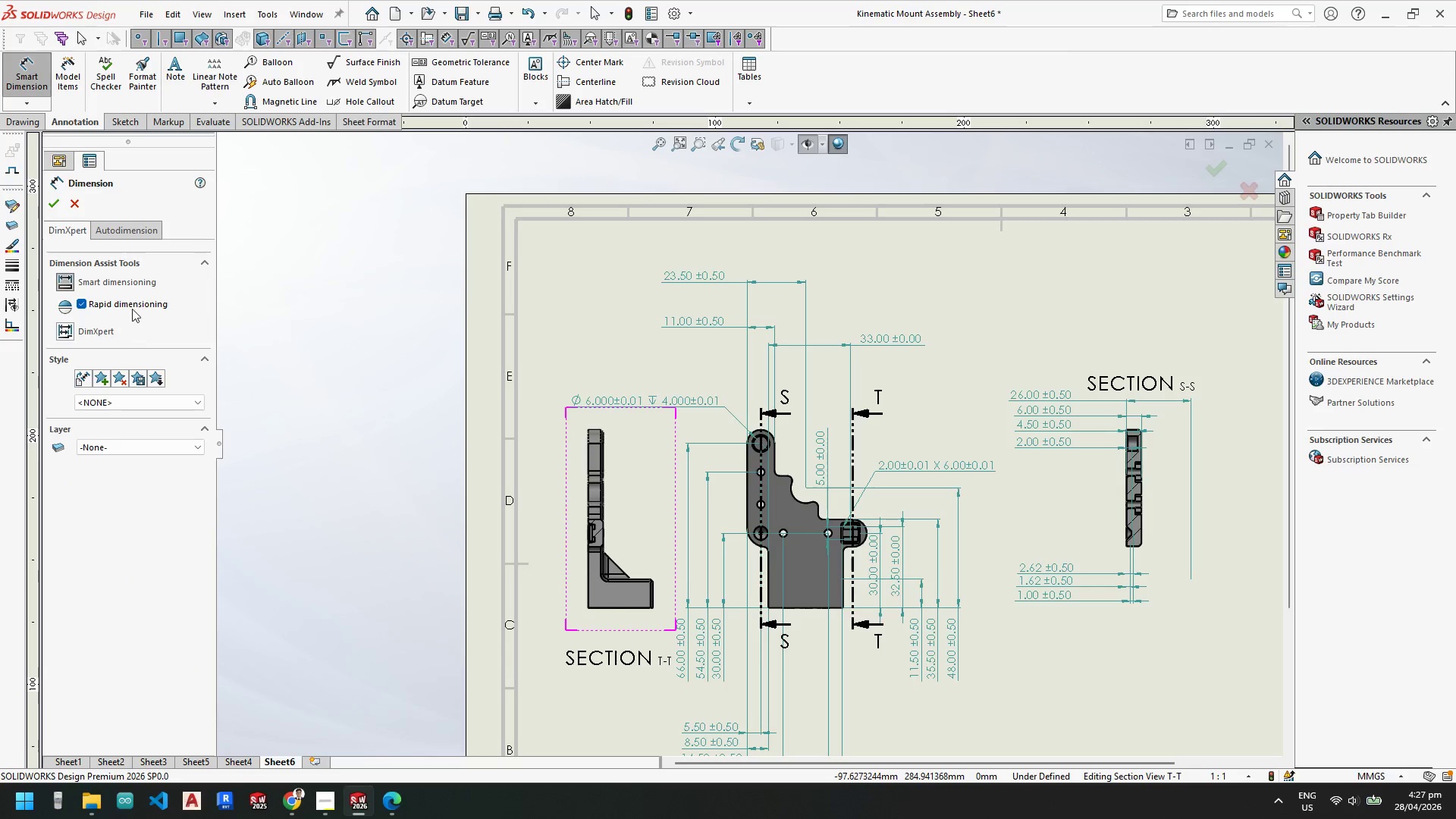 
key(Escape)
 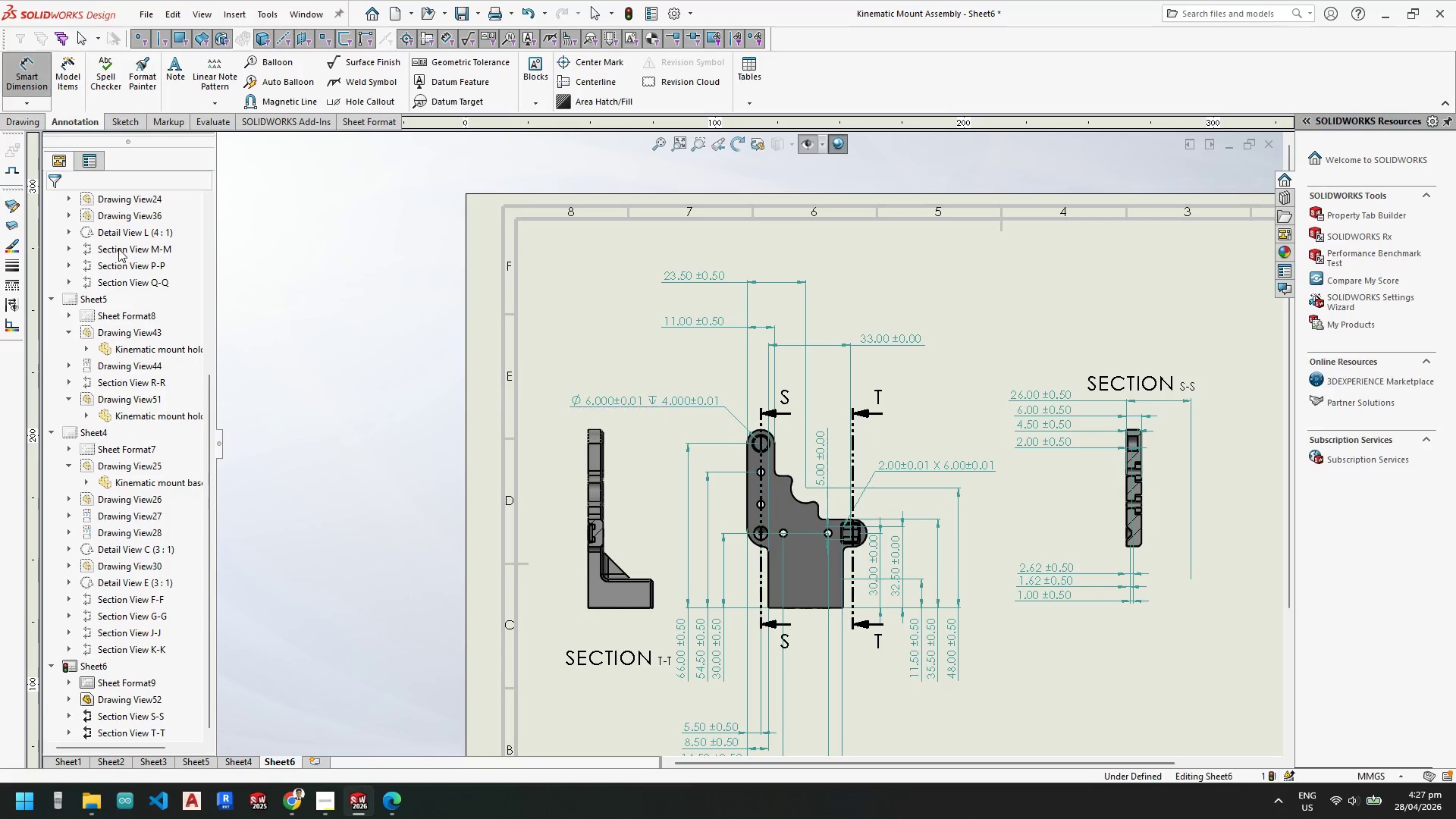 
key(Escape)
 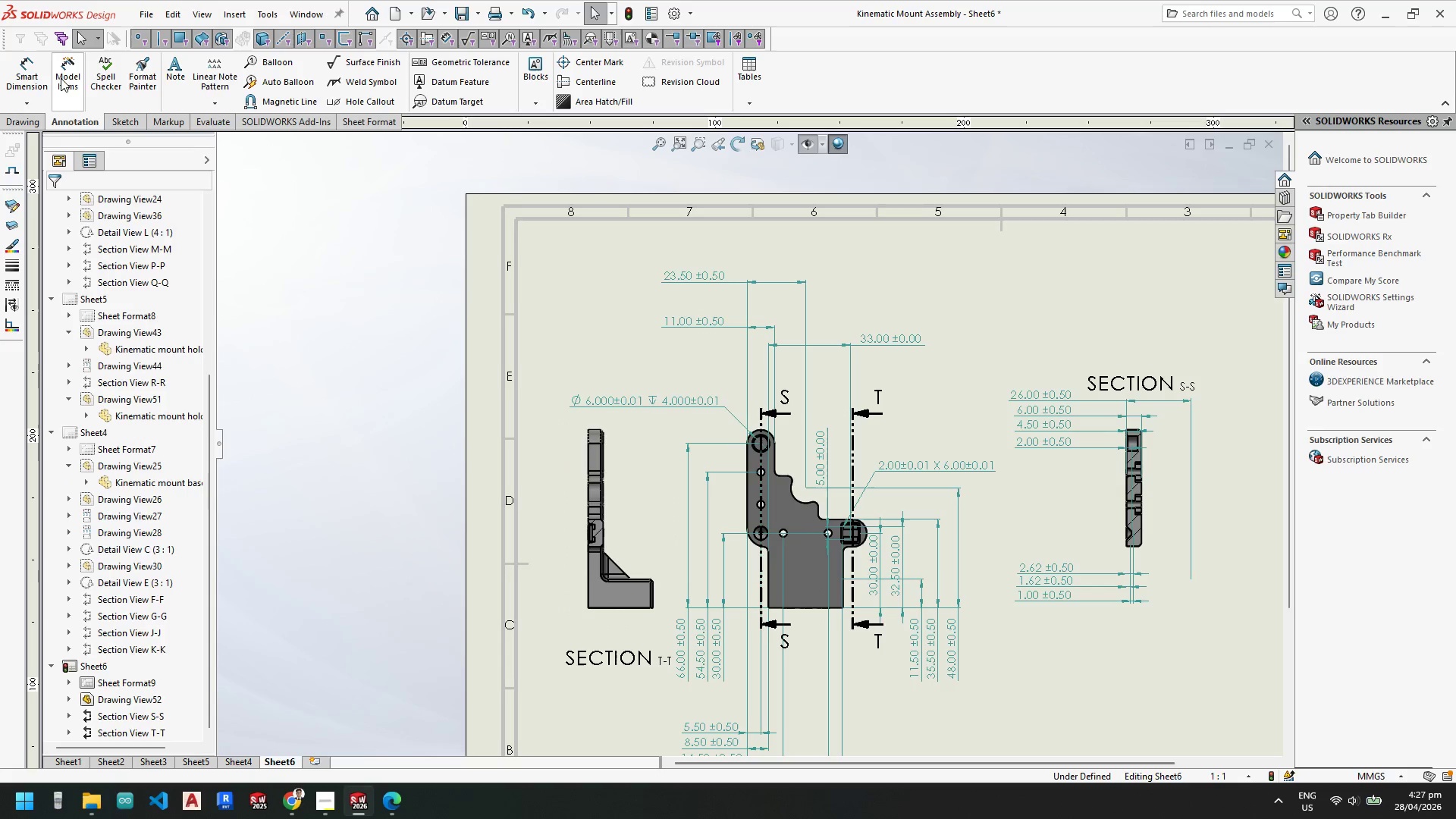 
left_click([62, 74])
 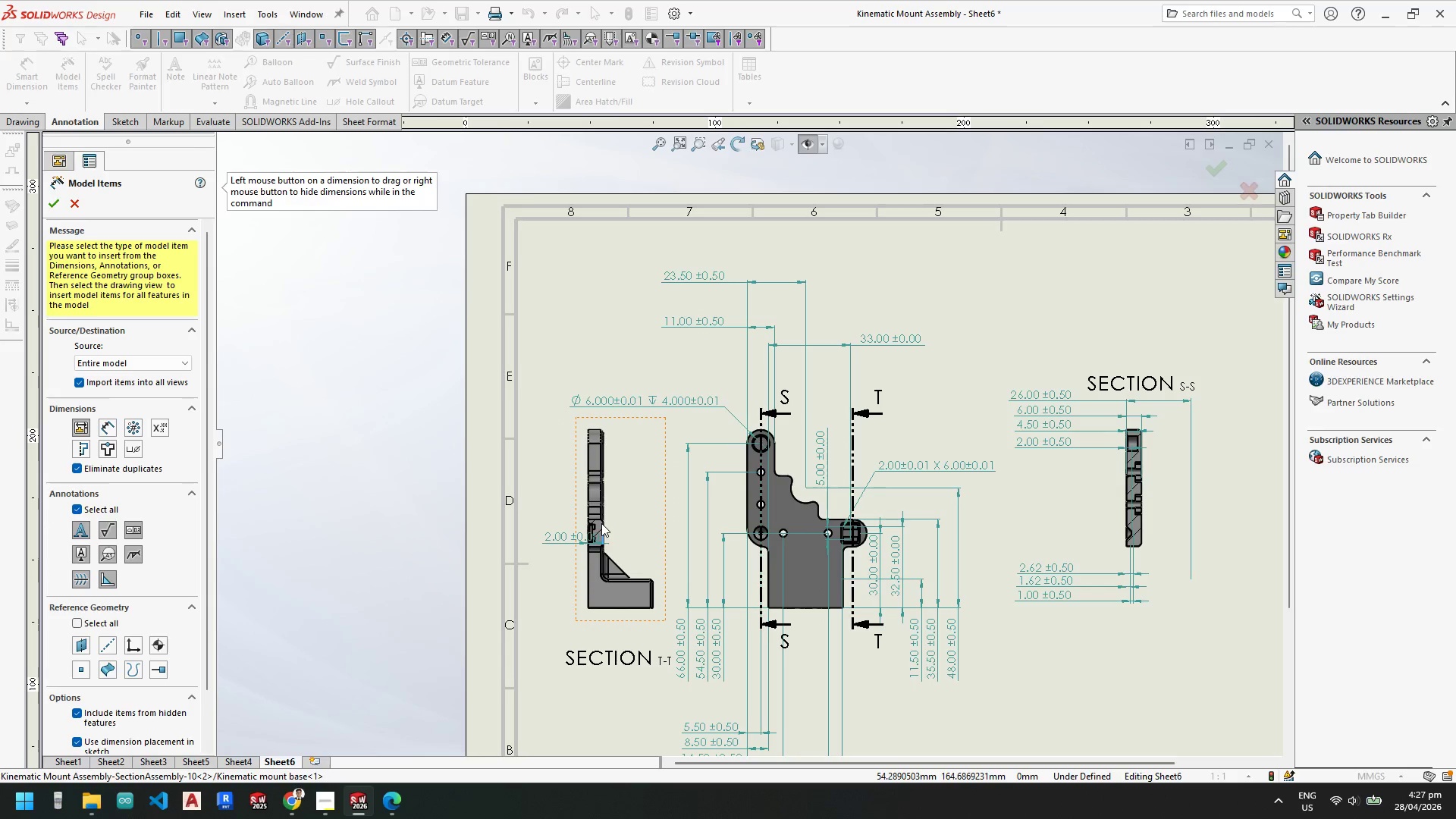 
key(Escape)
 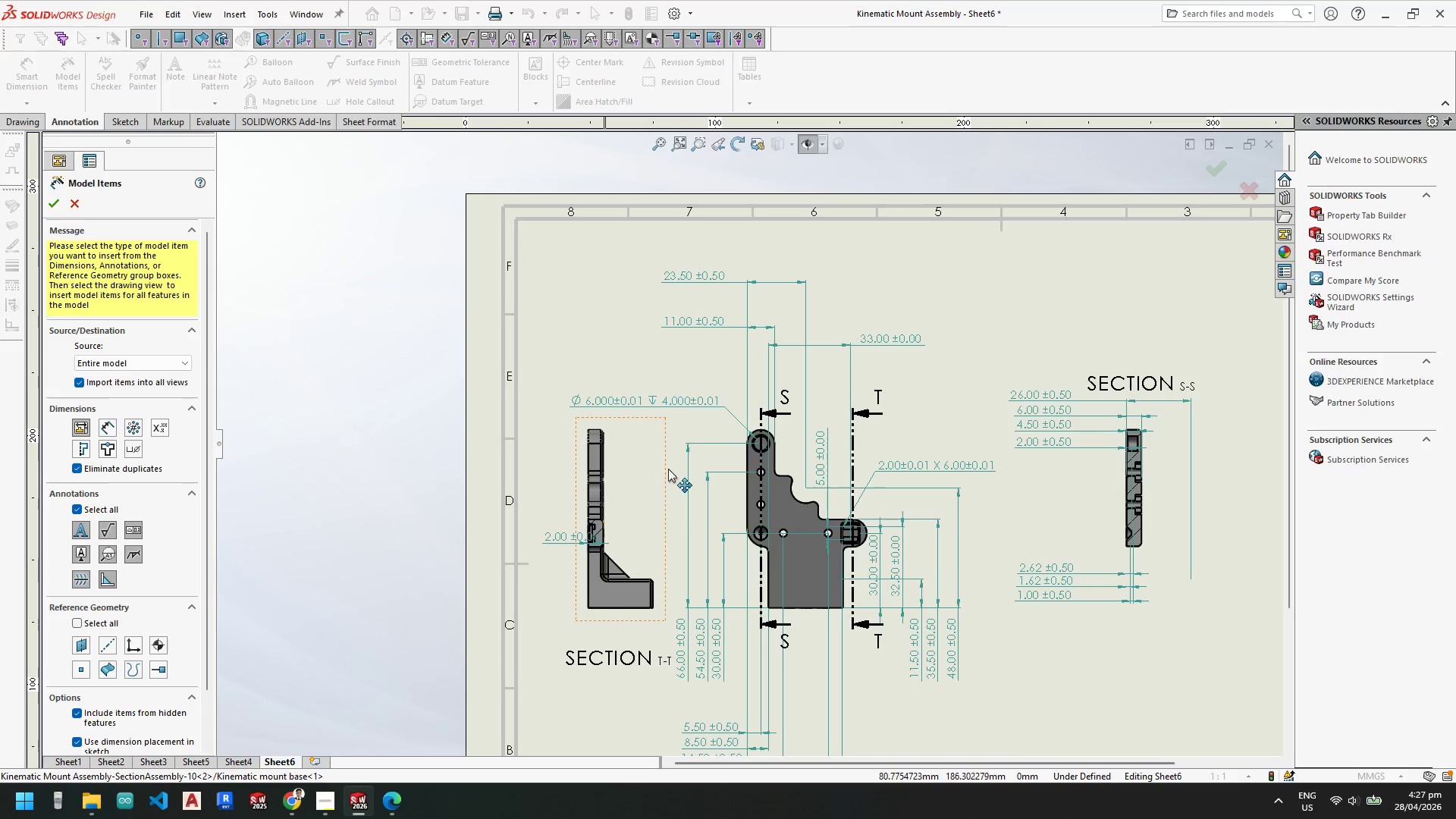 
key(Escape)
 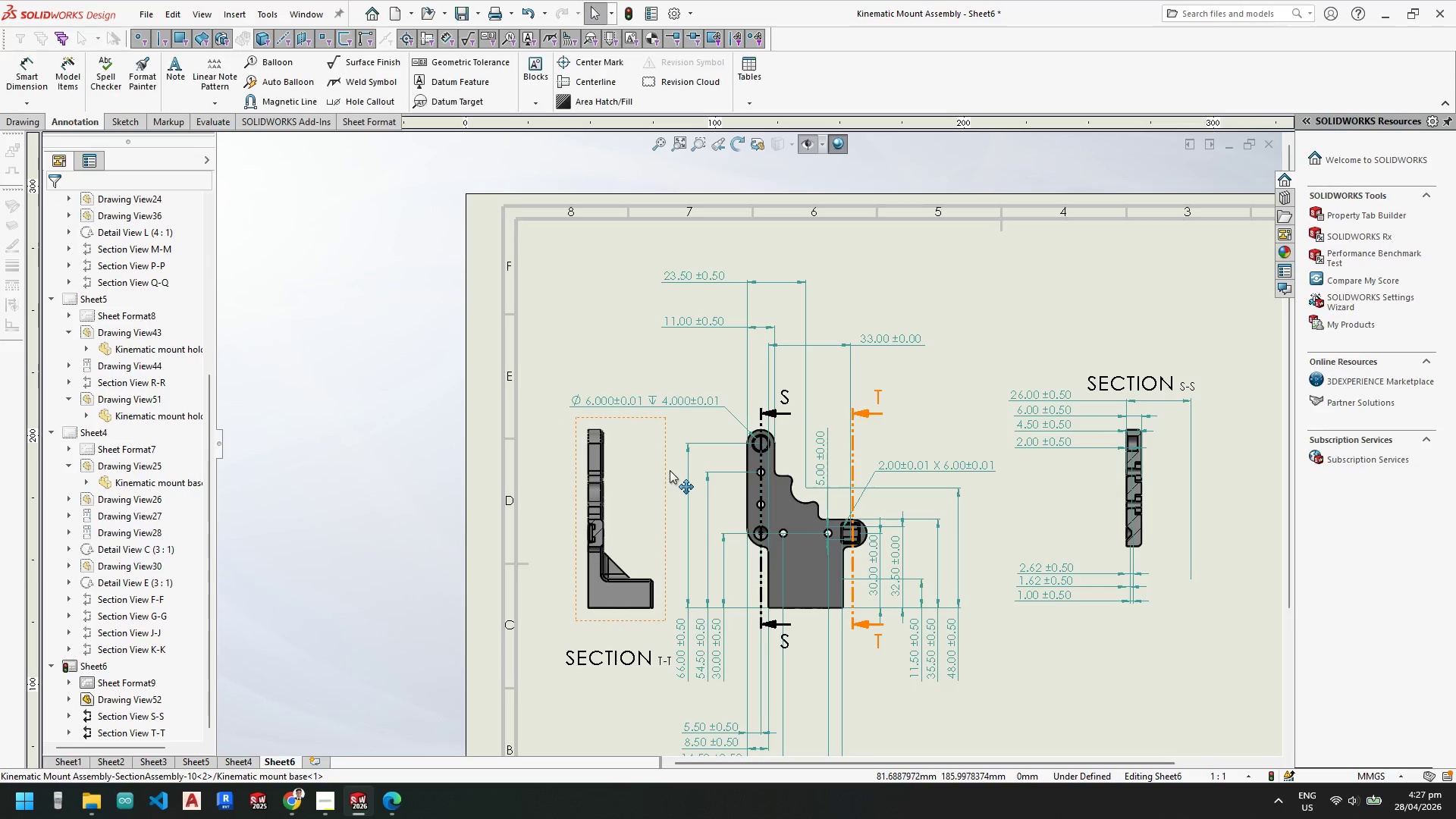 
left_click([667, 470])
 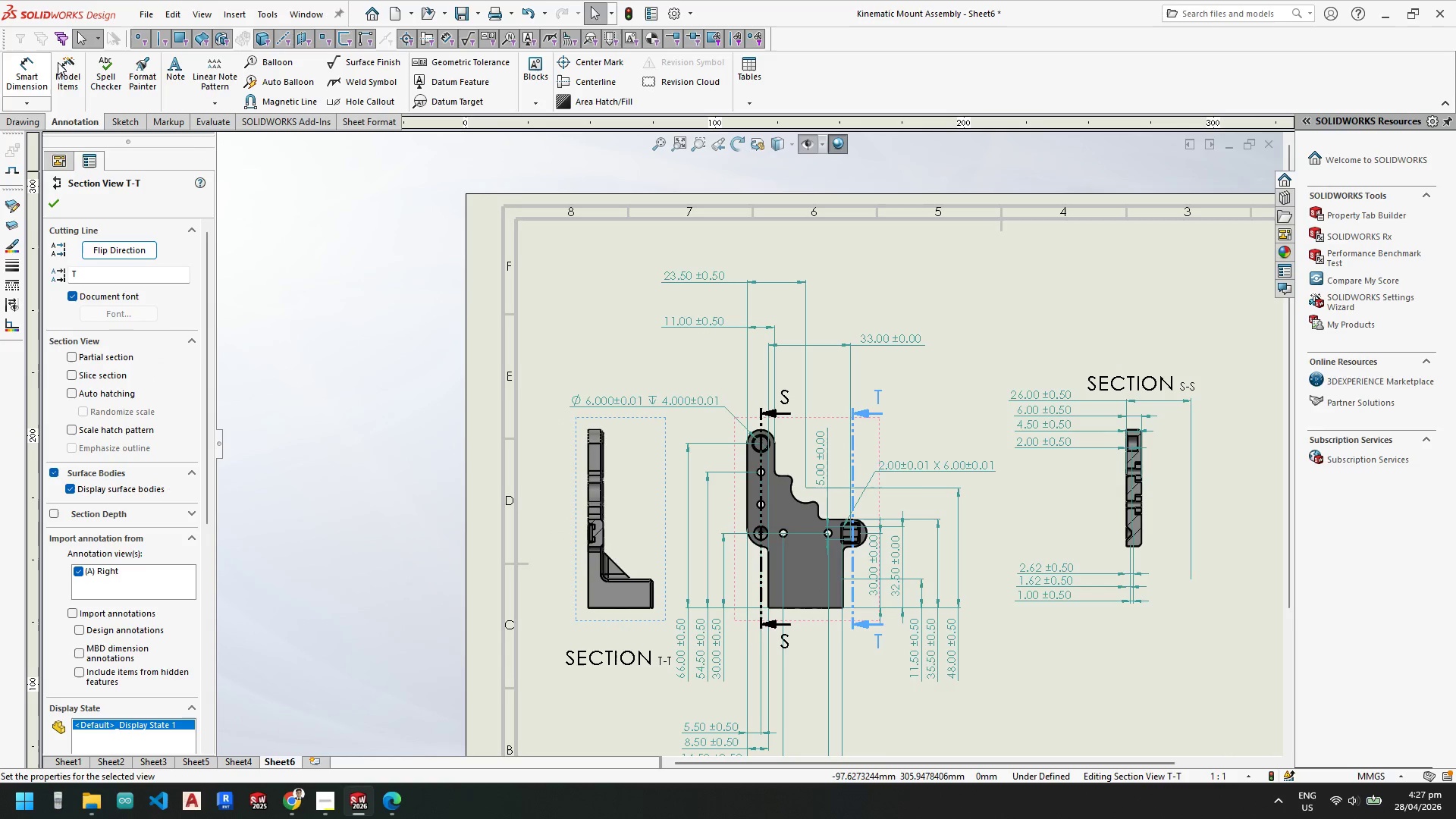 
left_click([64, 74])
 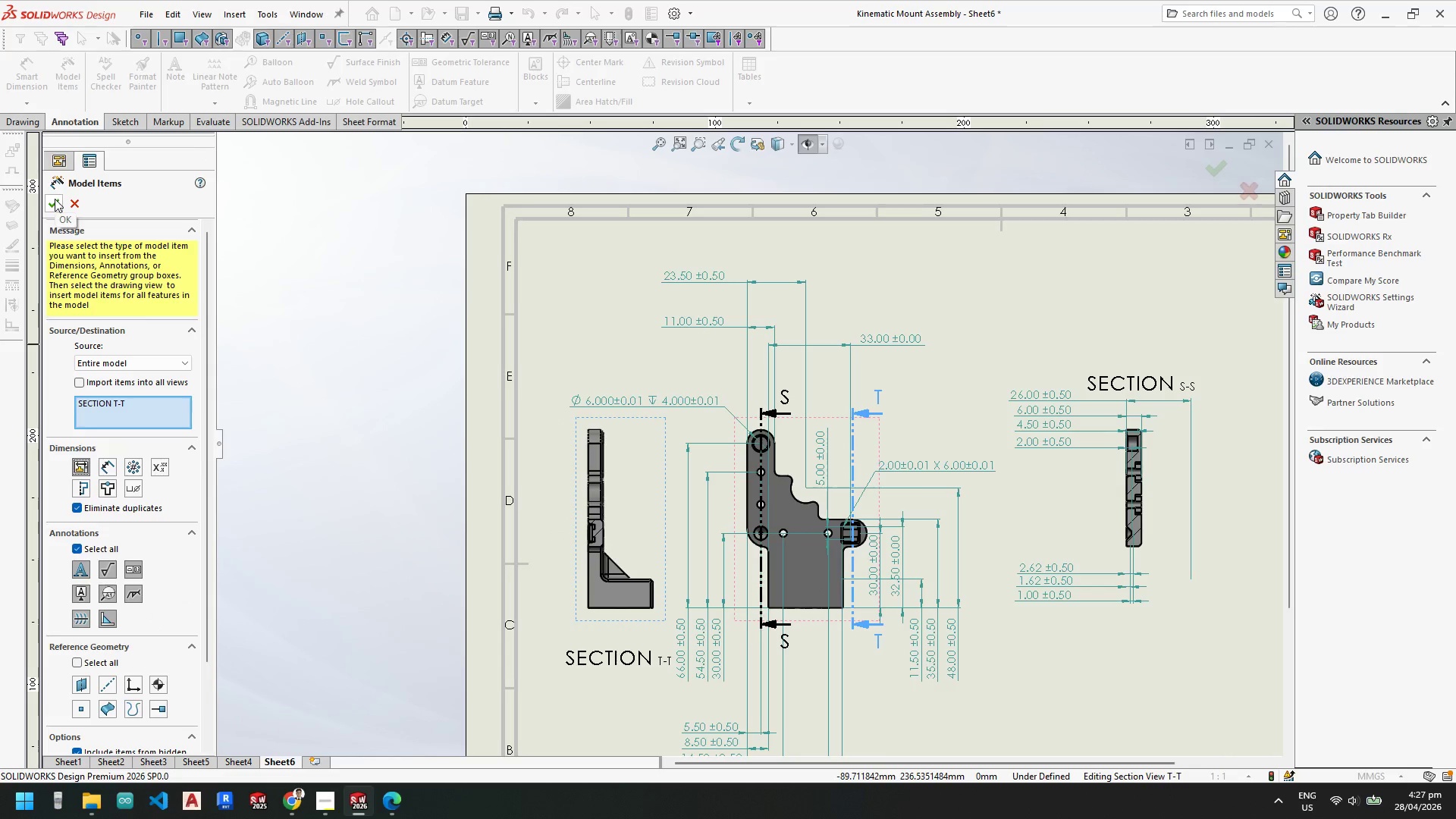 
left_click([55, 199])
 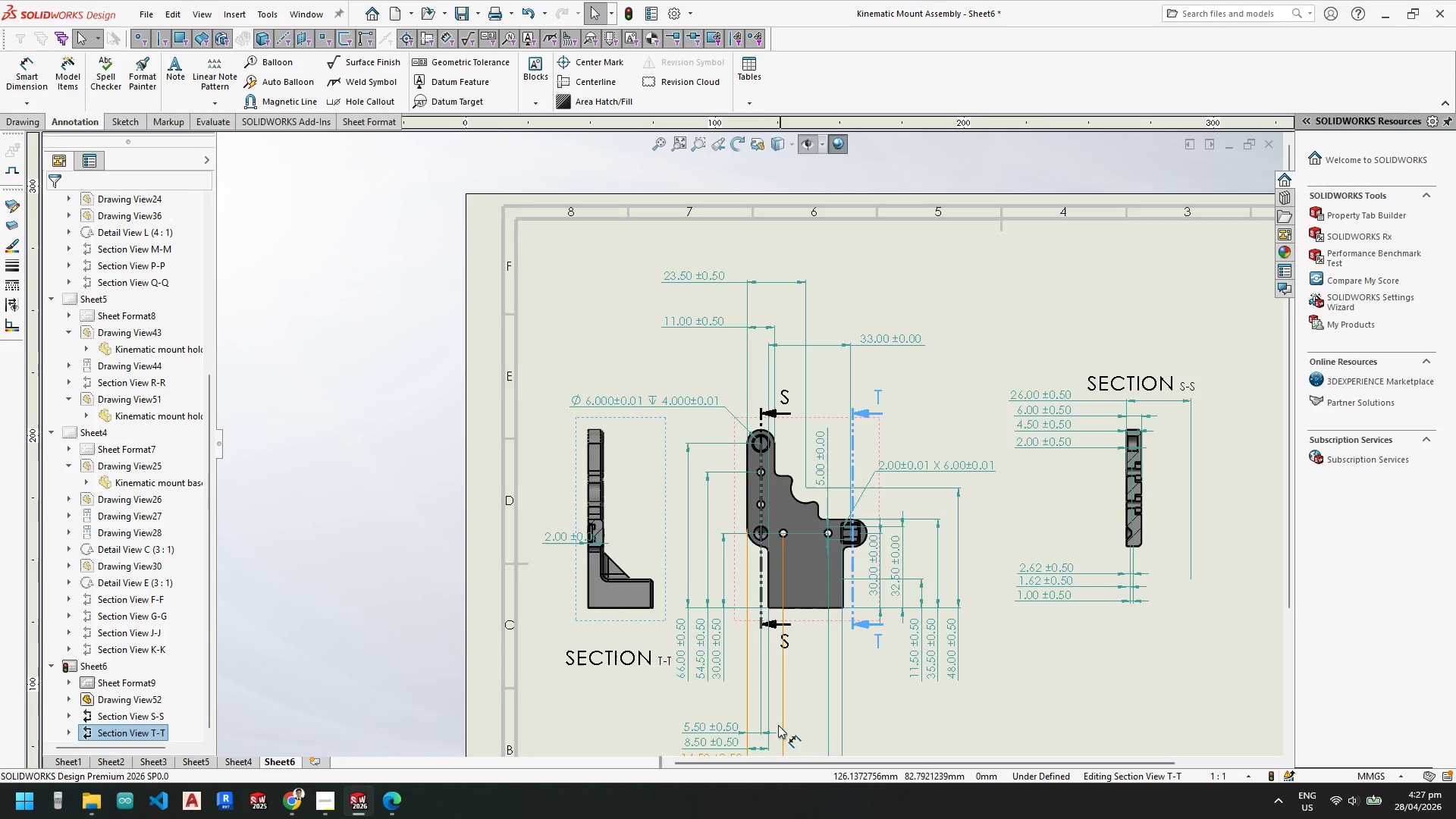 
key(Escape)
 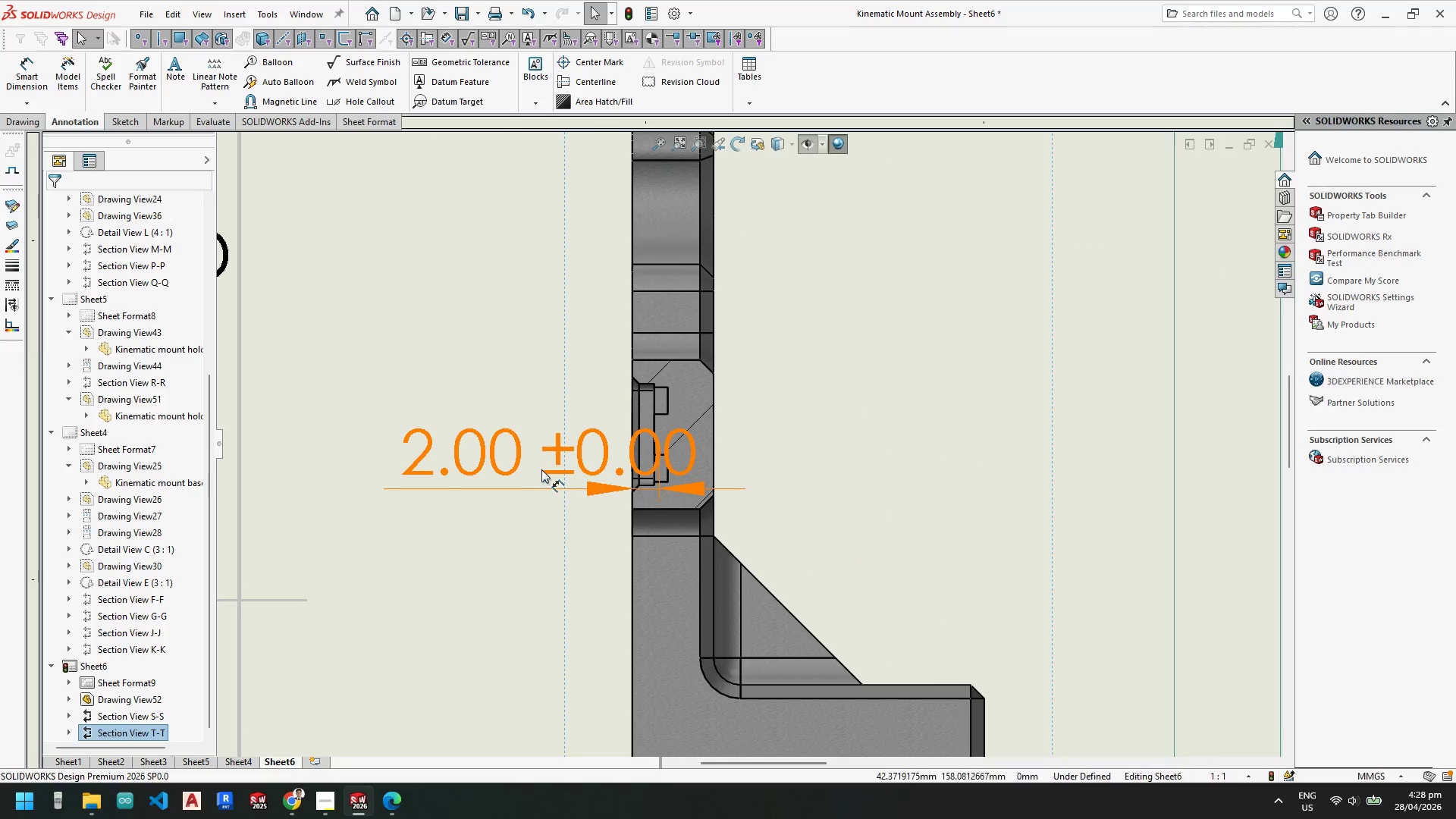 
scroll: coordinate [651, 479], scroll_direction: down, amount: 11.0
 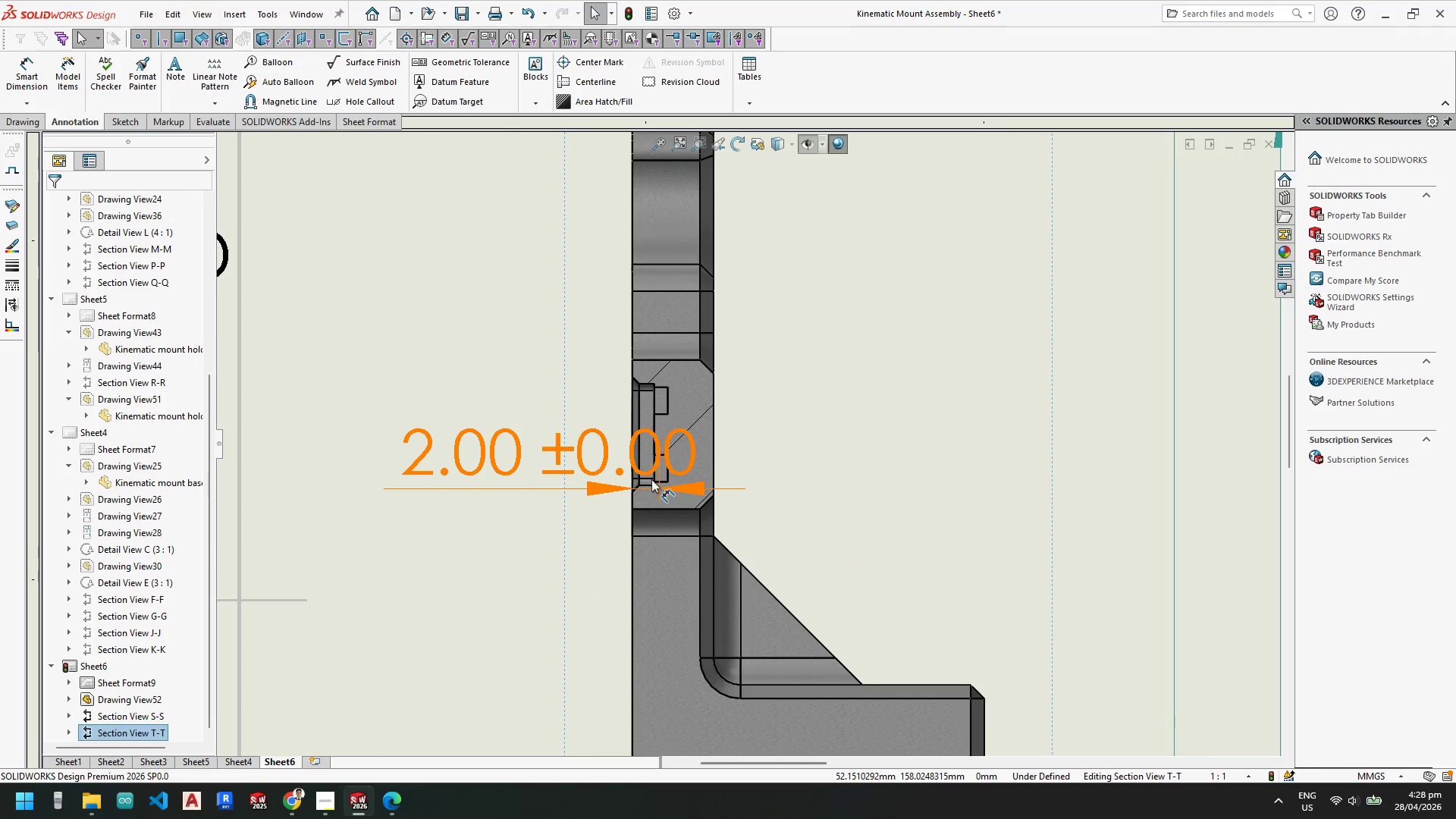 
left_click_drag(start_coordinate=[539, 469], to_coordinate=[427, 511])
 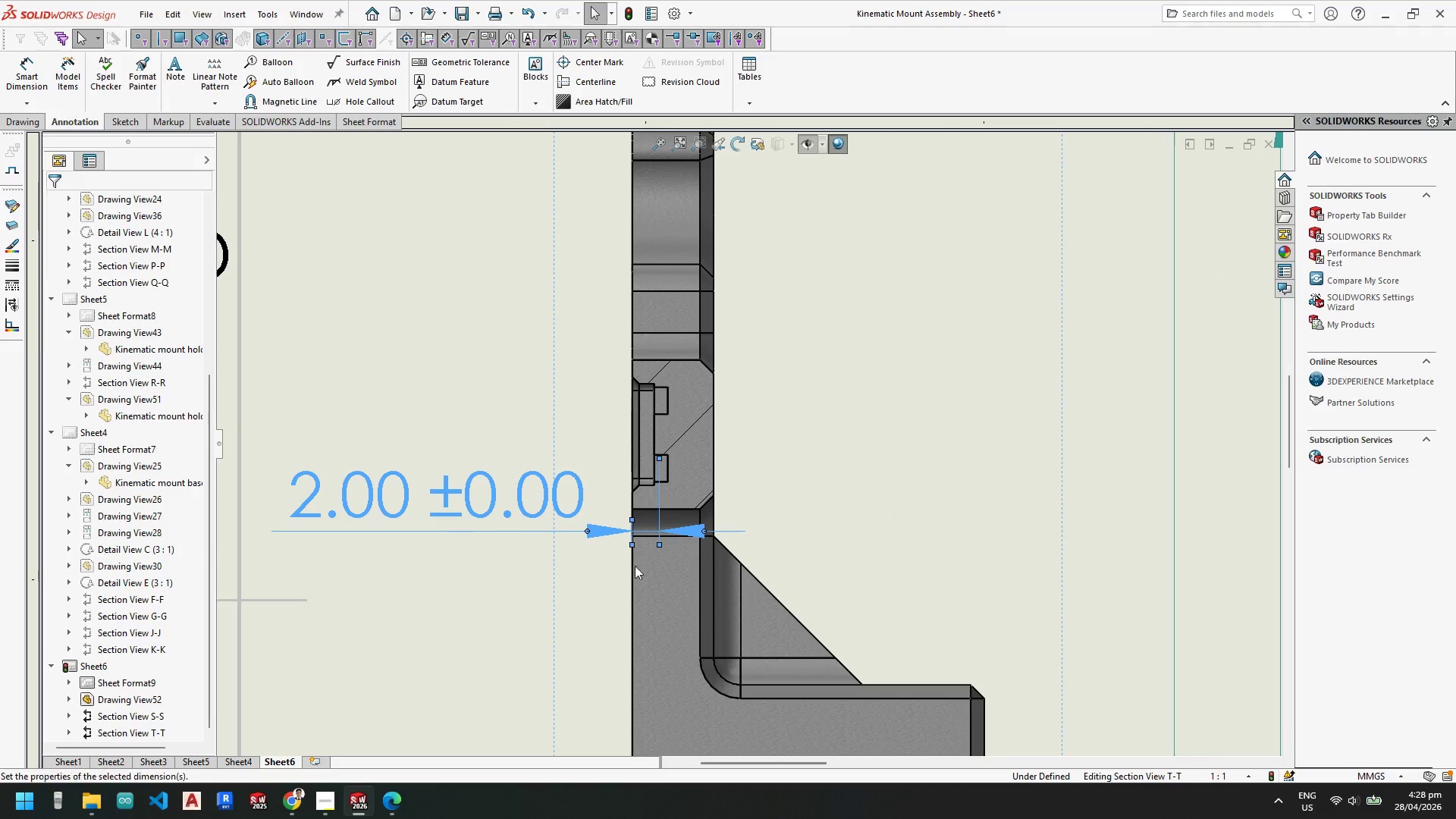 
key(Escape)
 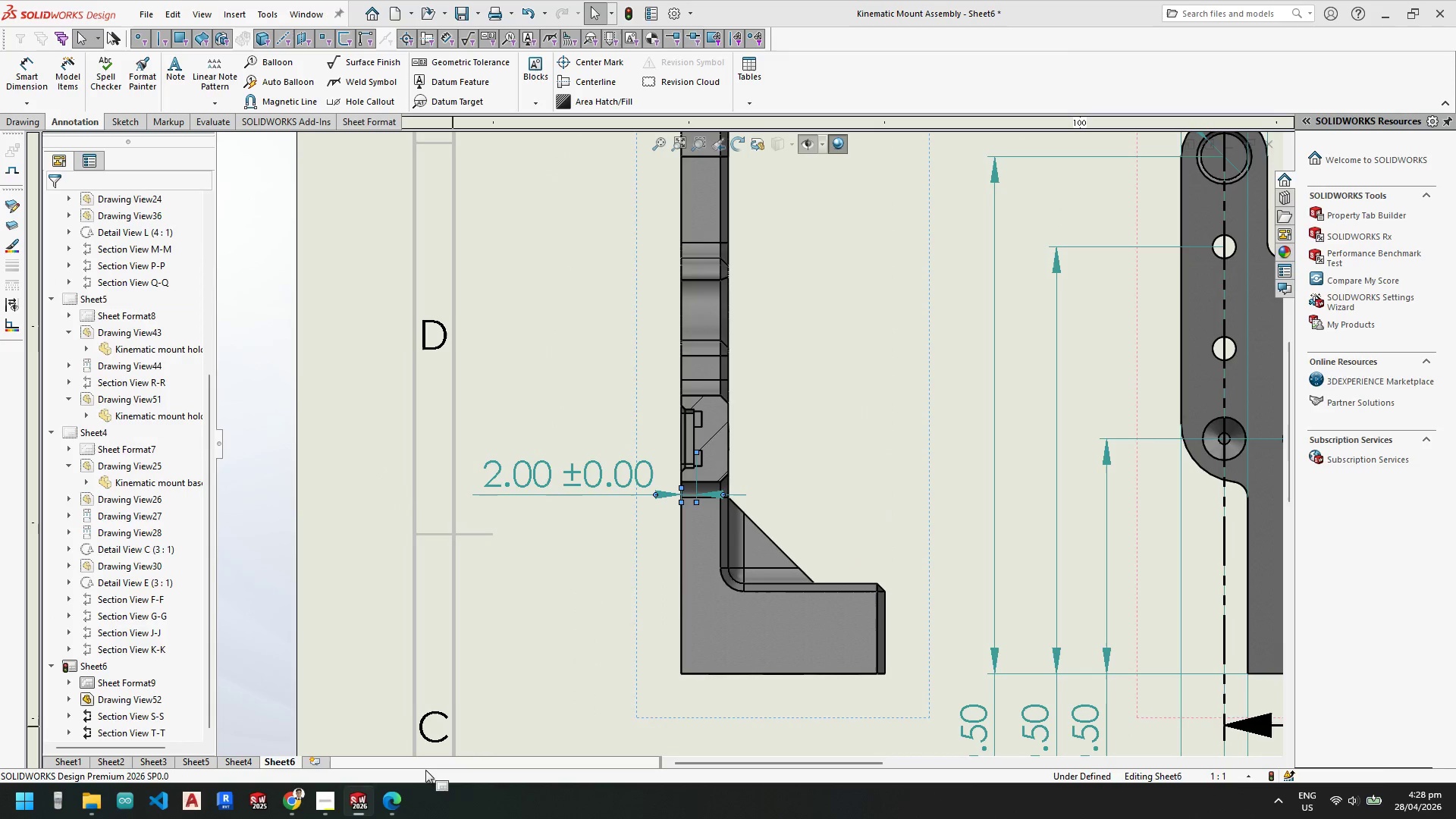 
key(Escape)
 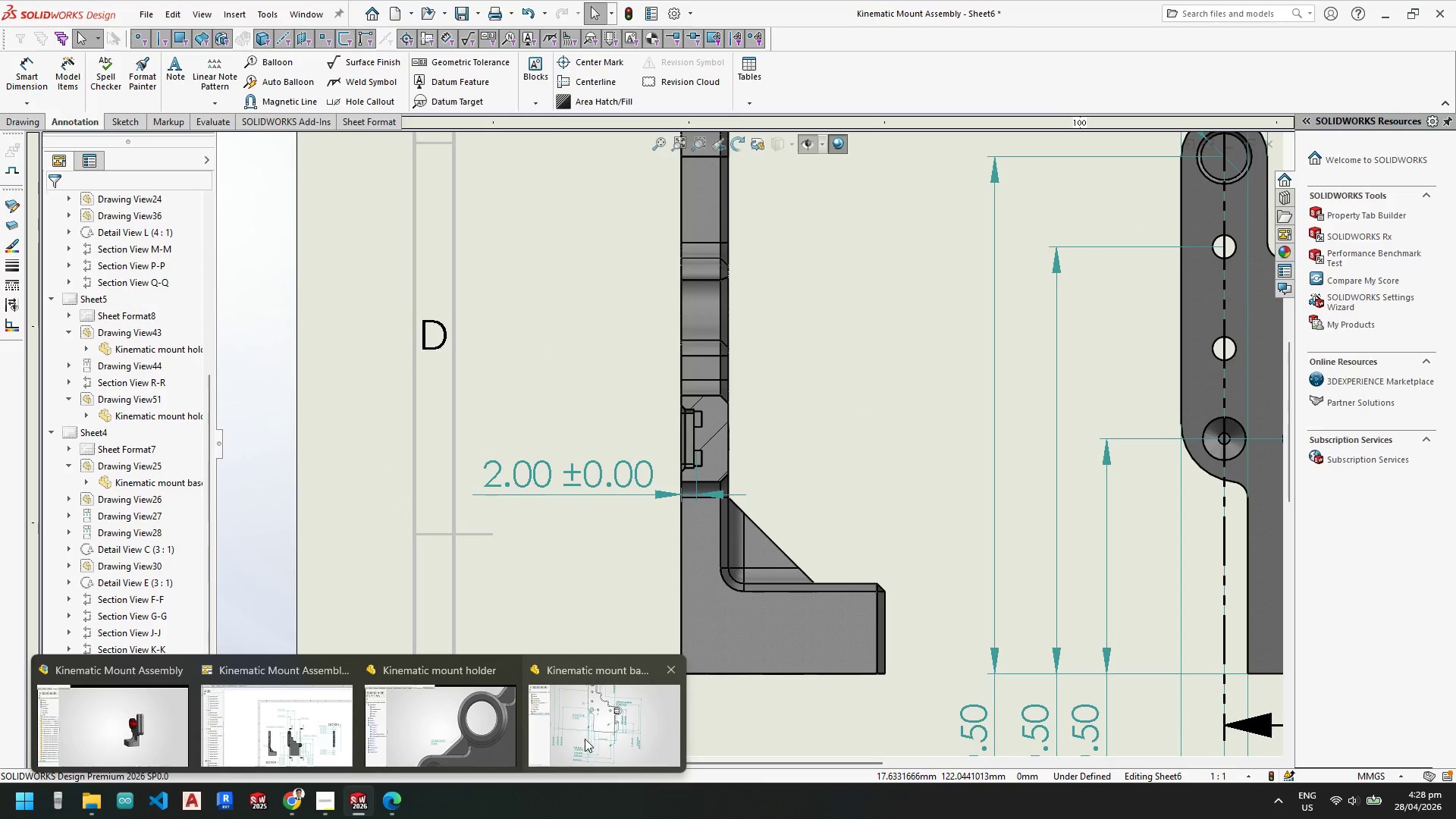 
scroll: coordinate [637, 566], scroll_direction: up, amount: 3.0
 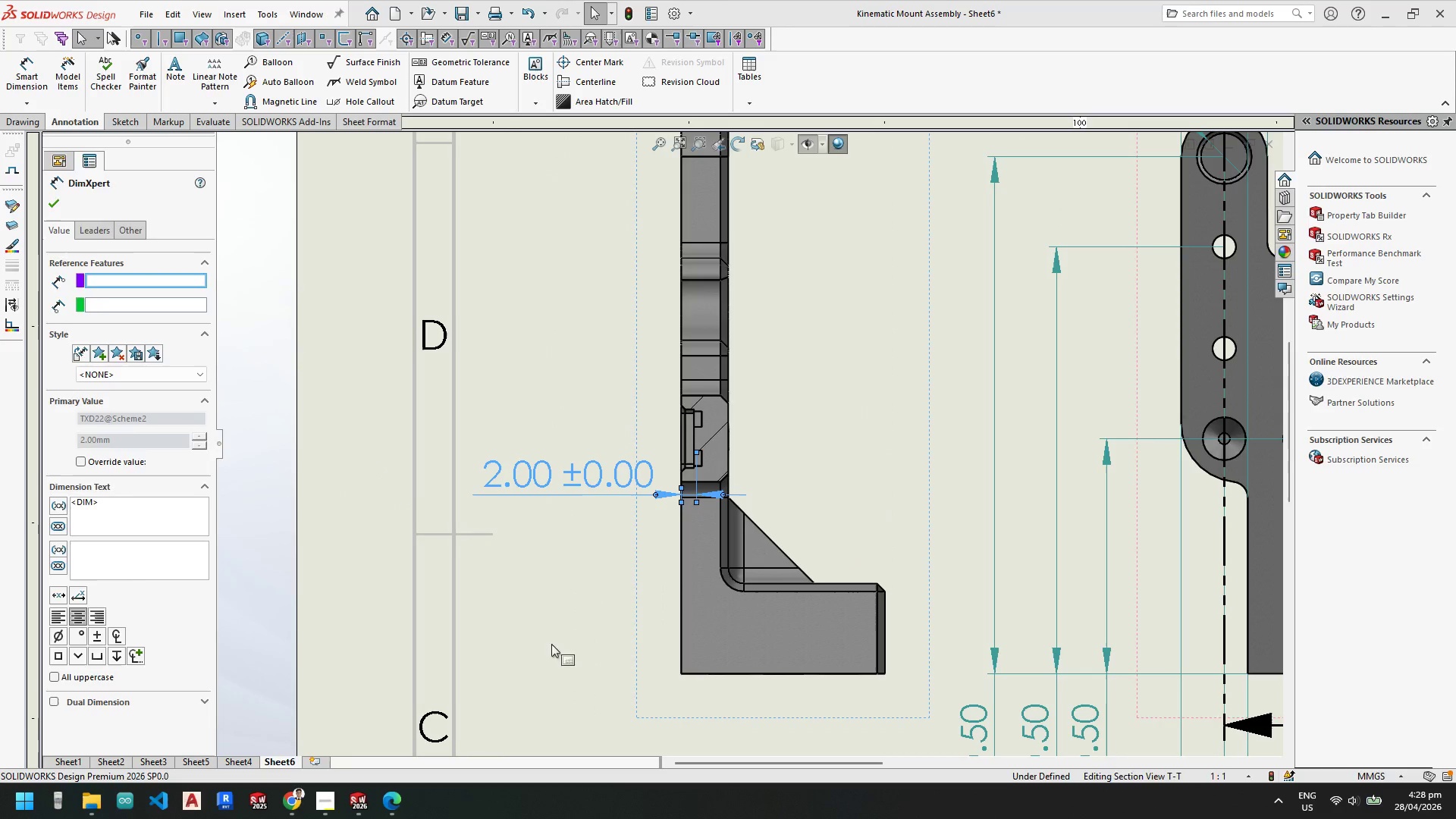 
left_click([599, 736])
 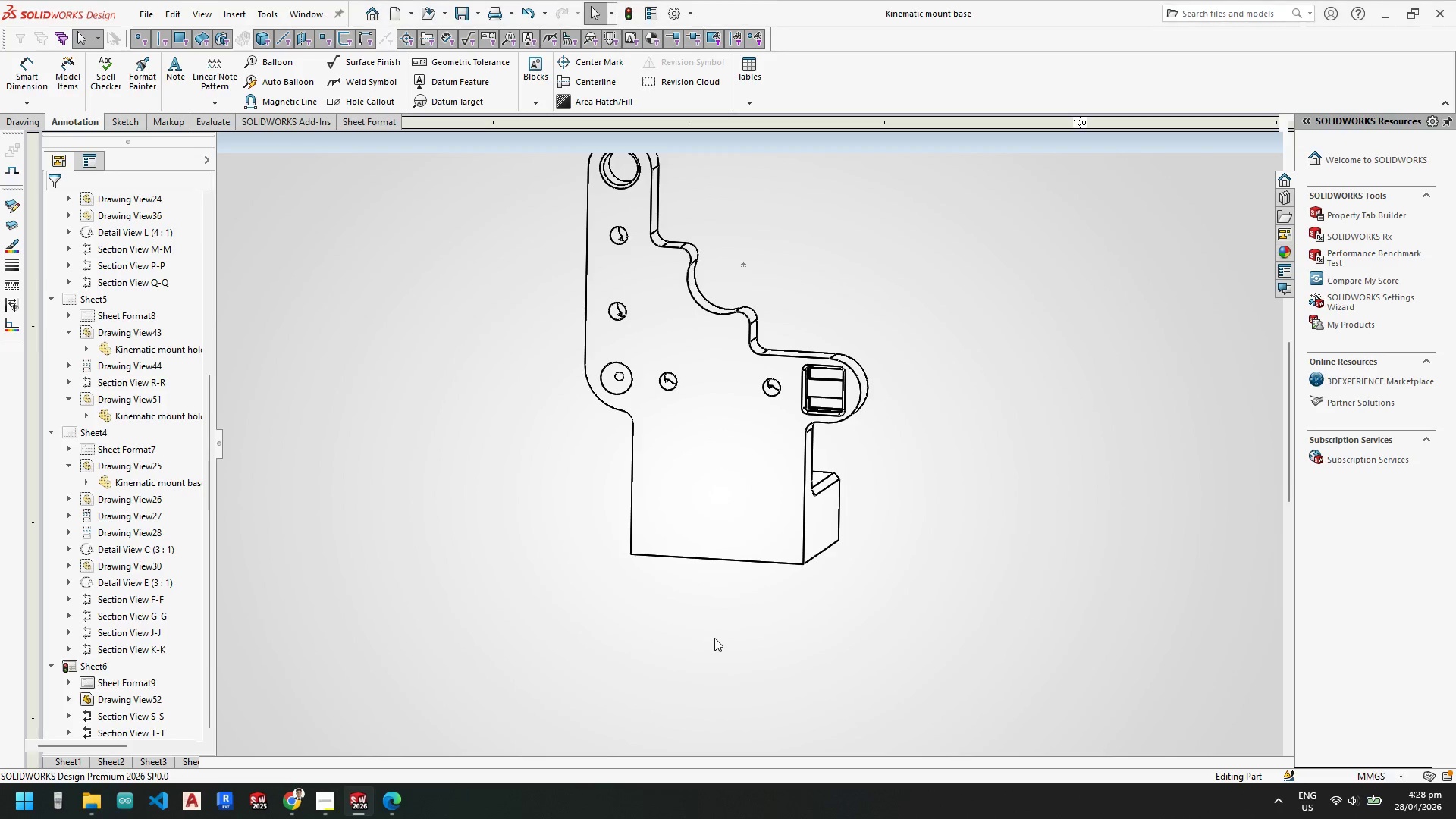 
scroll: coordinate [714, 637], scroll_direction: up, amount: 4.0
 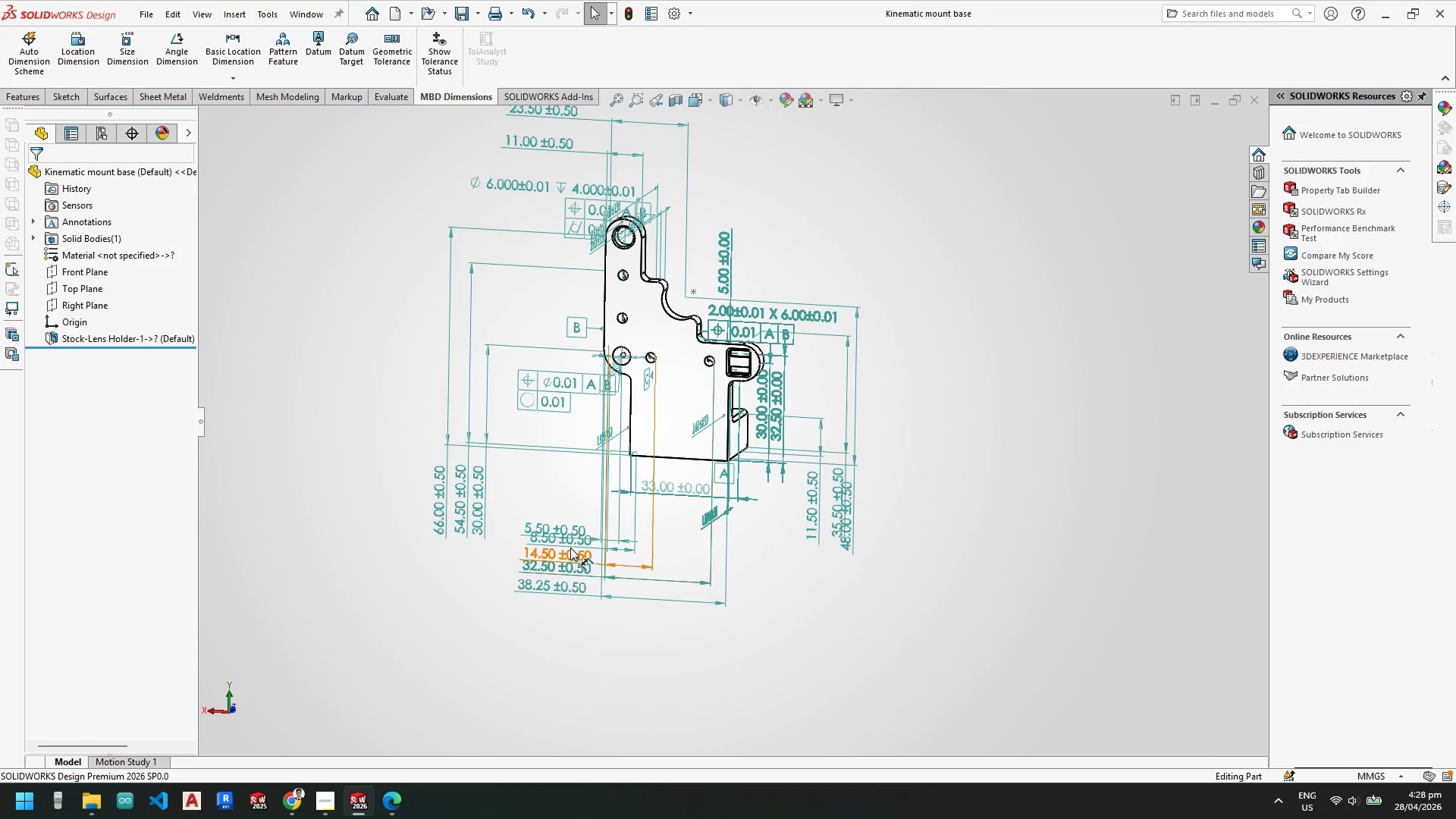 
left_click([570, 550])
 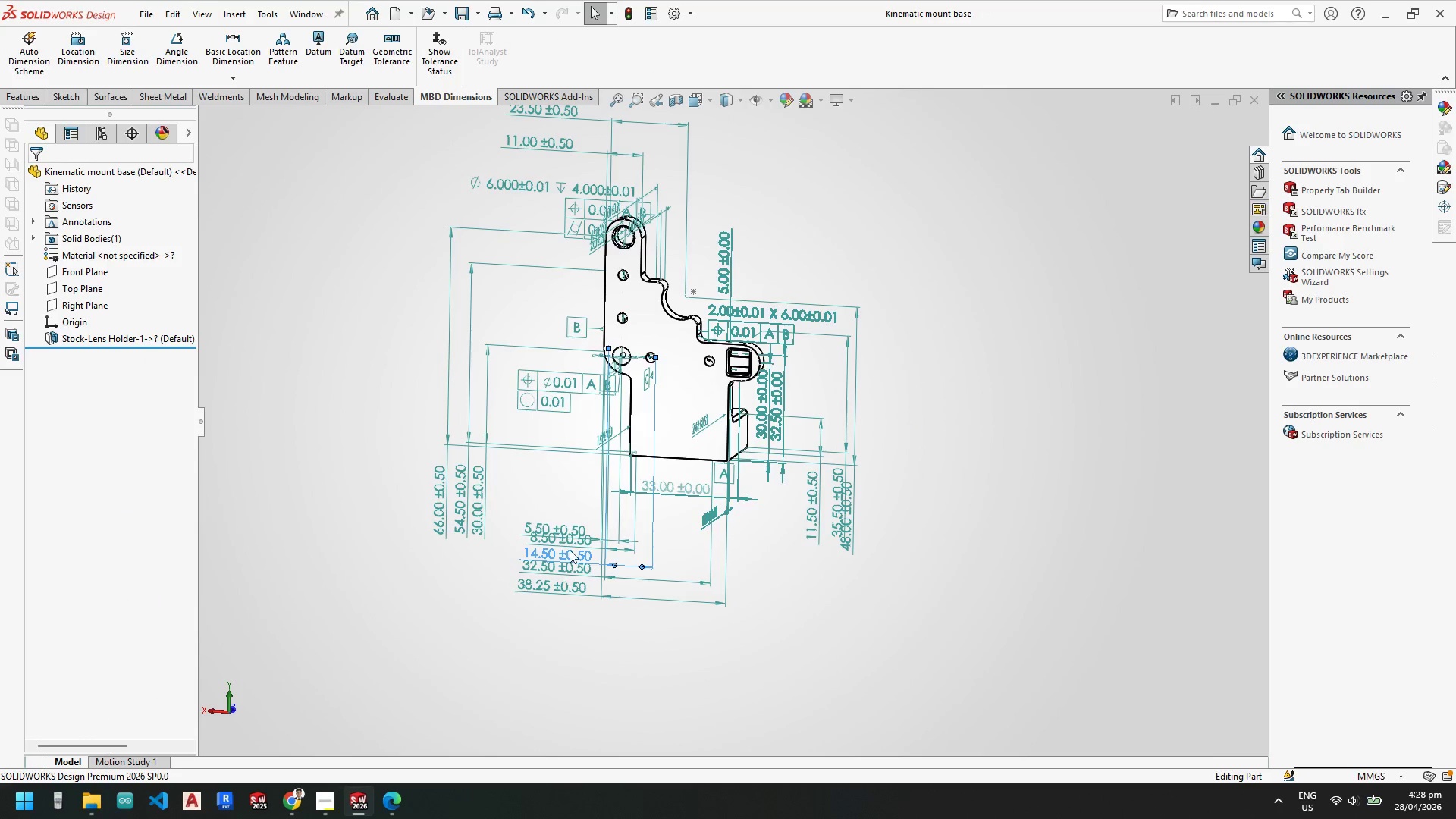 
key(Control+A)
 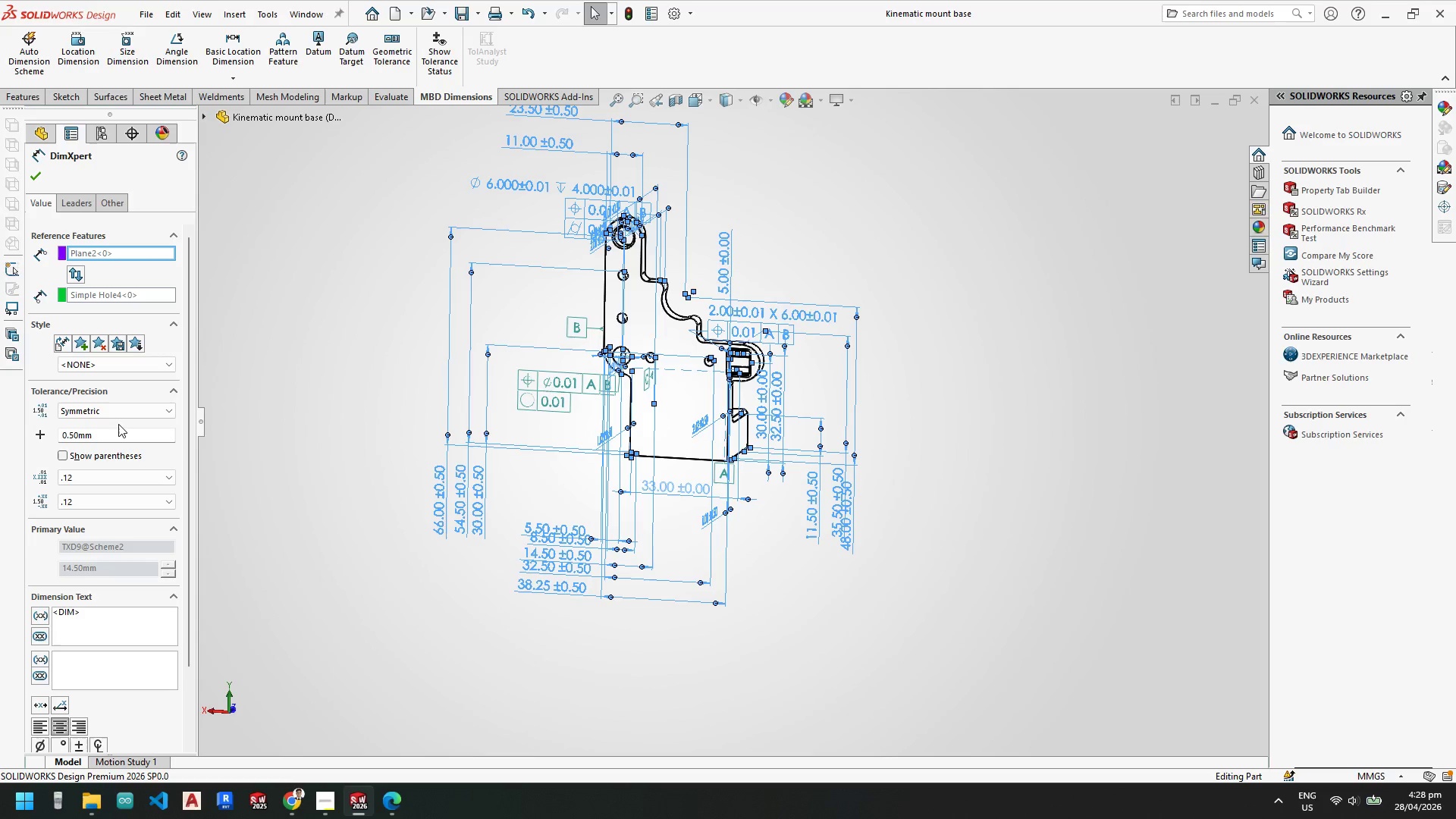 
left_click_drag(start_coordinate=[113, 432], to_coordinate=[0, 429])
 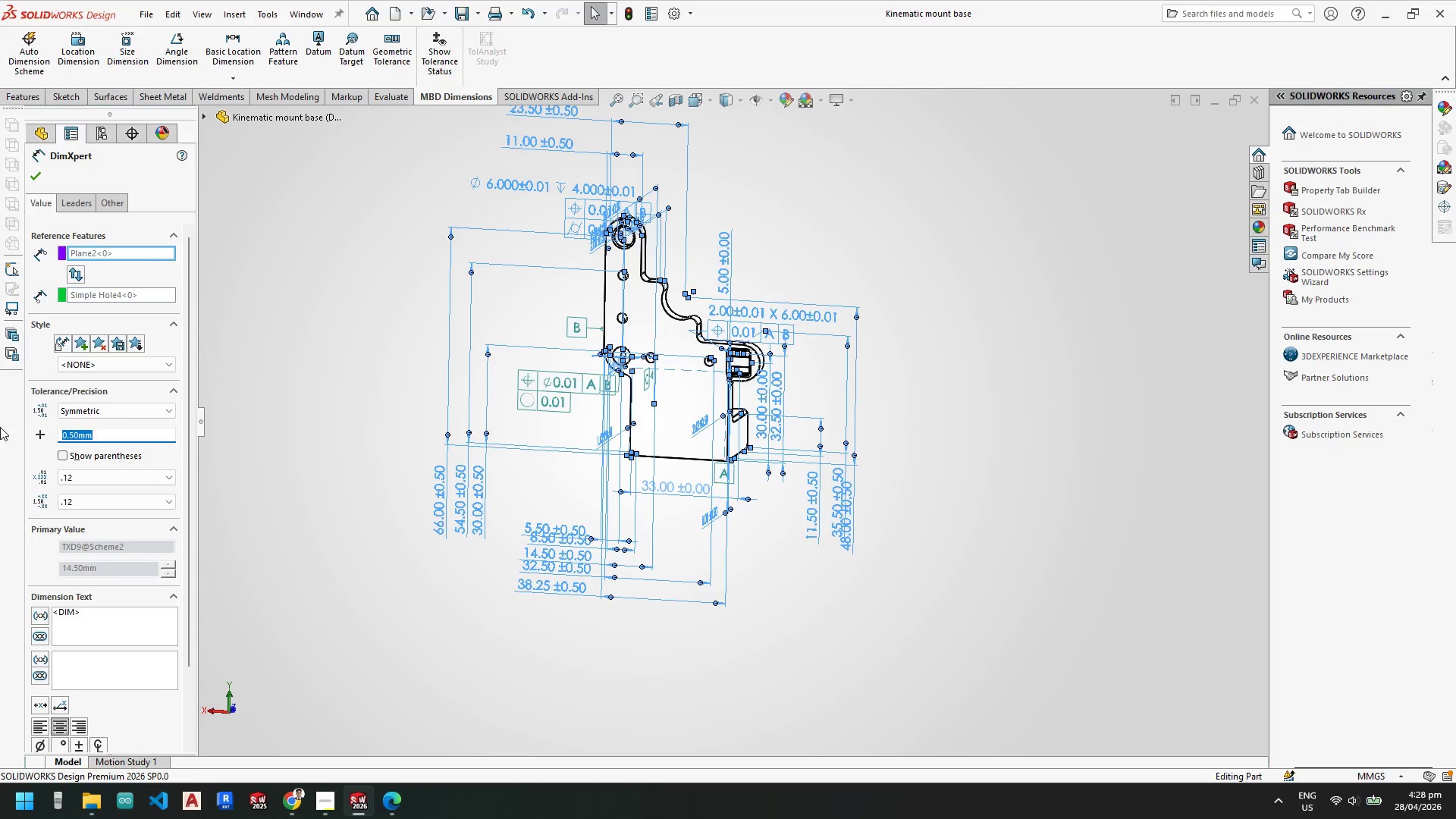 
key(Numpad0)
 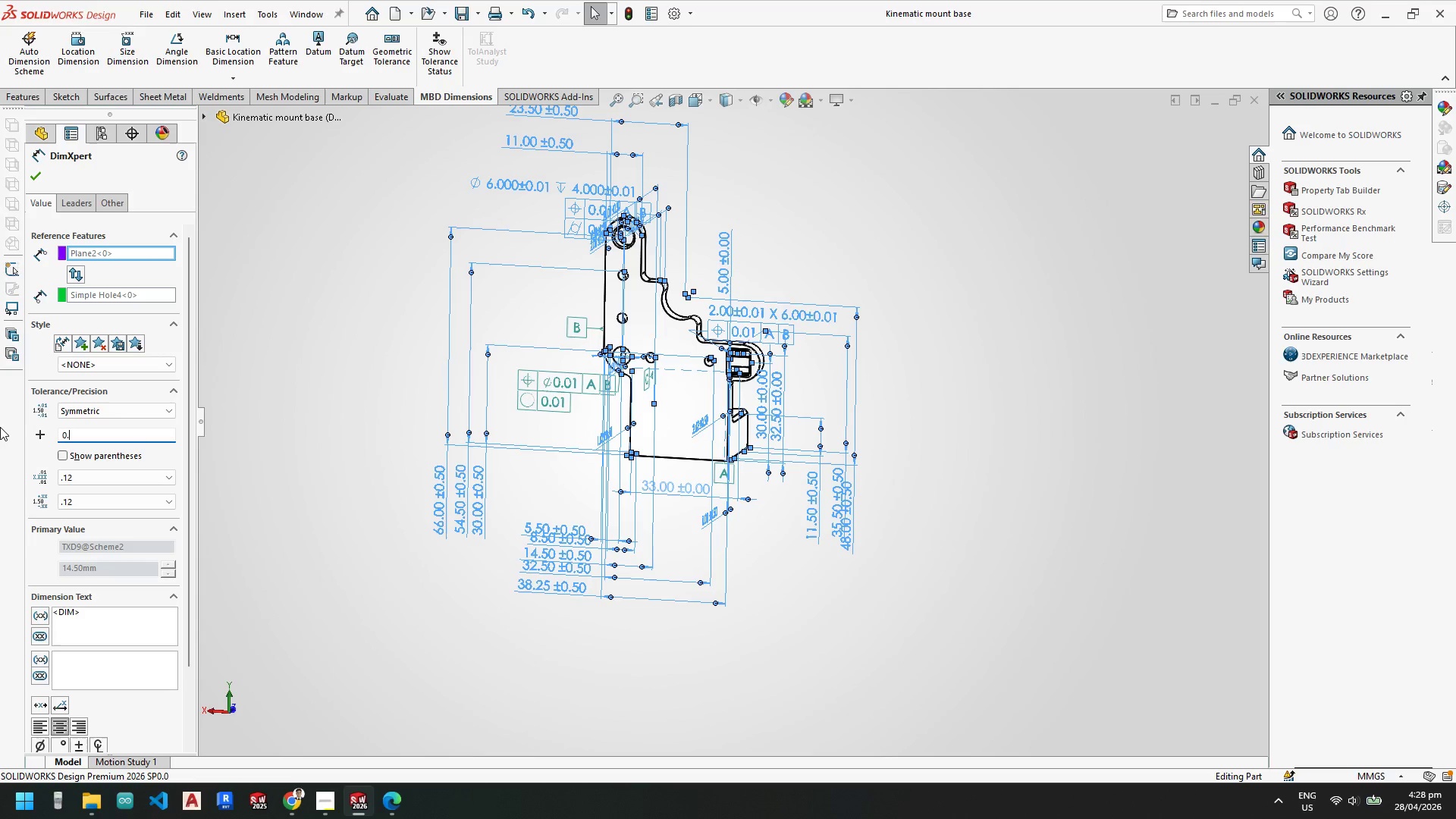 
key(NumpadDecimal)
 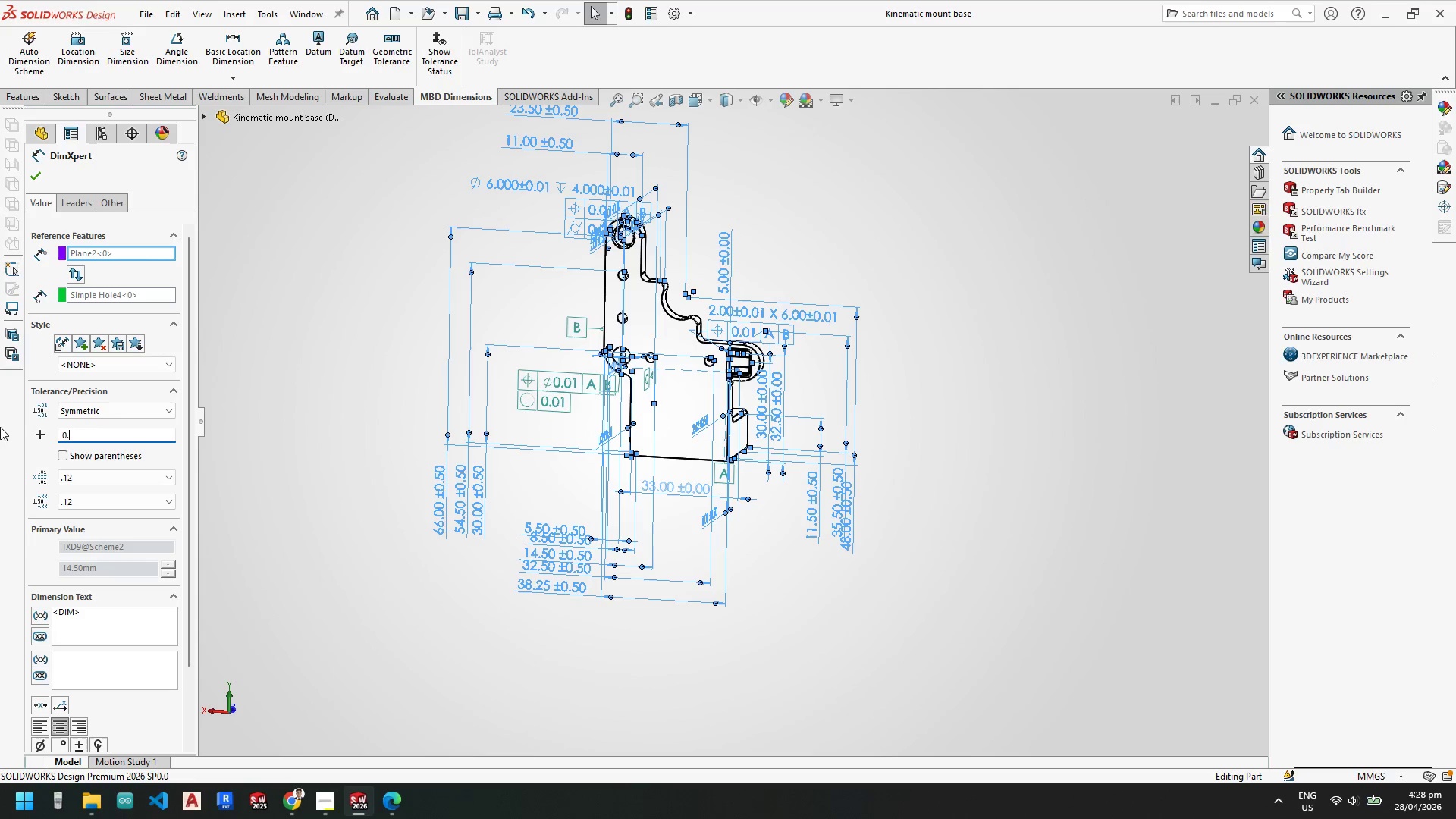 
key(Numpad0)
 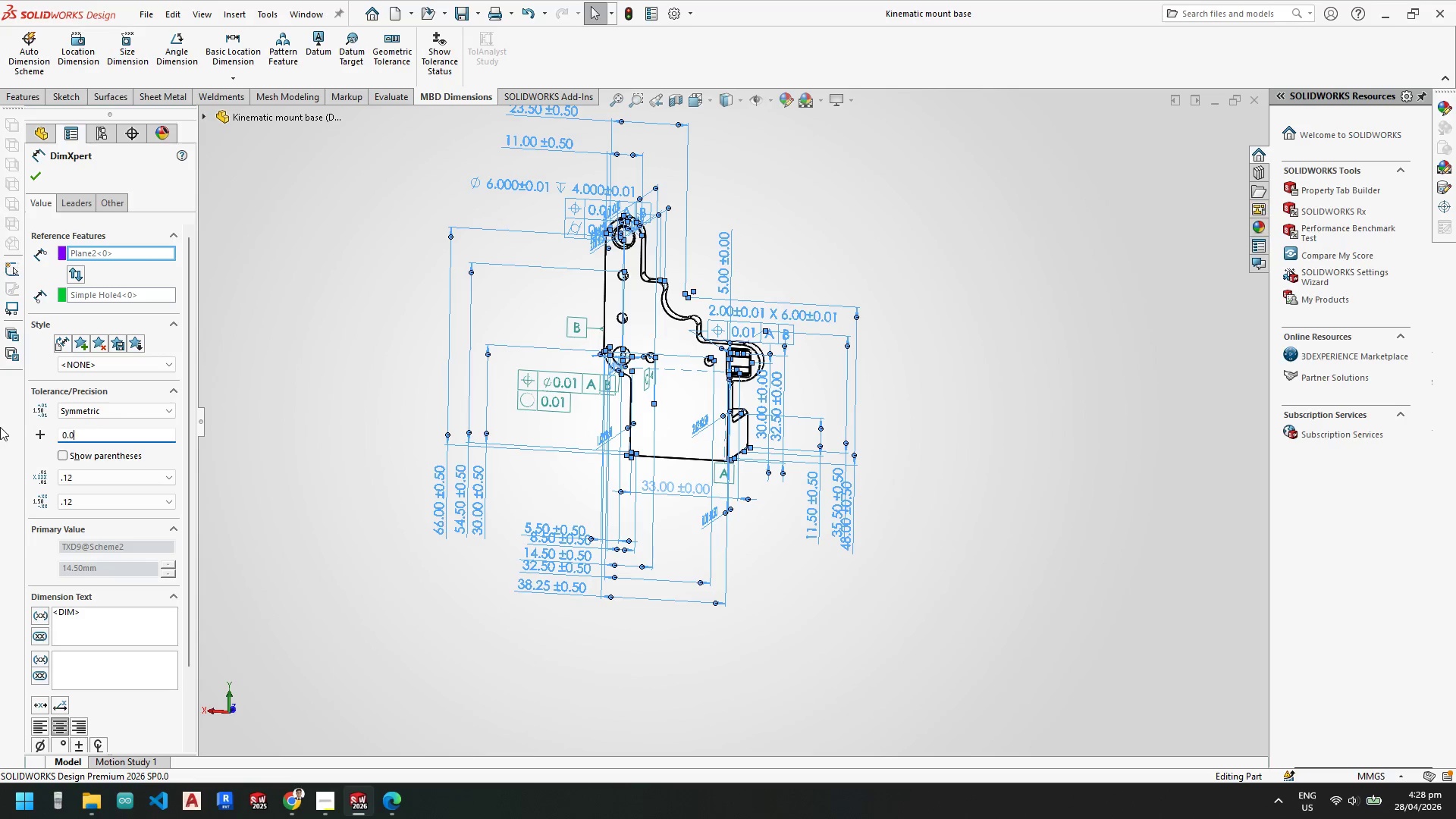 
key(Numpad1)
 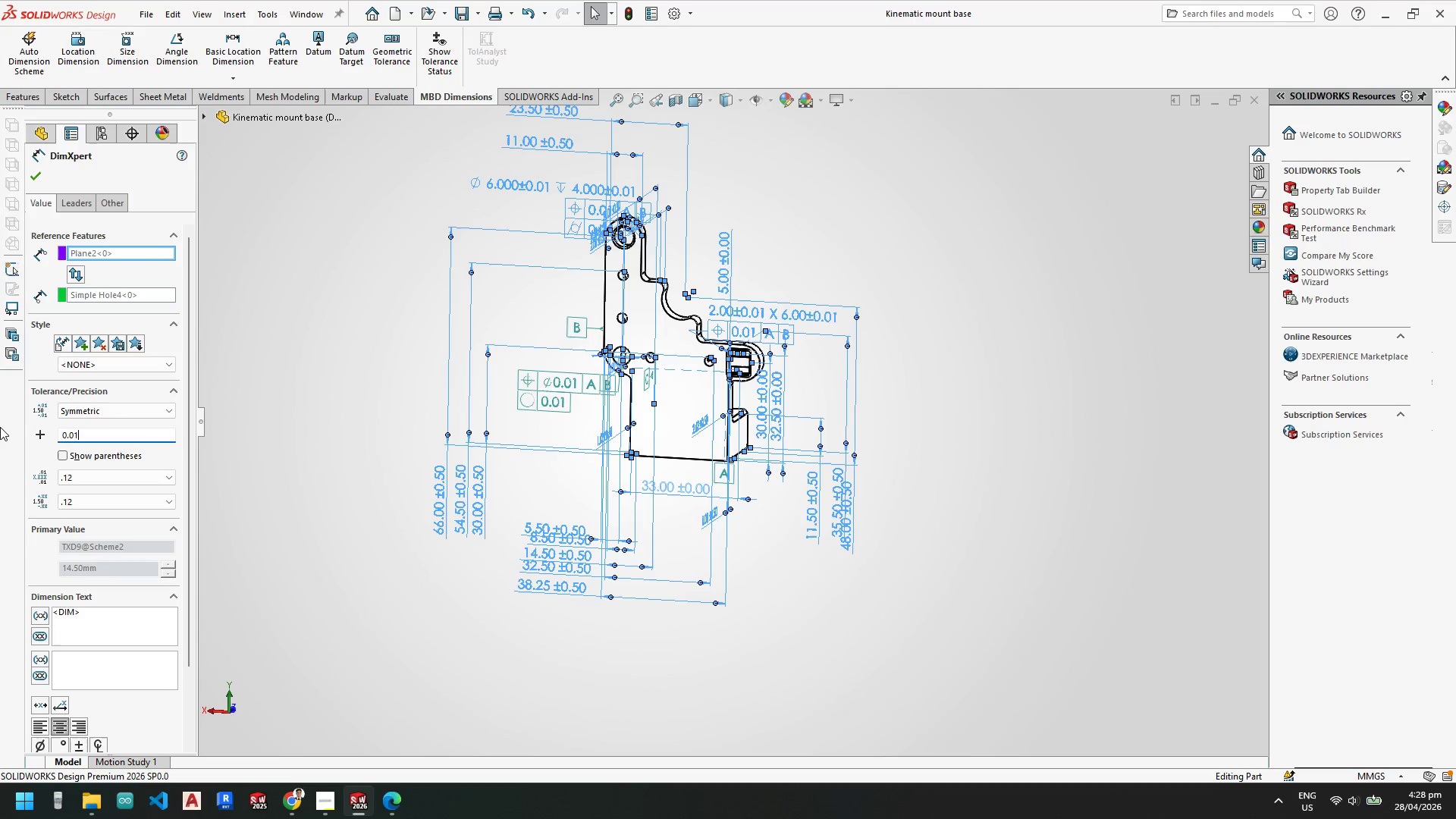 
key(NumpadEnter)
 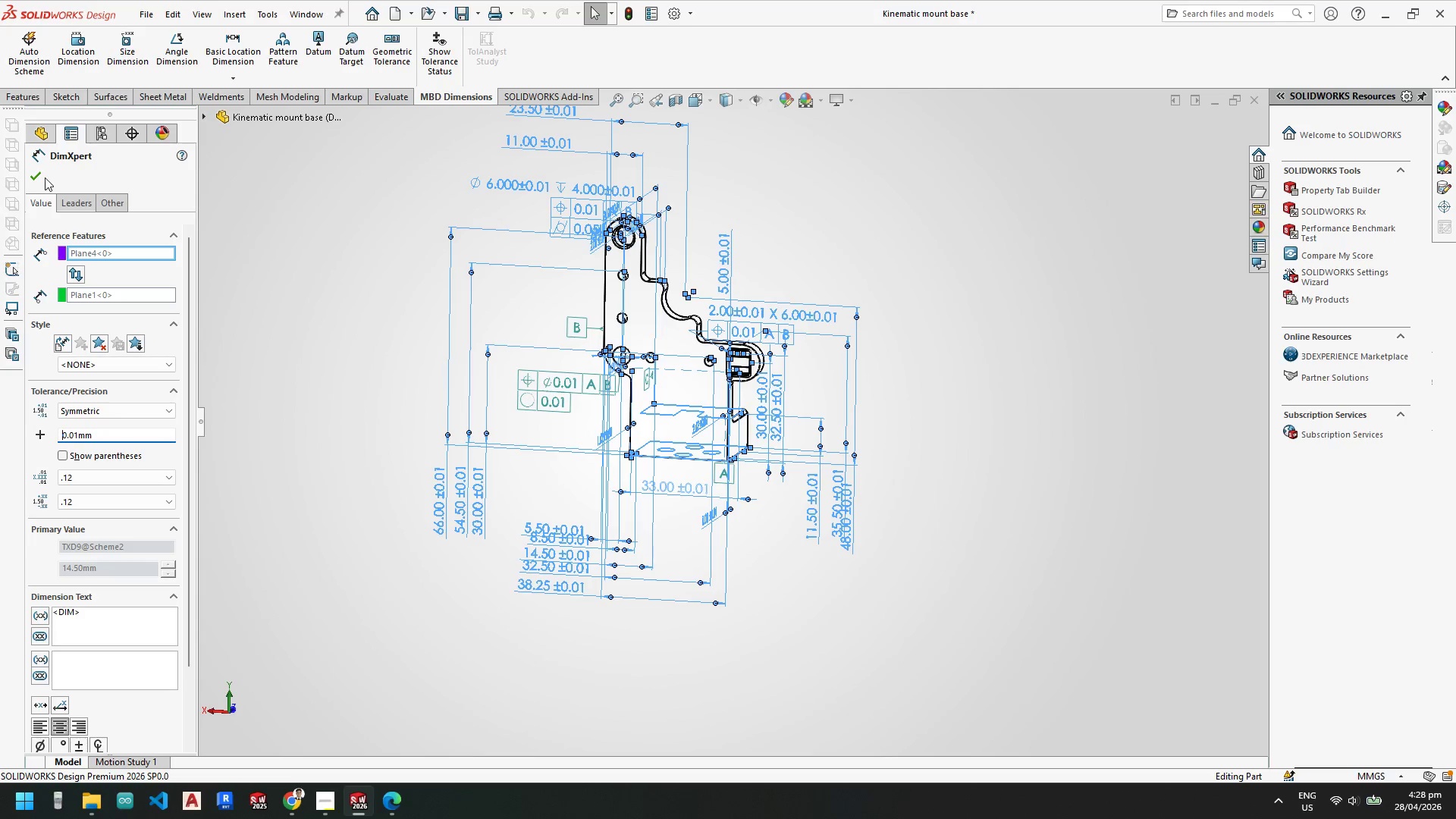 
left_click([41, 177])
 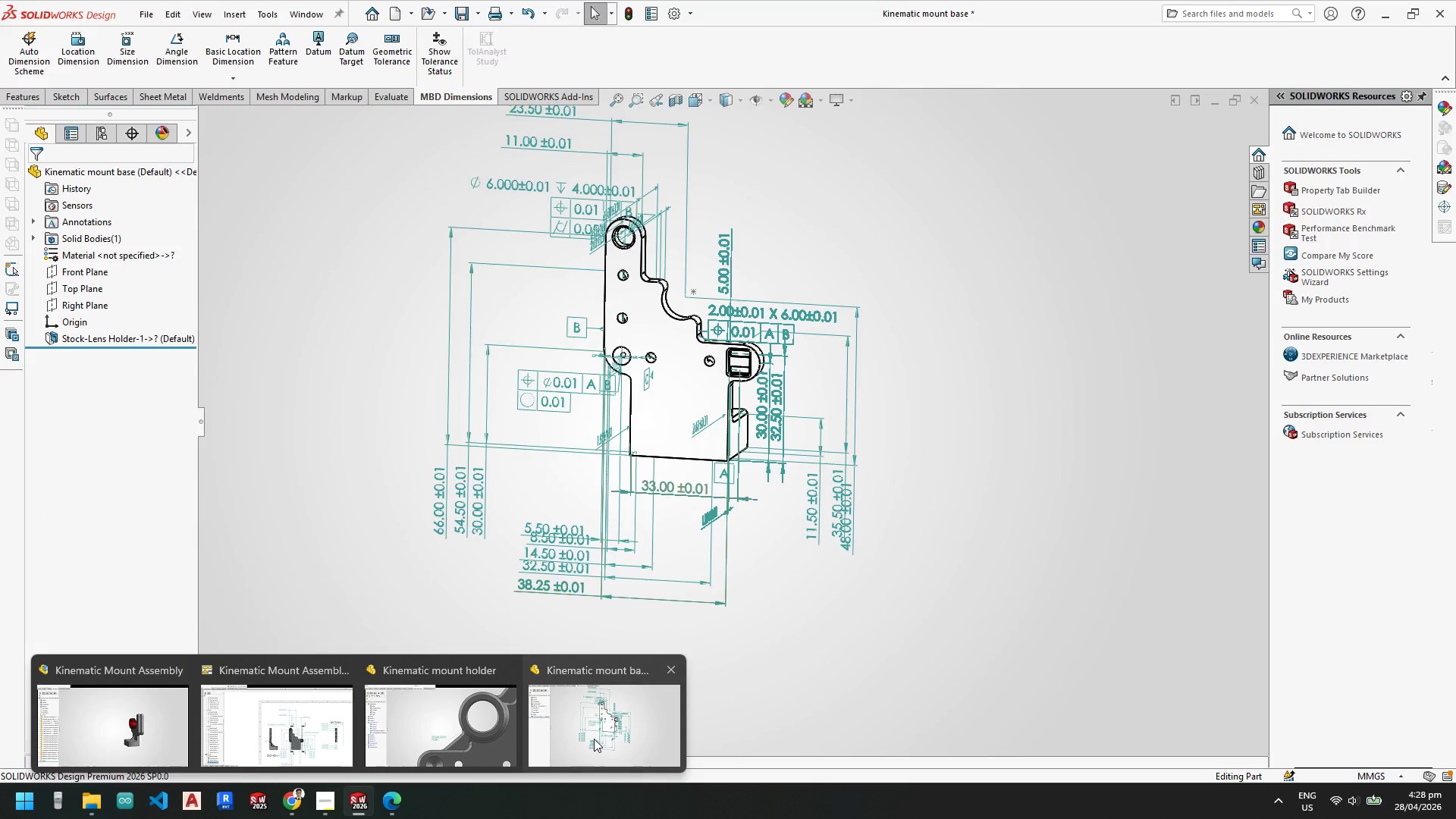 
left_click([325, 729])
 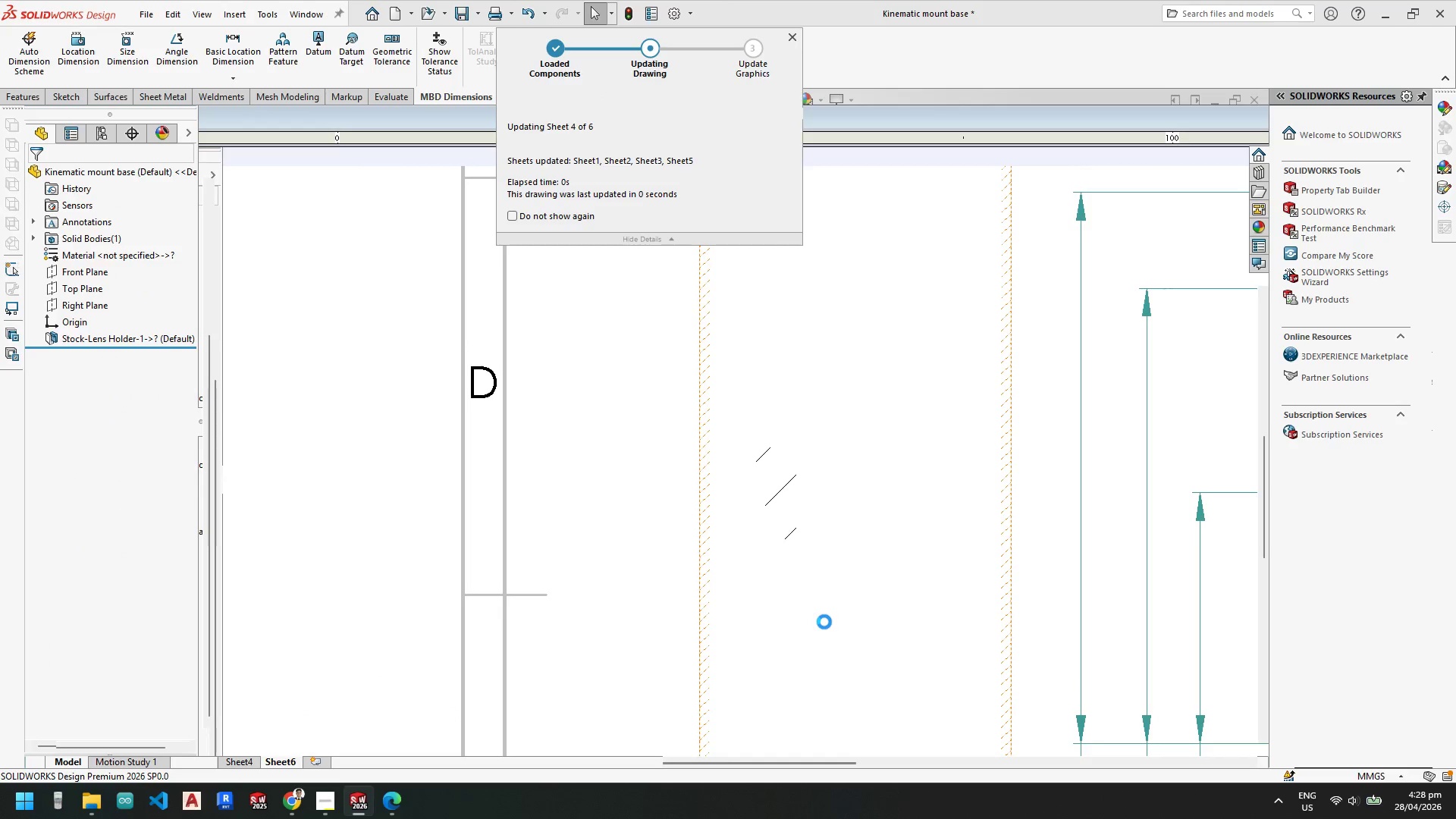 
scroll: coordinate [1081, 535], scroll_direction: up, amount: 9.0
 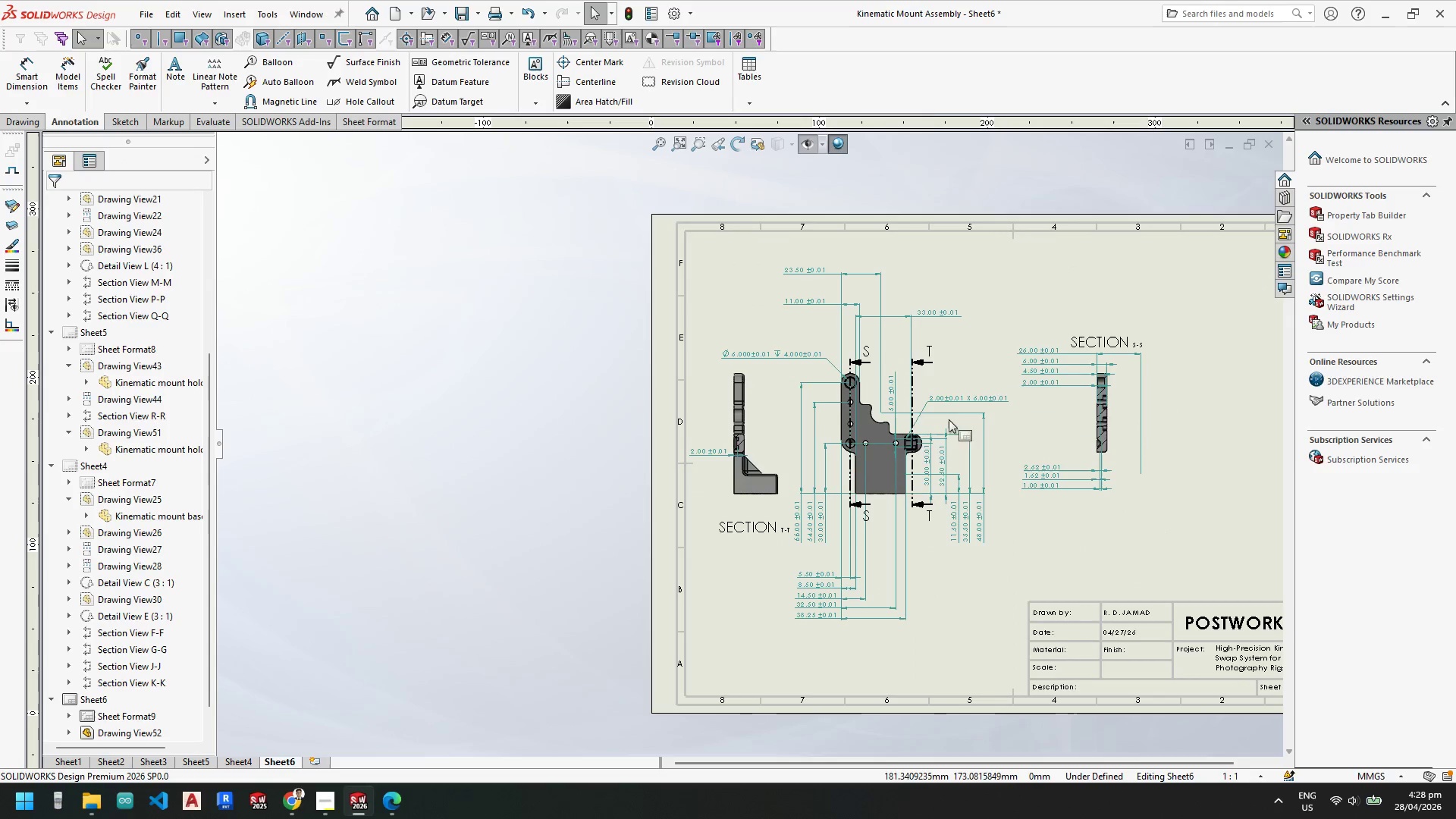 
scroll: coordinate [1172, 421], scroll_direction: down, amount: 8.0
 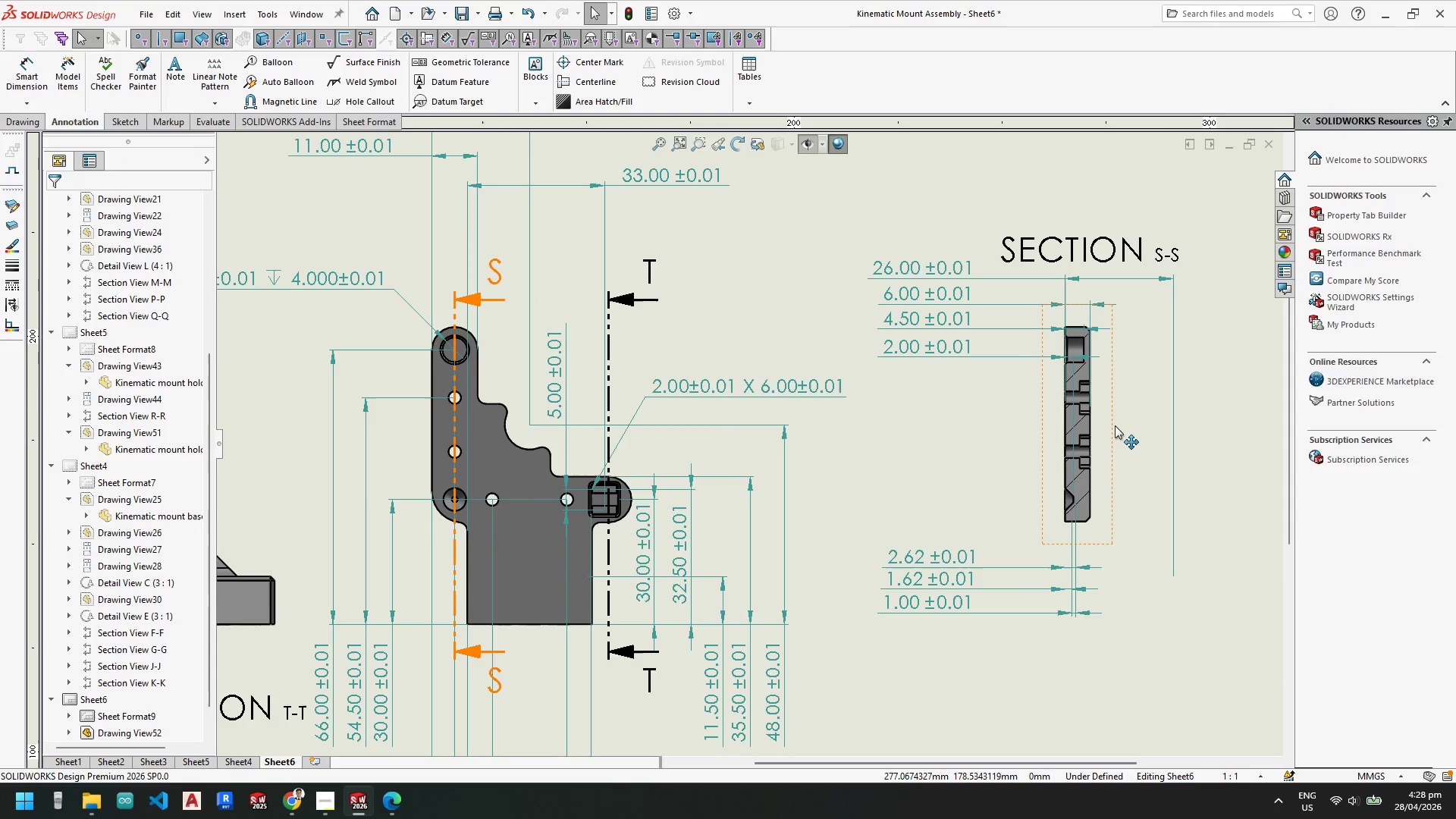 
left_click_drag(start_coordinate=[1115, 425], to_coordinate=[1078, 432])
 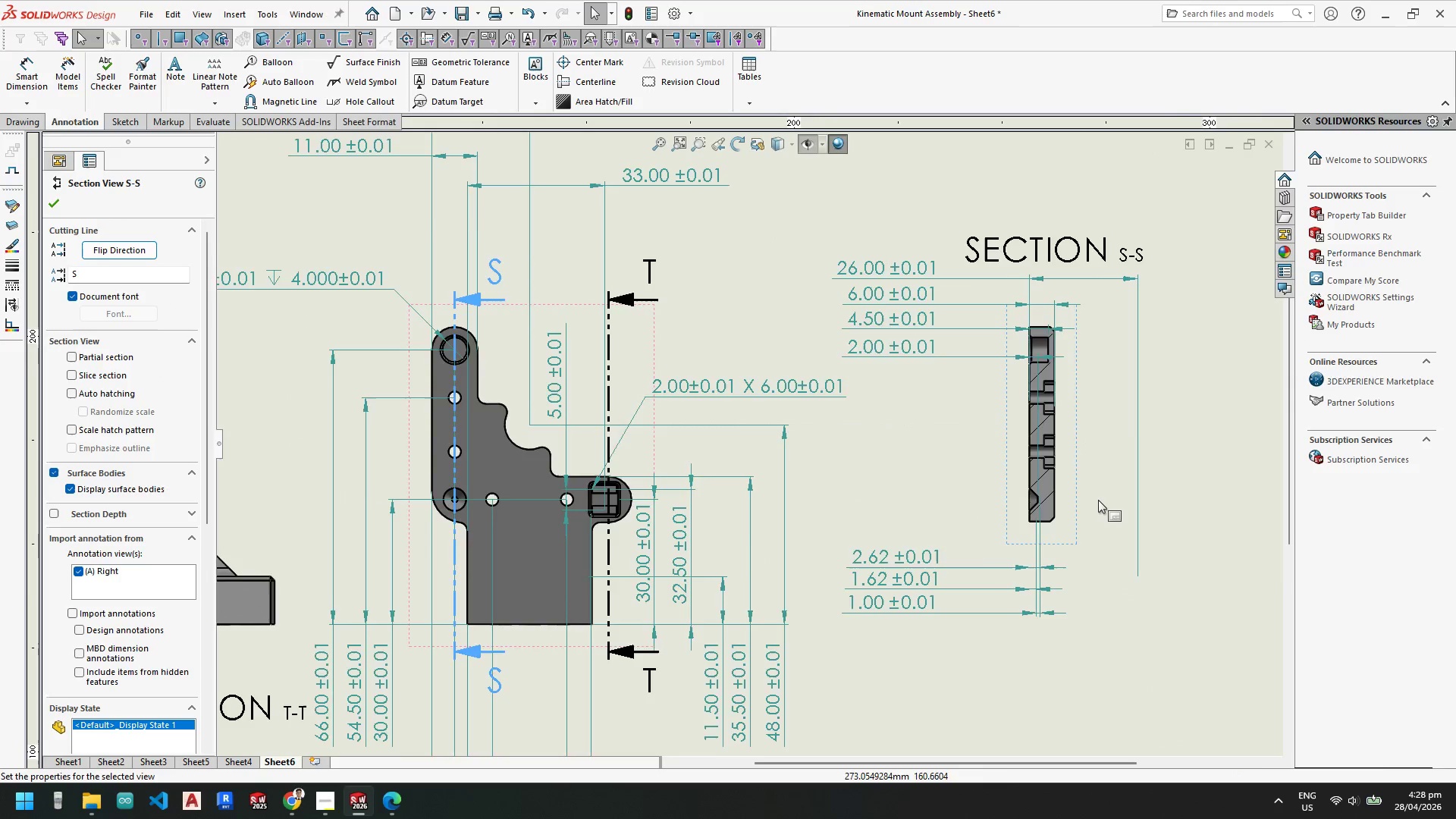 
scroll: coordinate [1098, 500], scroll_direction: up, amount: 5.0
 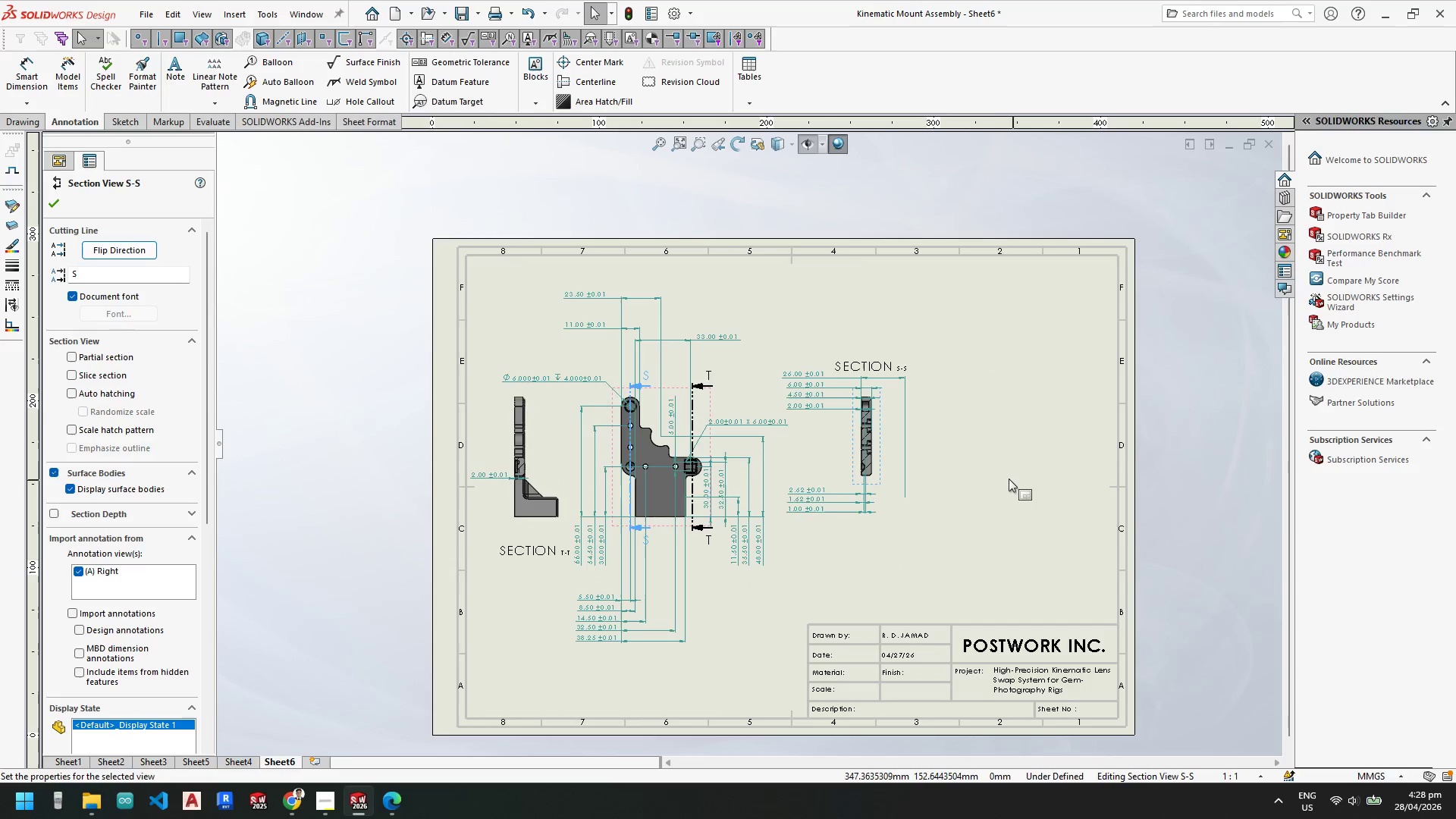 
key(Escape)
 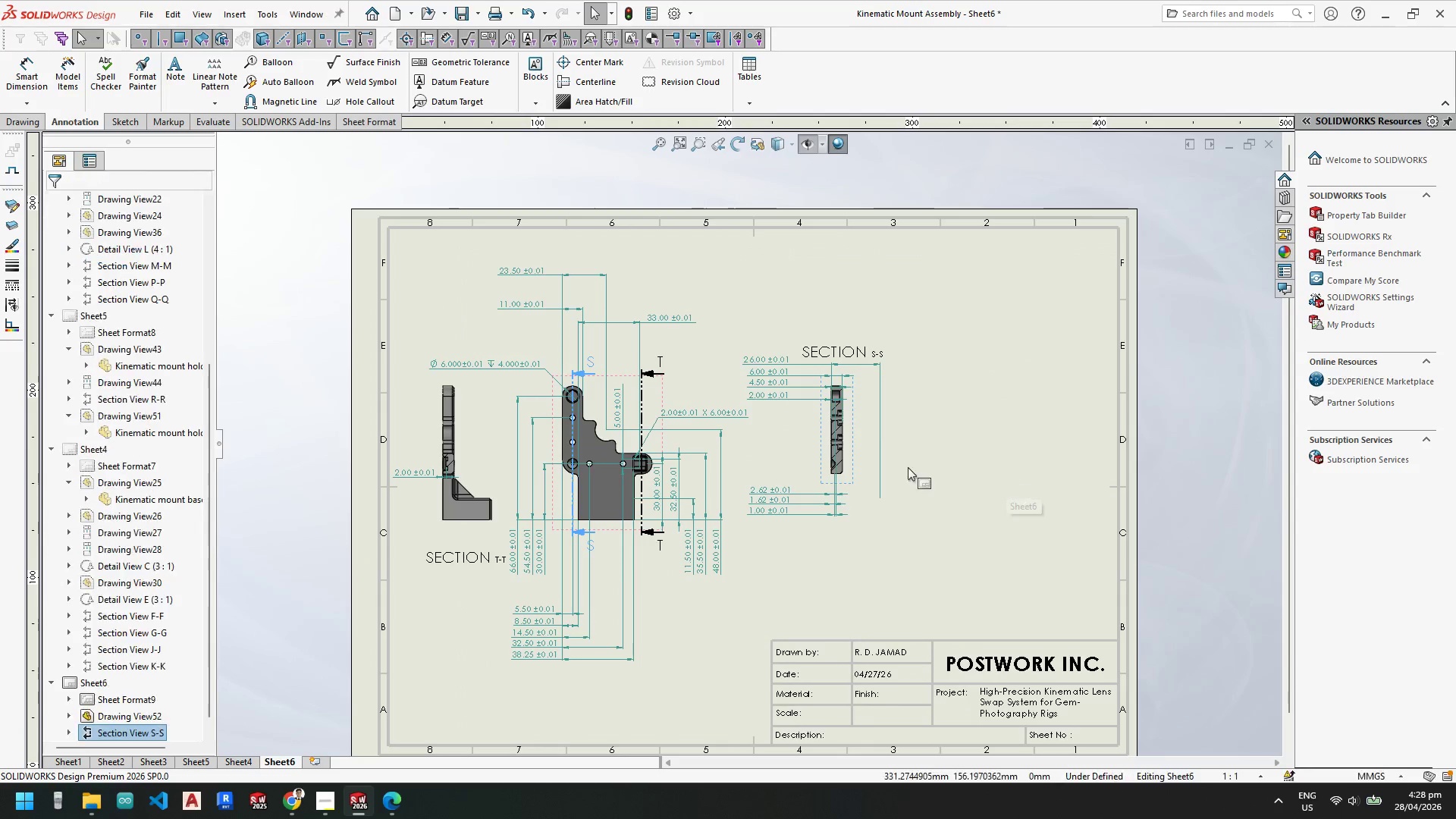 
key(Escape)
 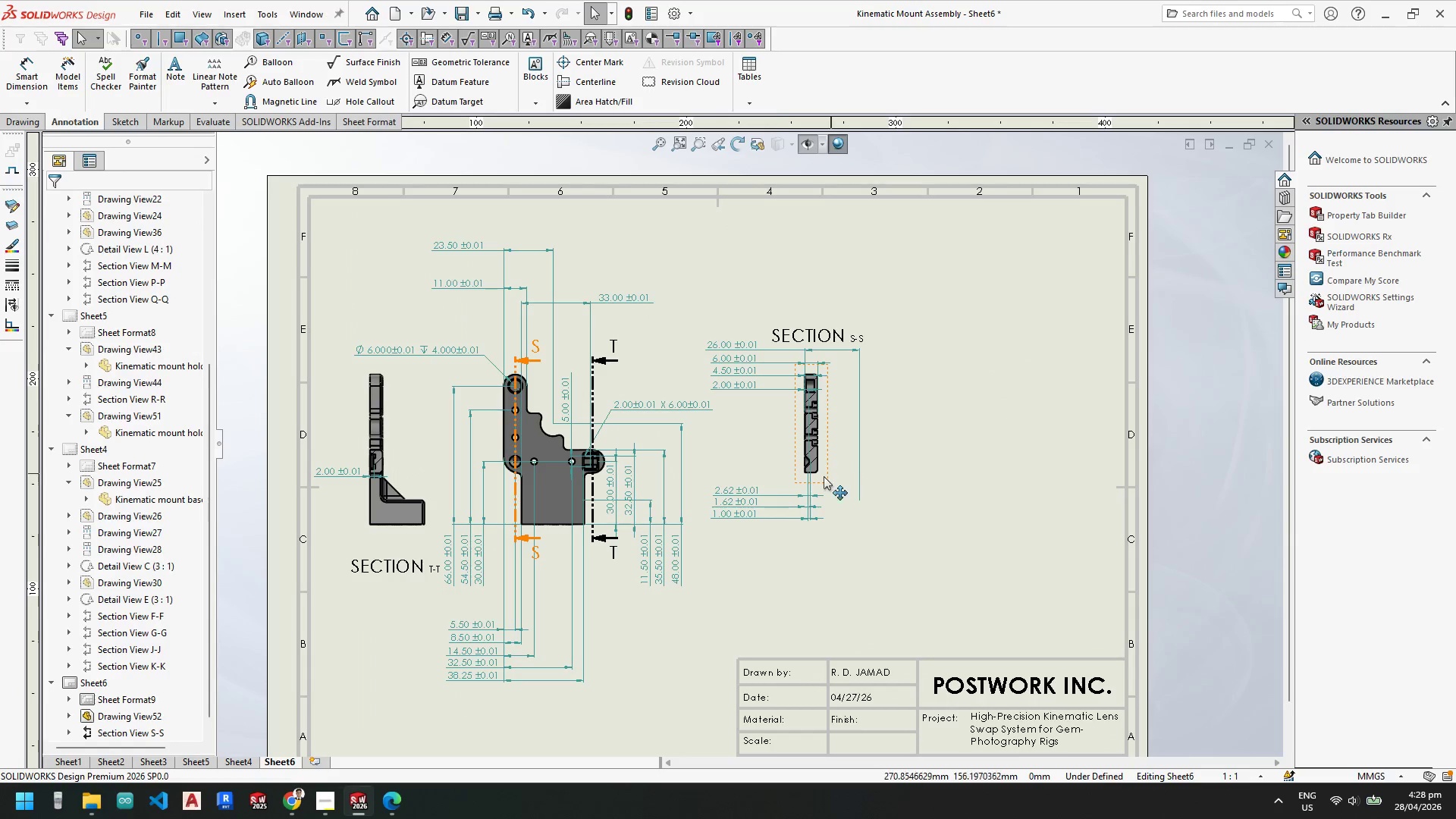 
scroll: coordinate [962, 471], scroll_direction: down, amount: 2.0
 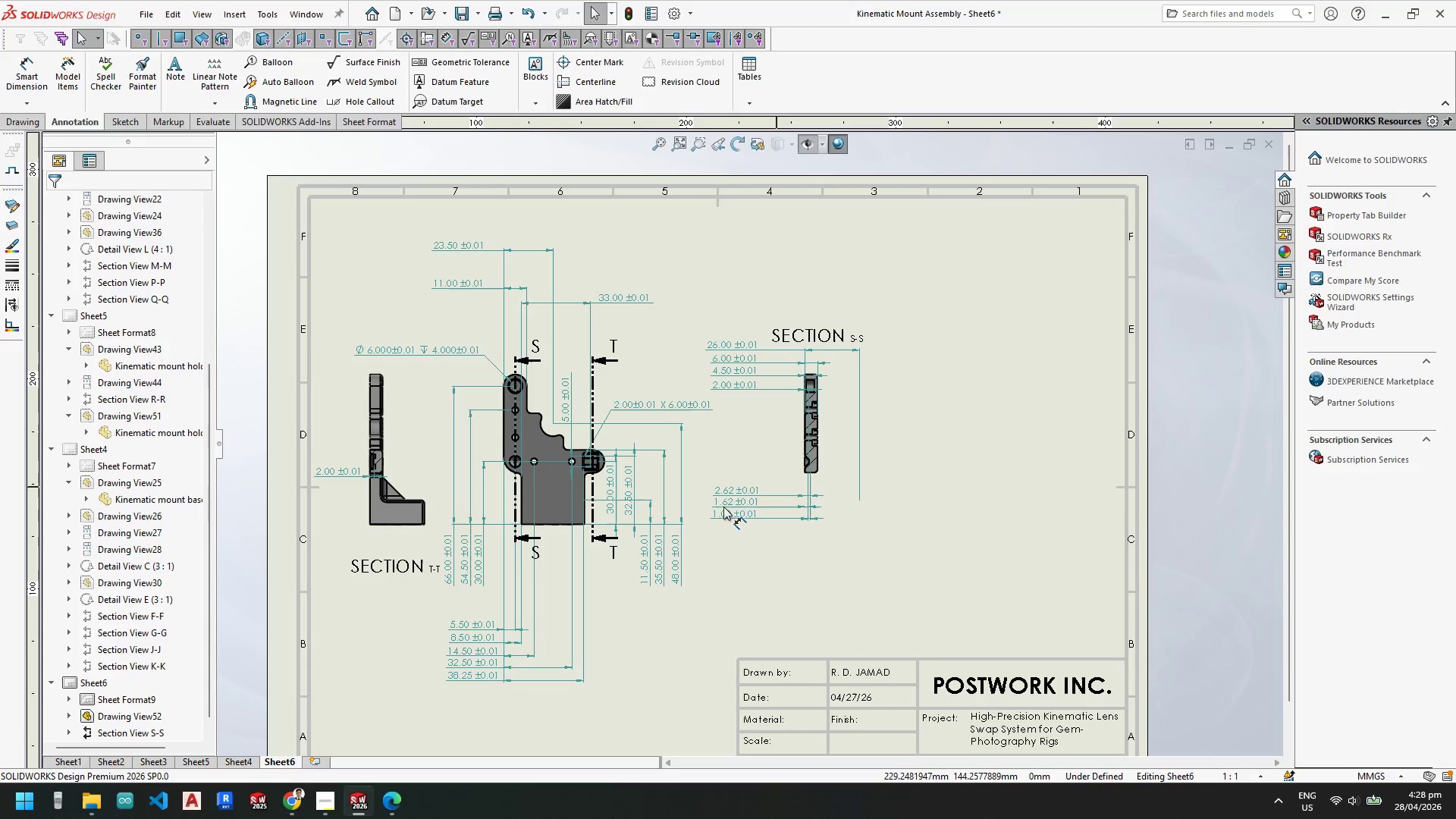 
key(Space)
 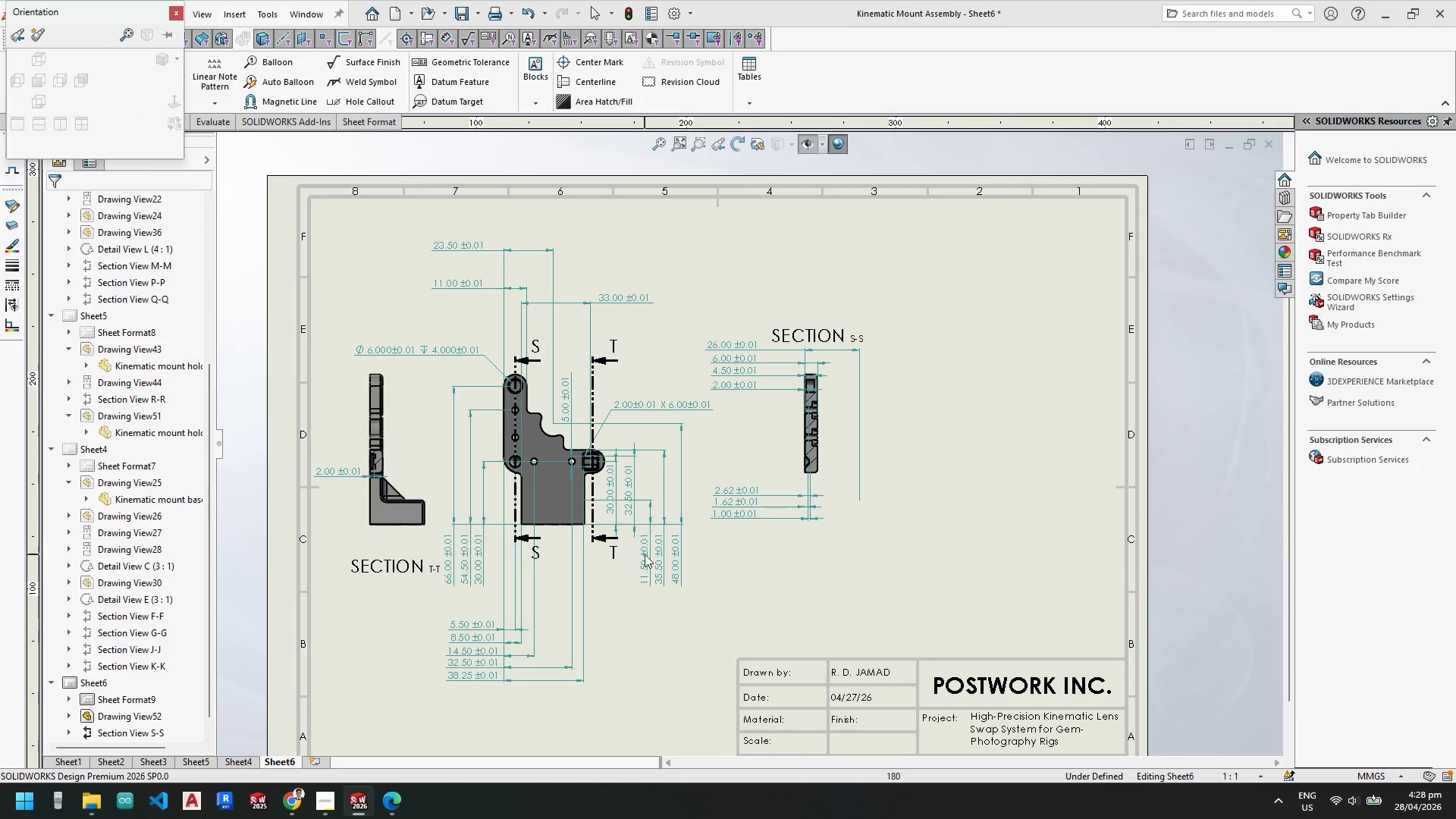 
key(Escape)
 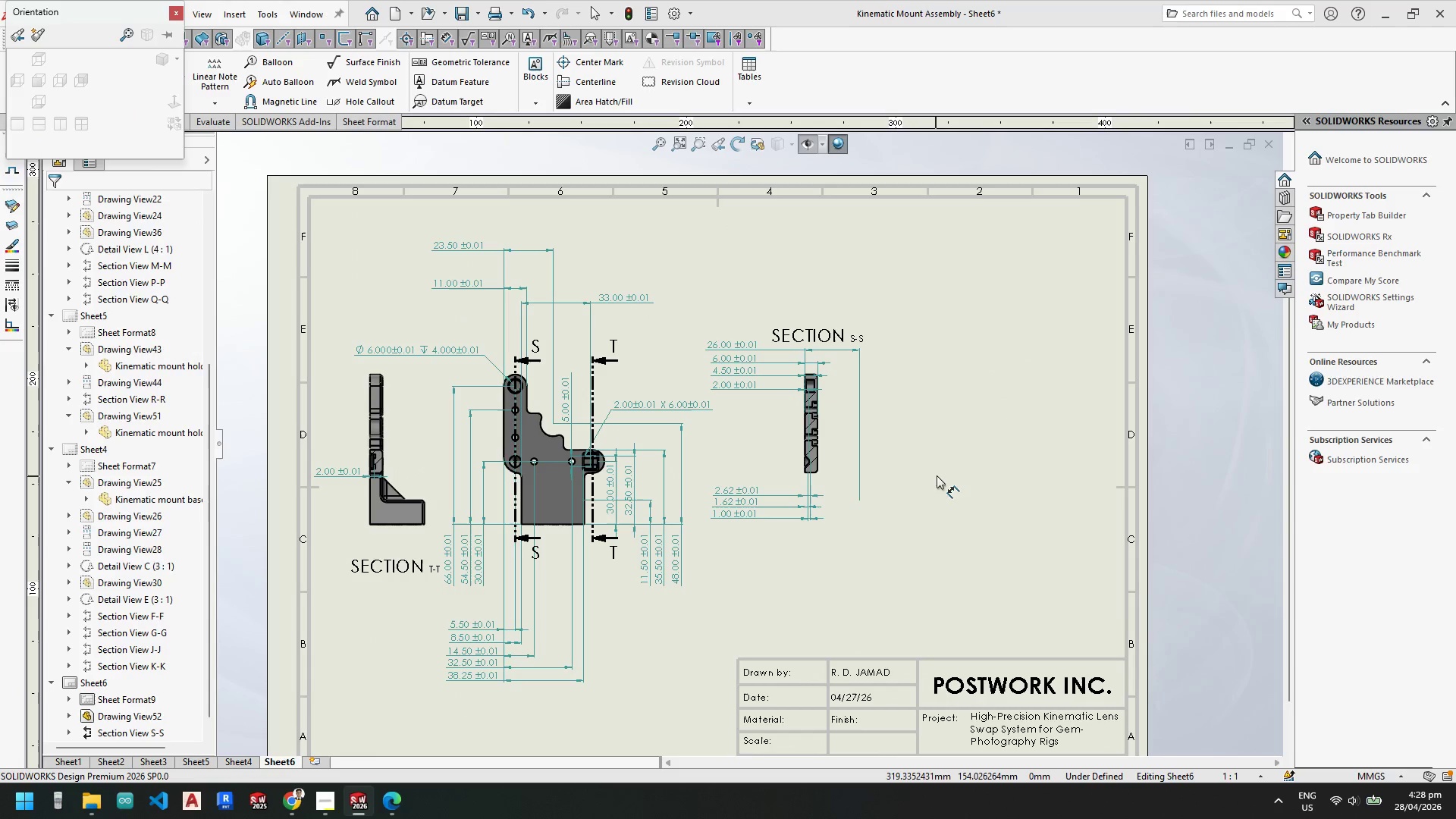 
key(Escape)
 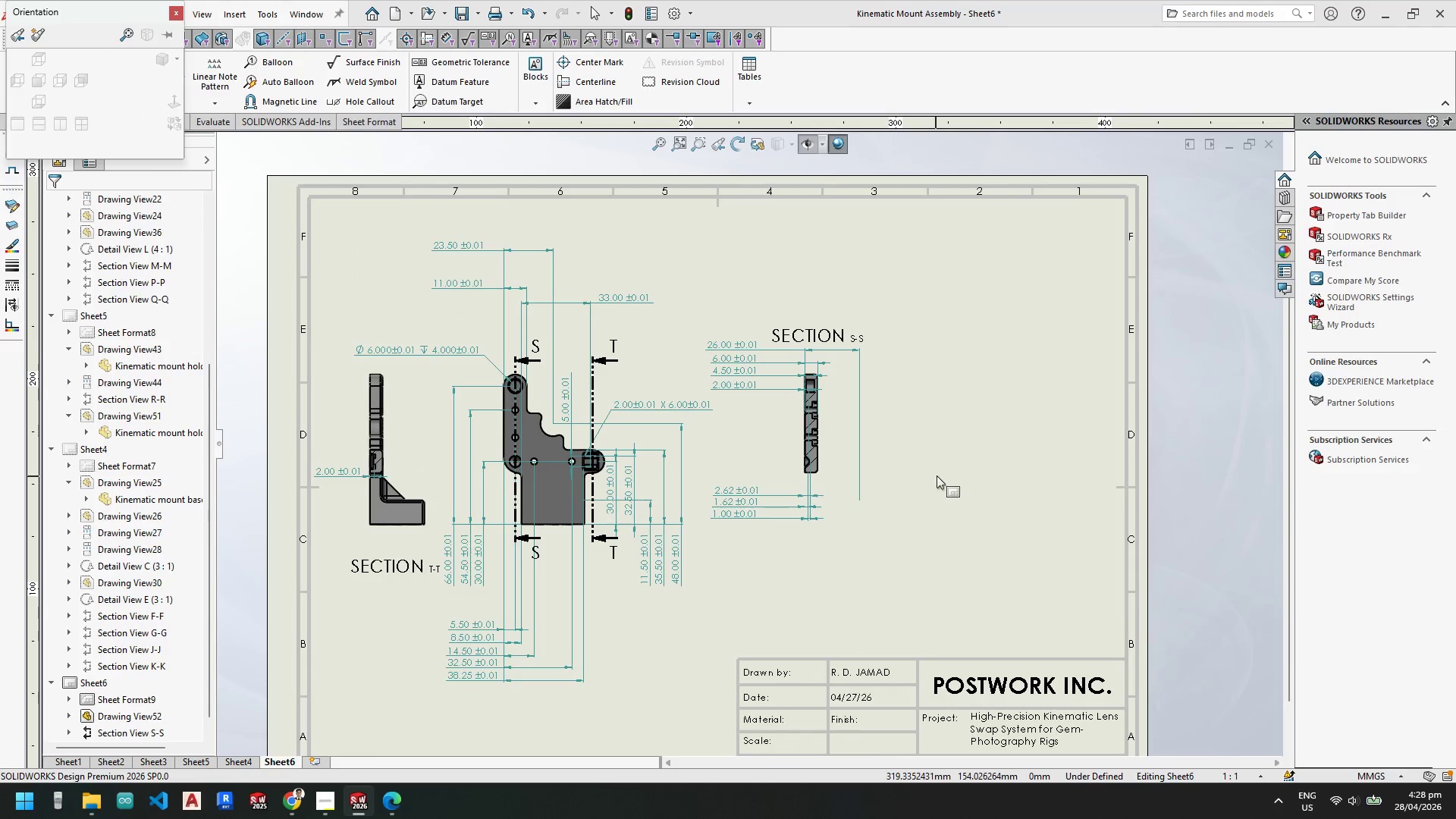 
key(Escape)
 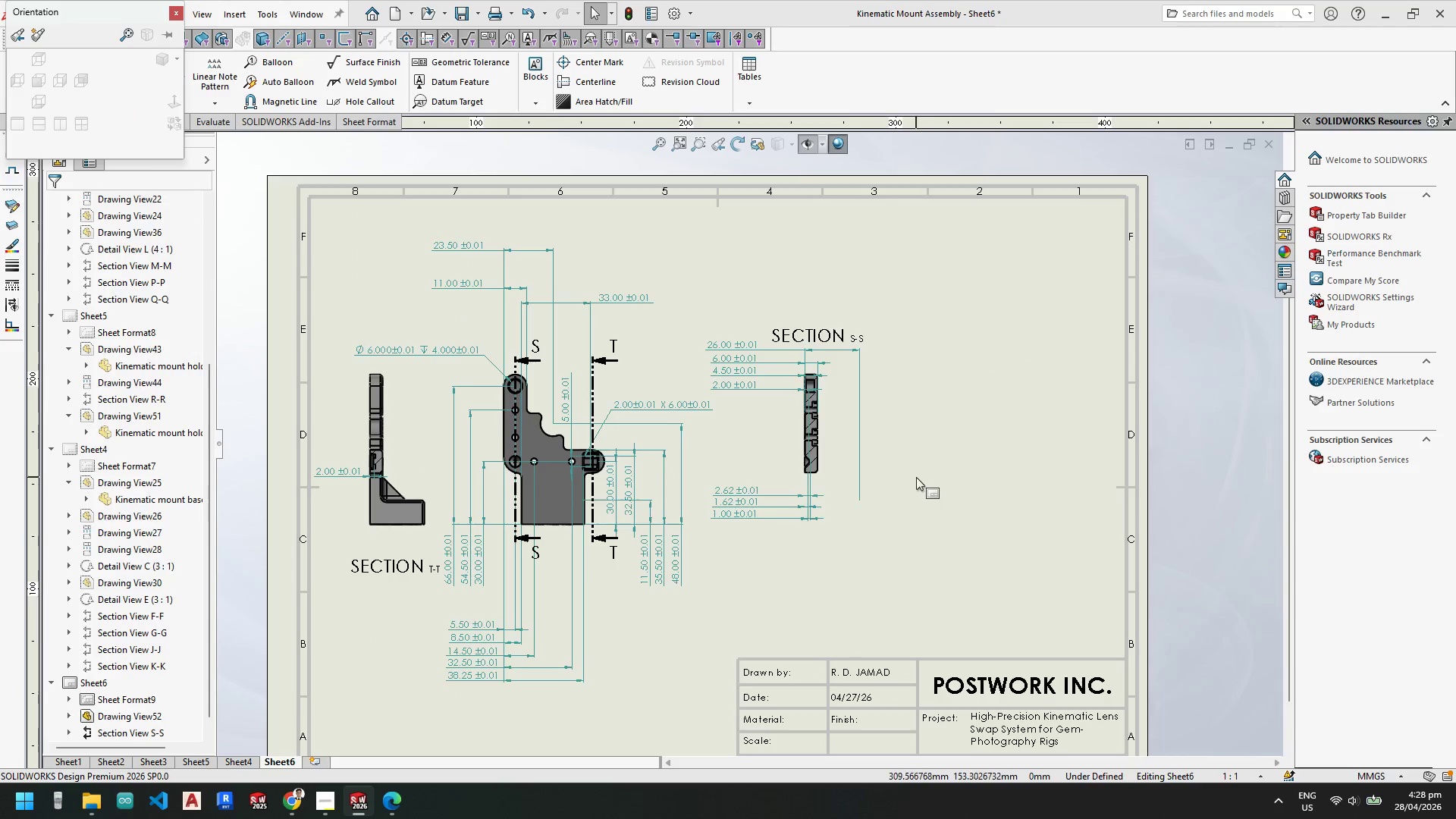 
left_click([917, 476])
 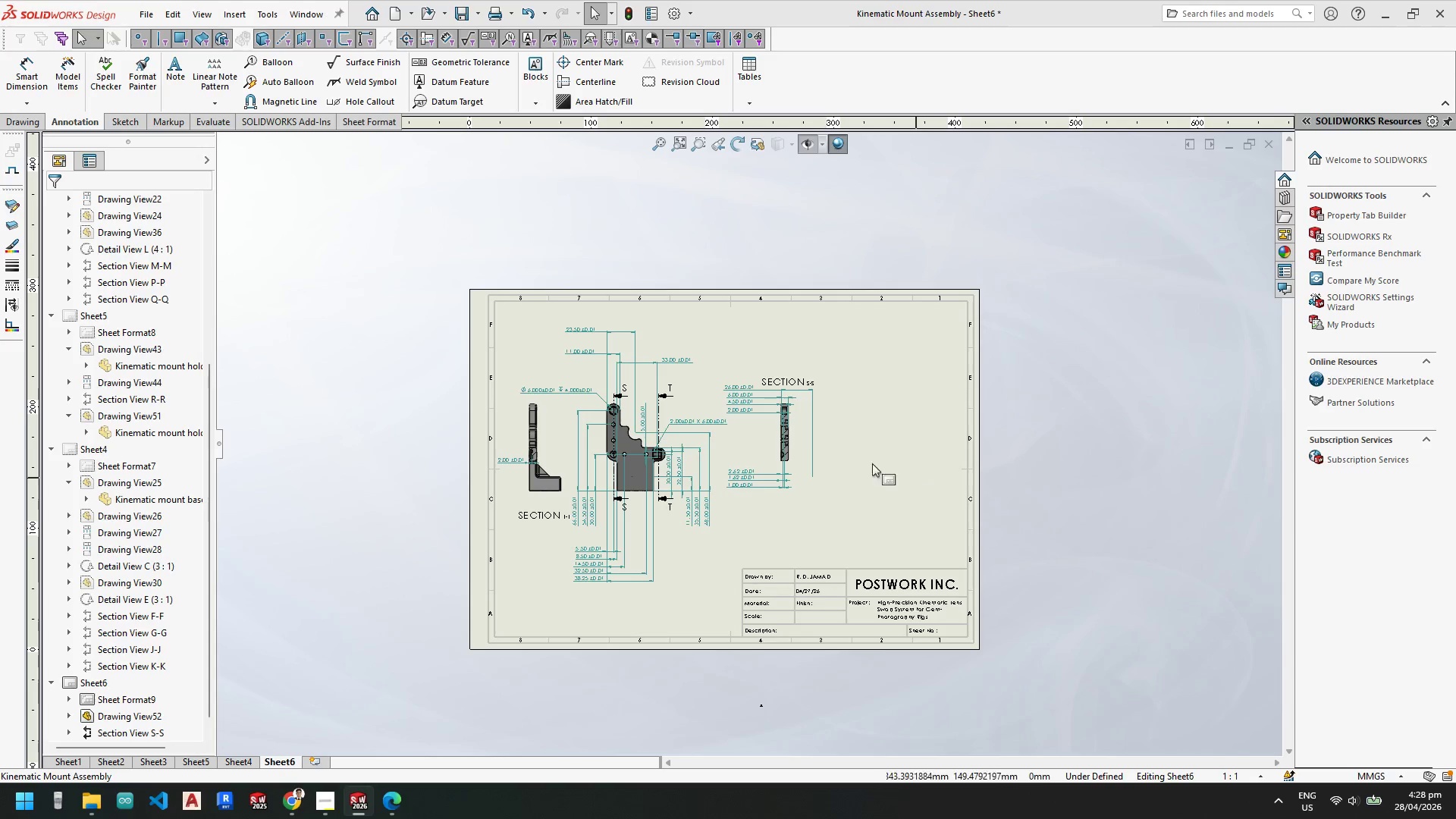 
scroll: coordinate [916, 478], scroll_direction: up, amount: 3.0
 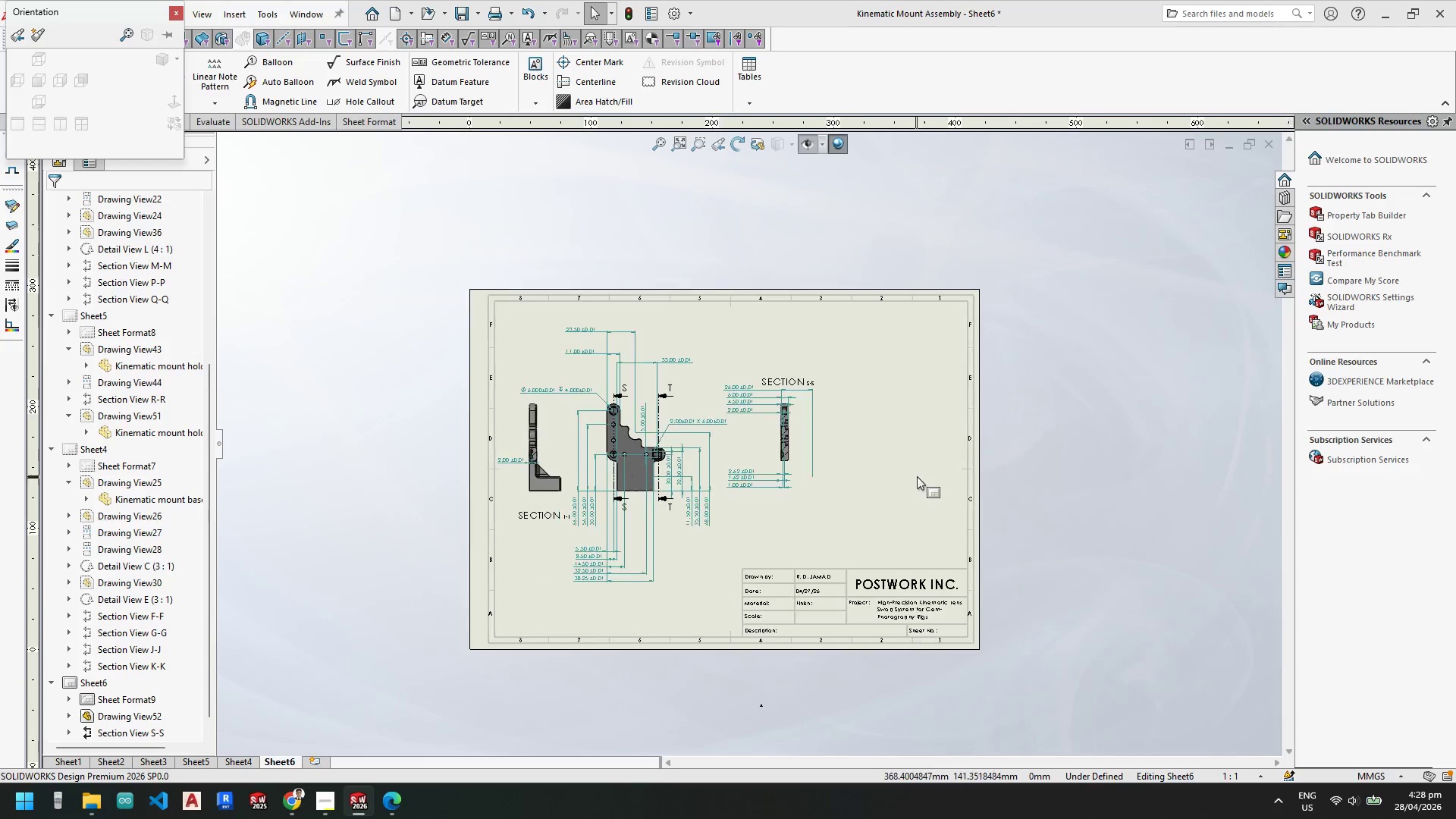 
scroll: coordinate [852, 456], scroll_direction: down, amount: 4.0
 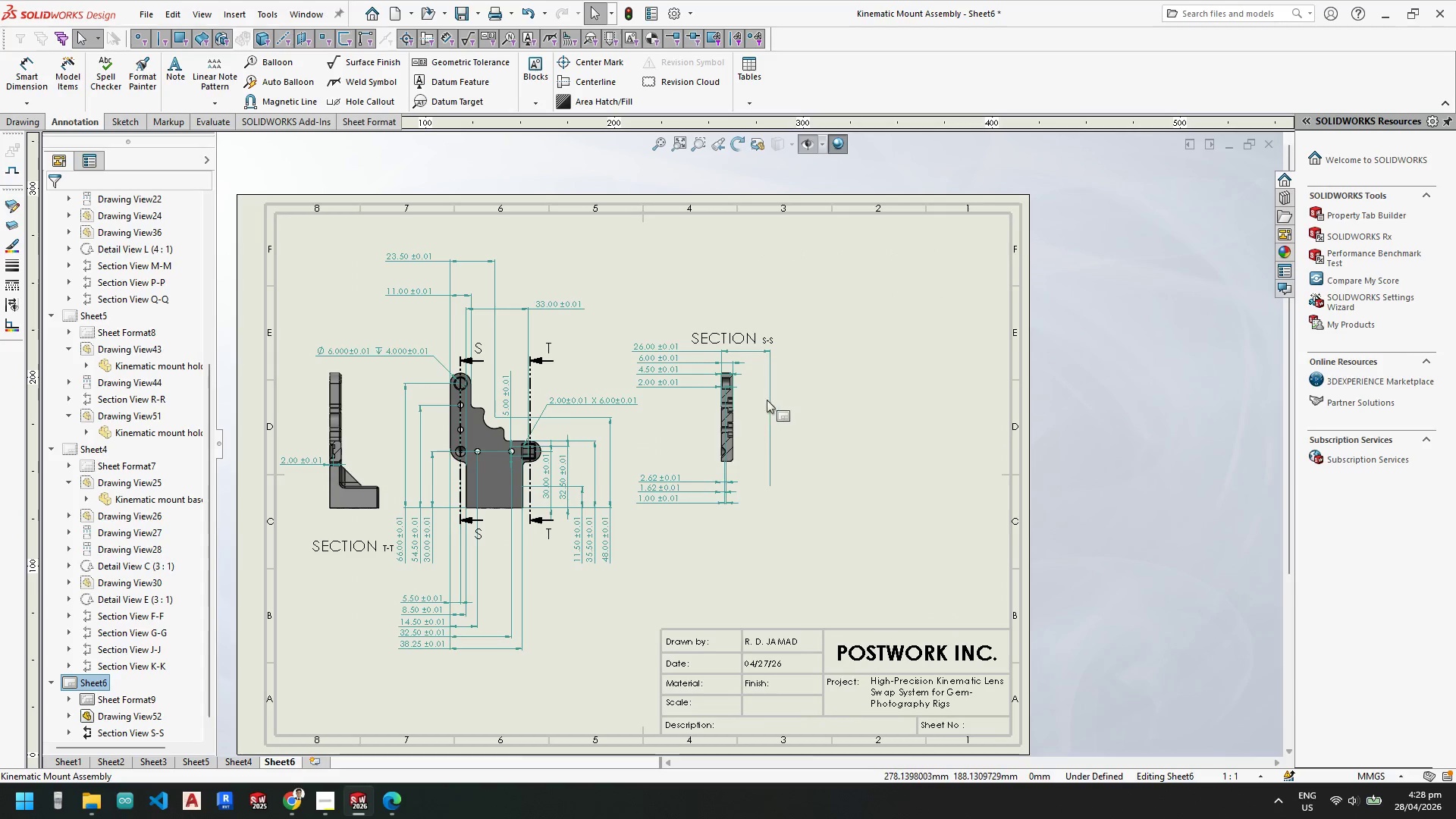 
left_click([769, 400])
 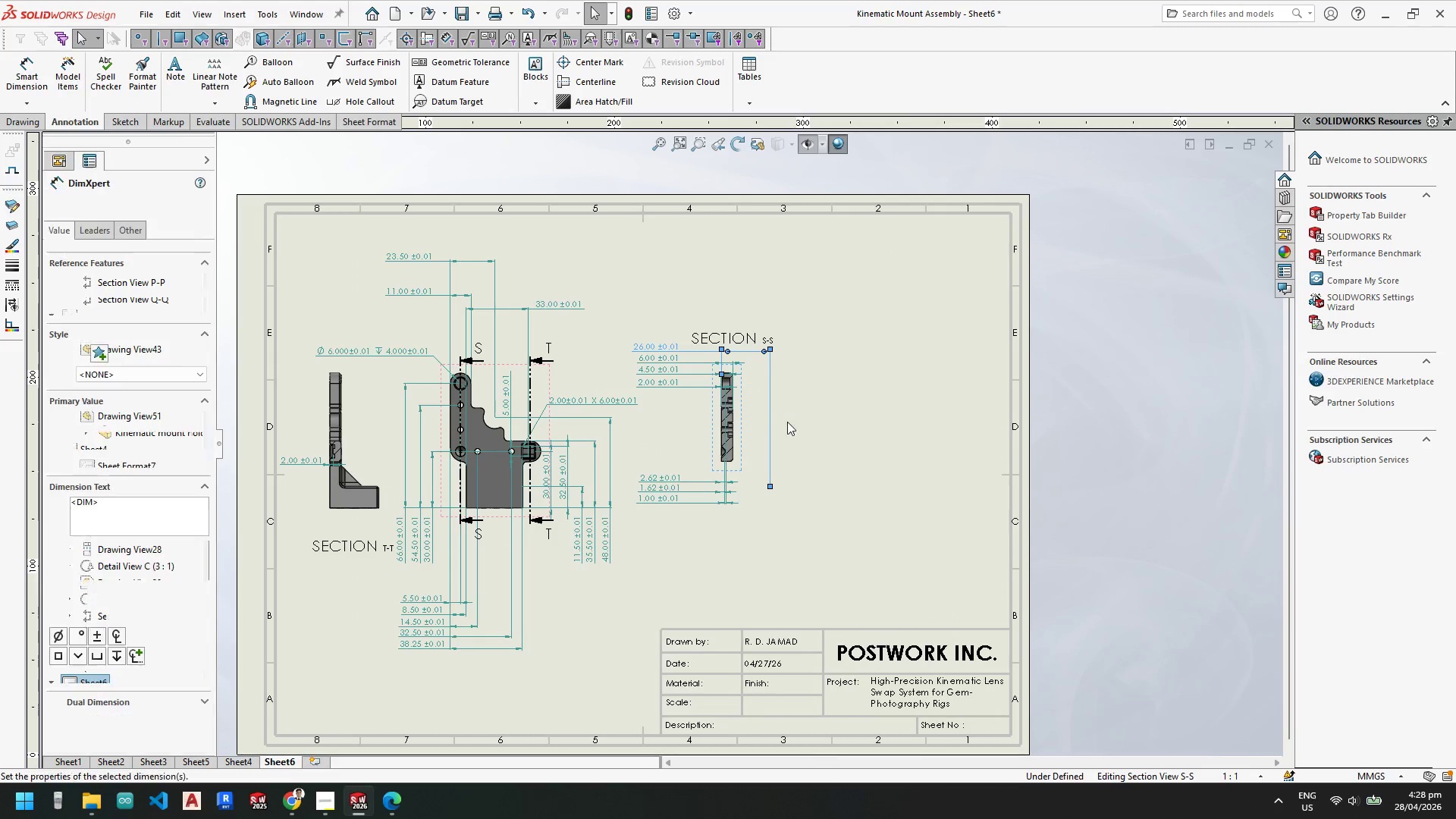 
scroll: coordinate [782, 424], scroll_direction: down, amount: 4.0
 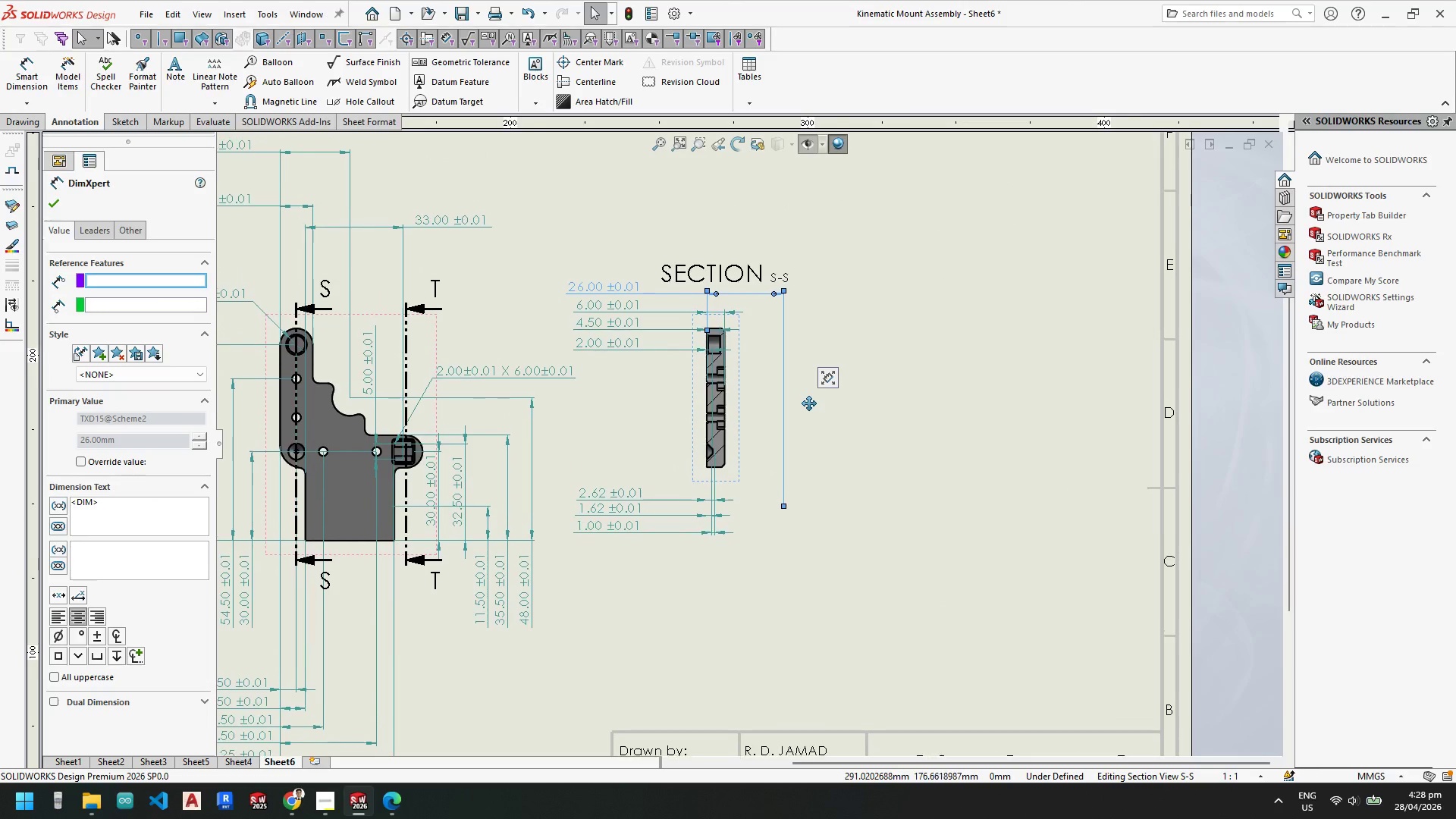 
key(Space)
 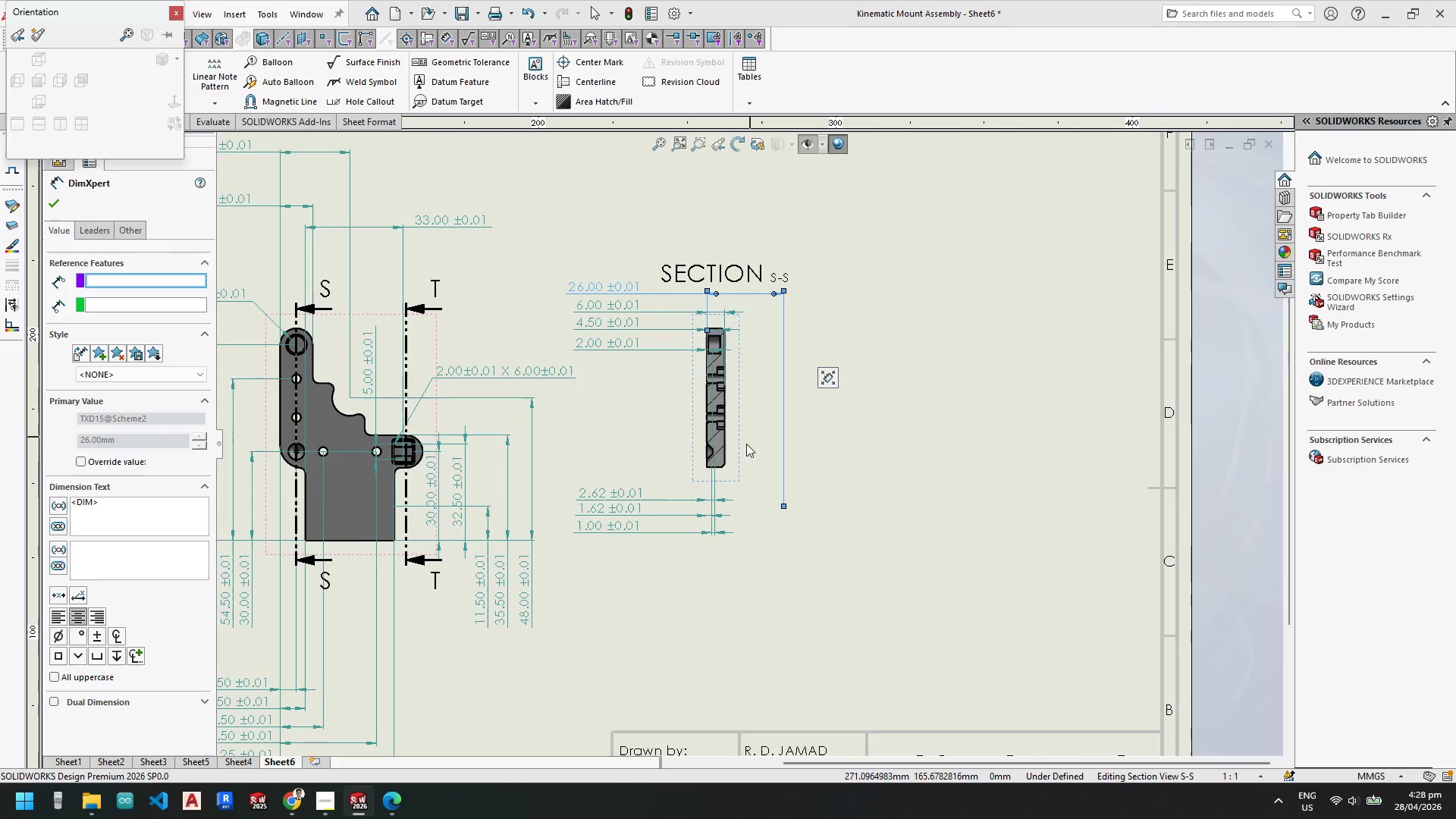 
key(Escape)
 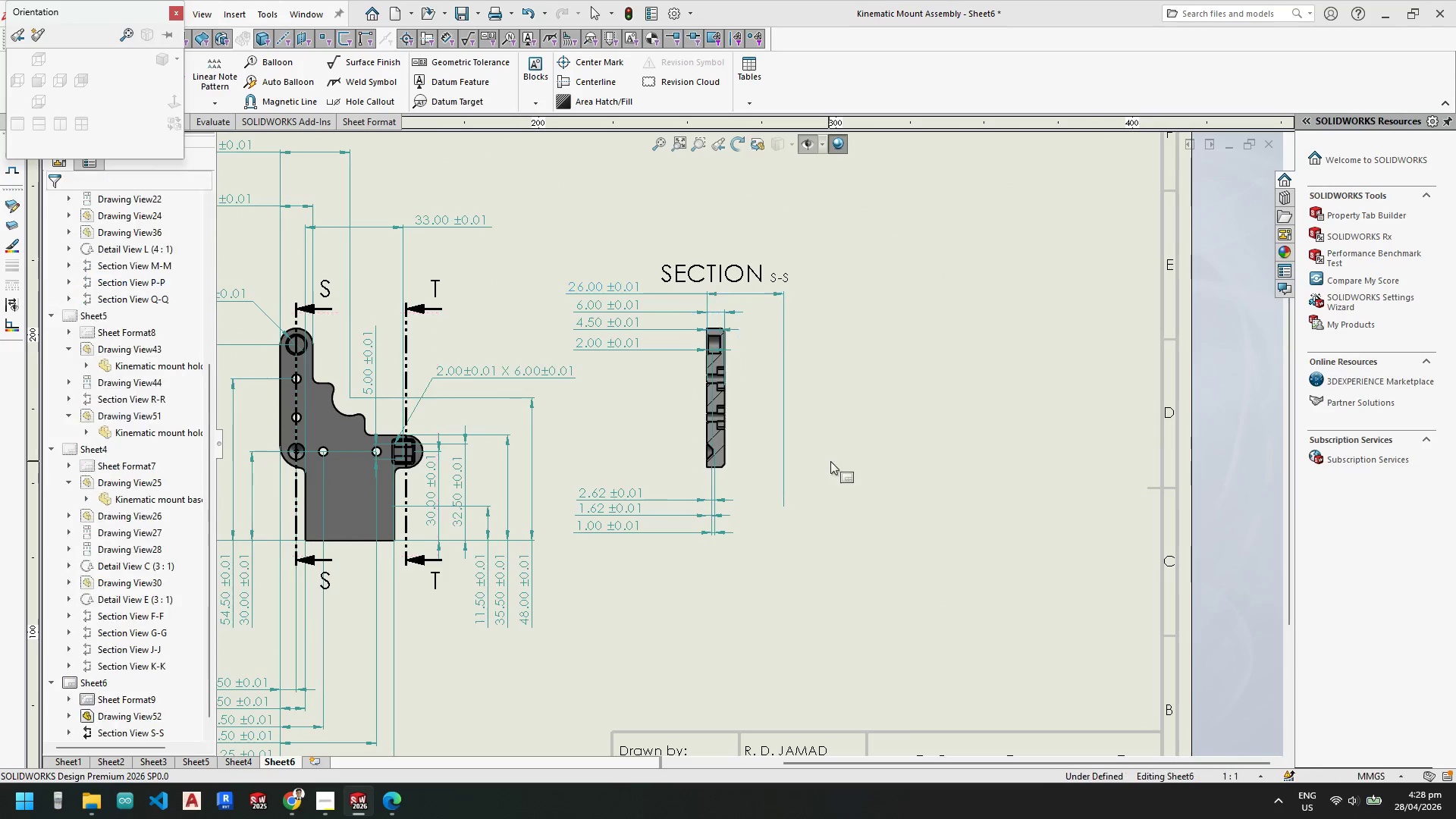 
key(Escape)
 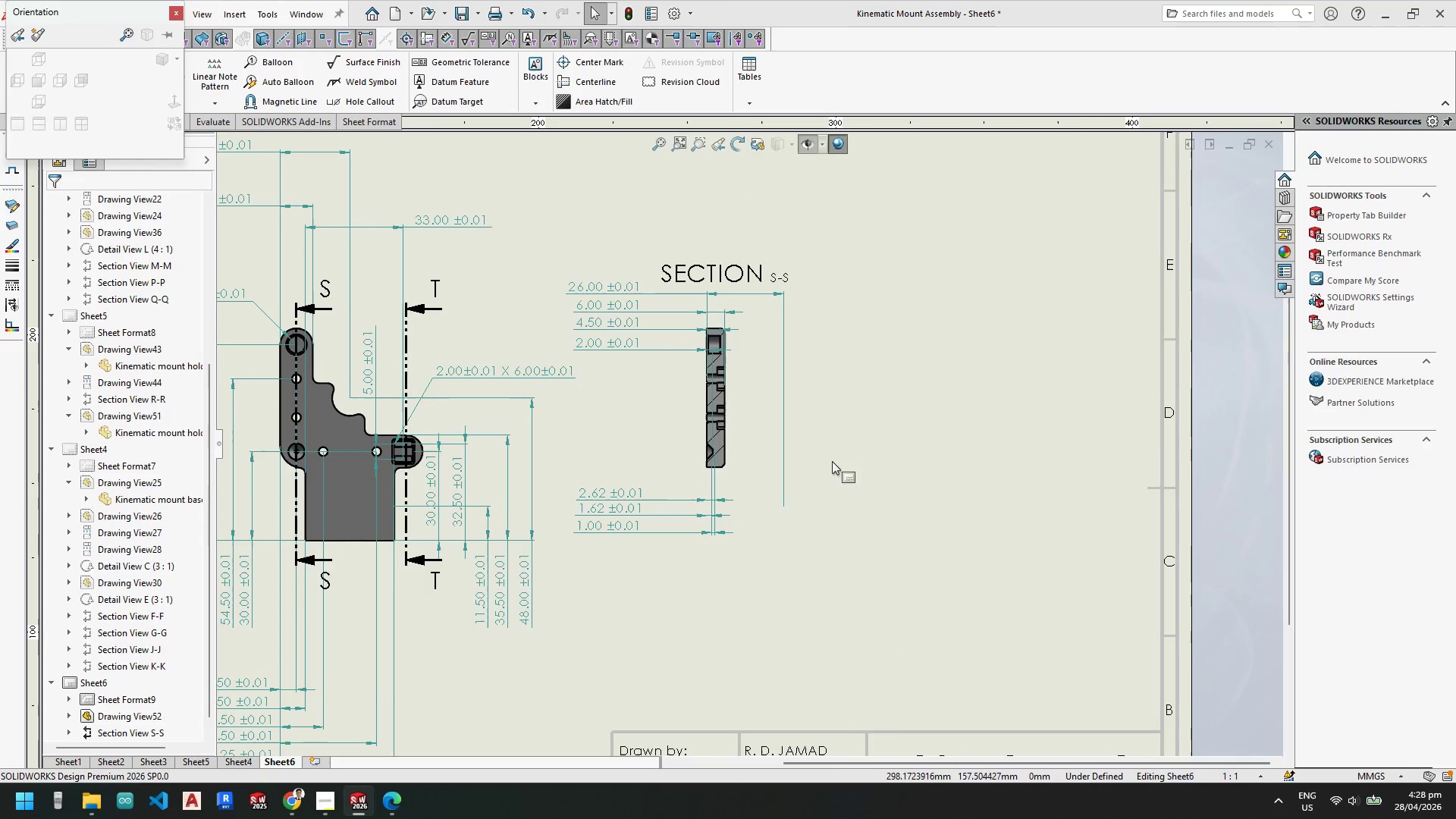 
key(Space)
 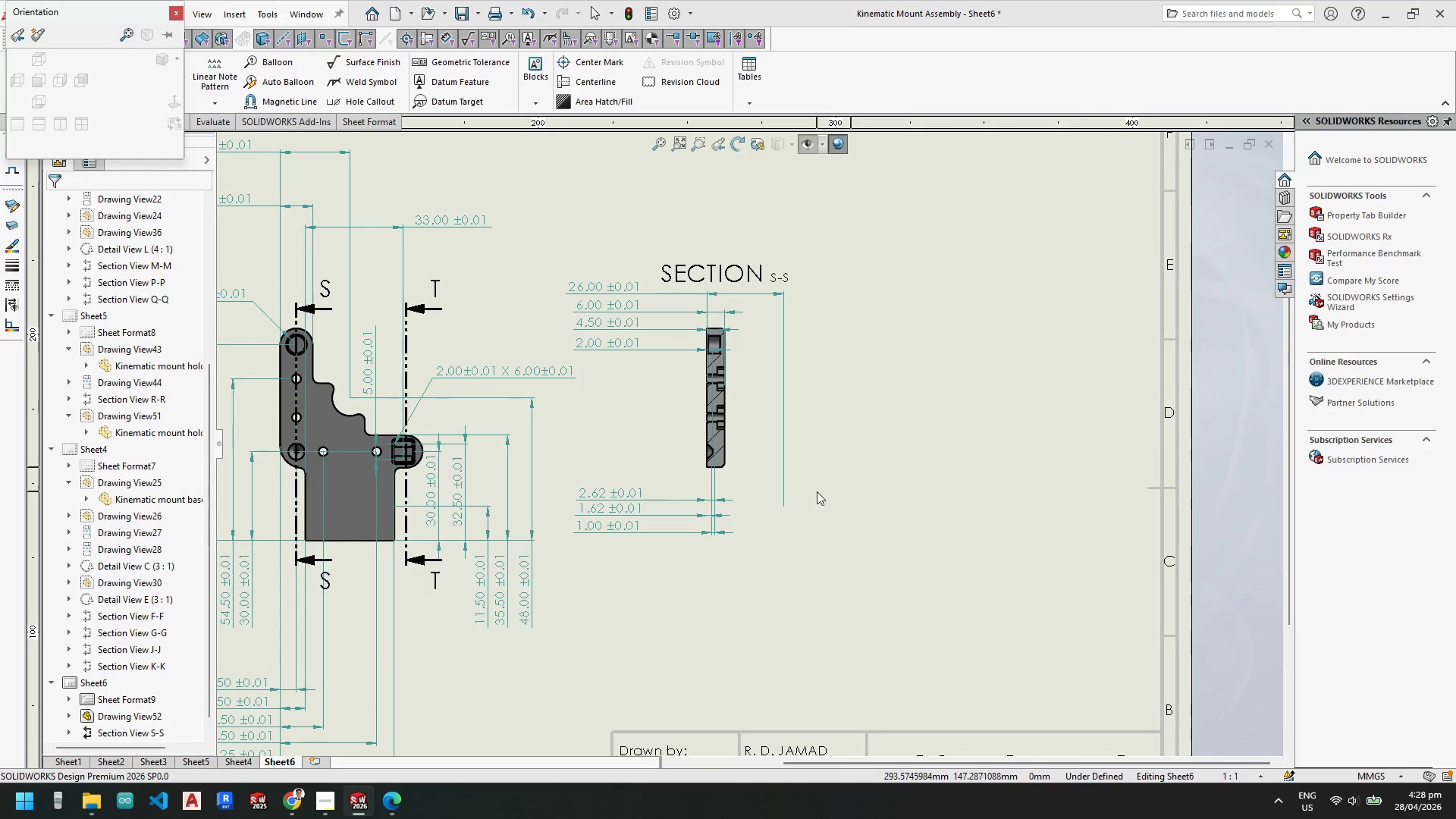 
key(Escape)
 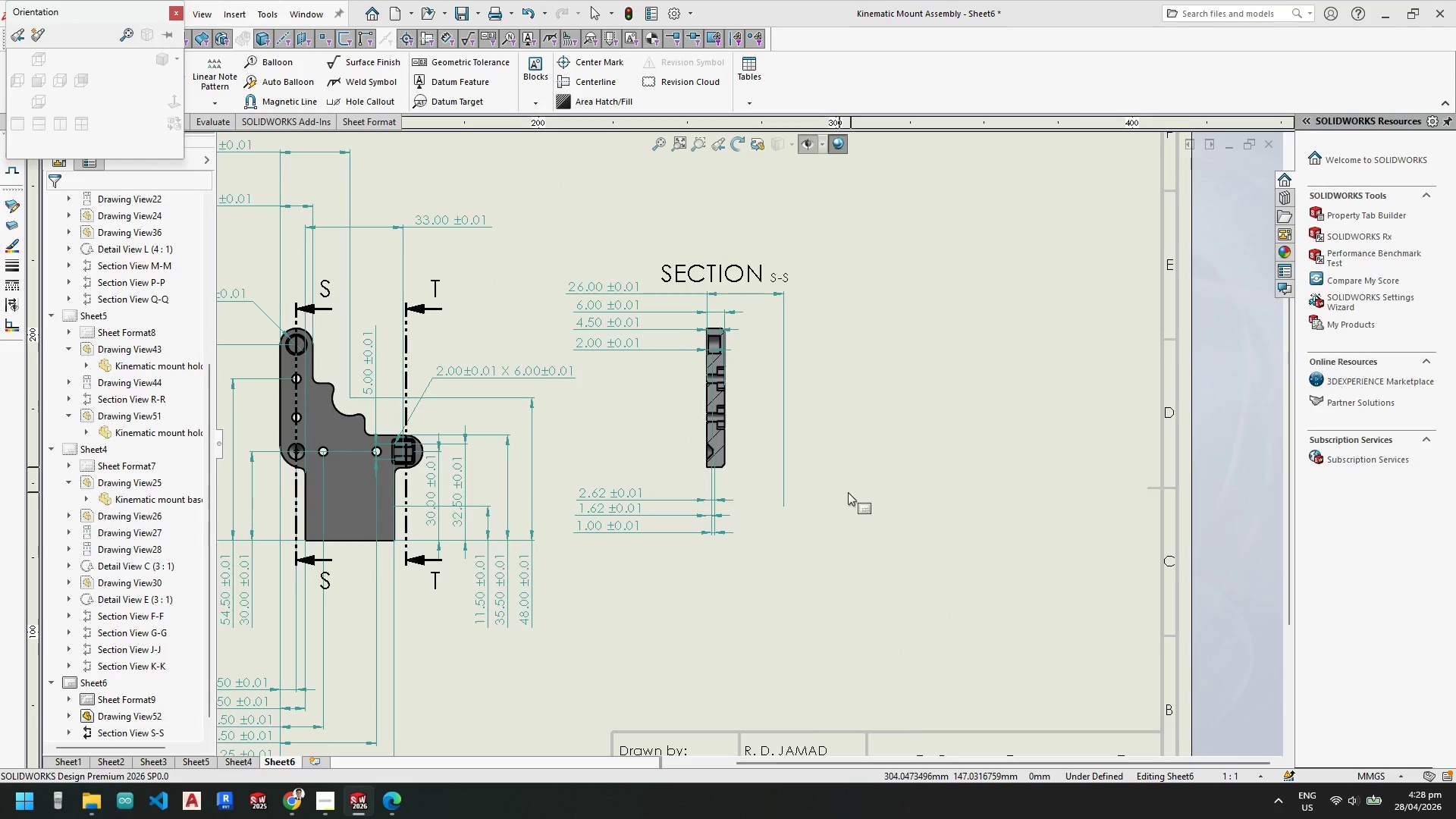 
key(Escape)
 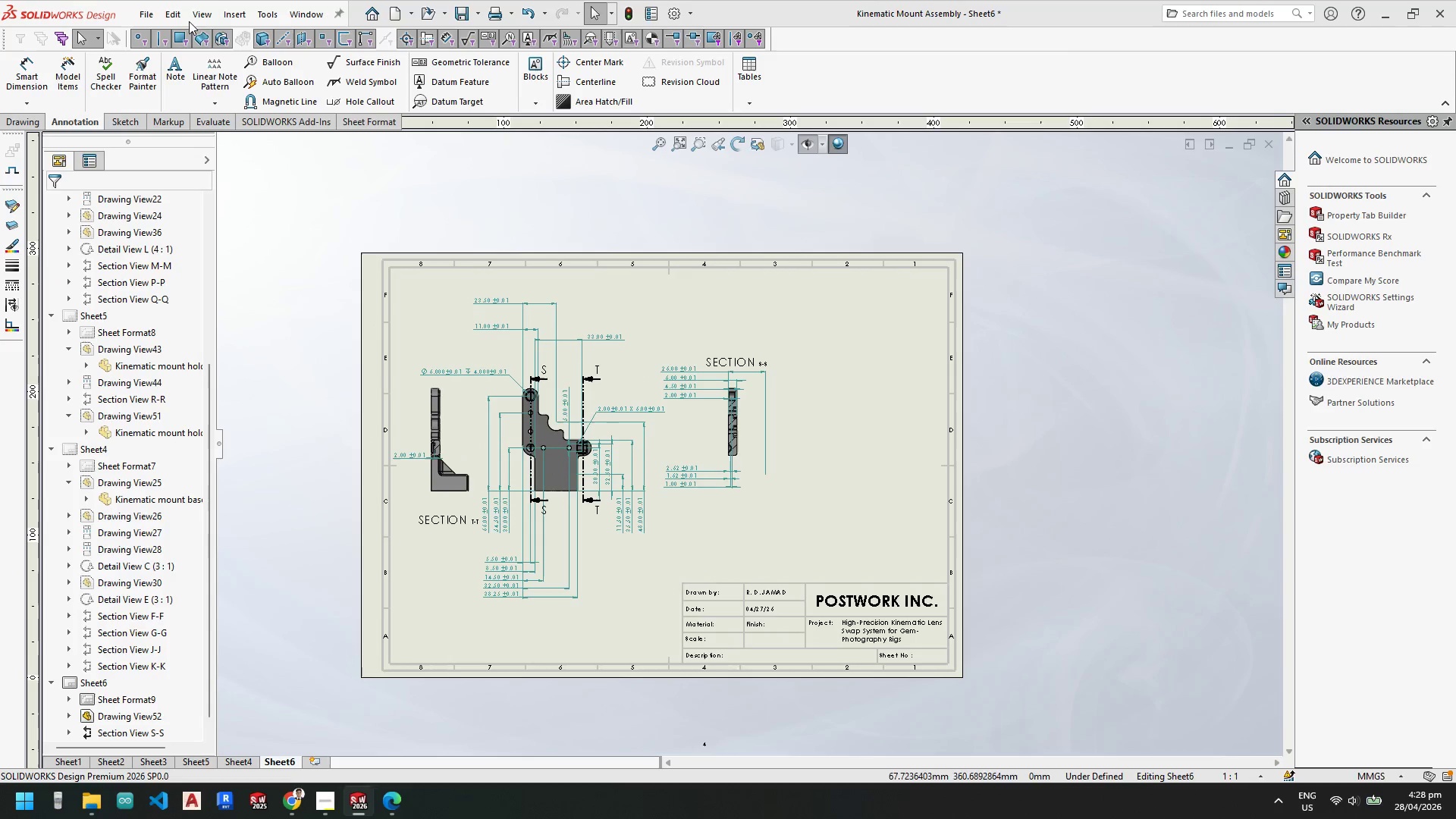 
scroll: coordinate [848, 487], scroll_direction: up, amount: 4.0
 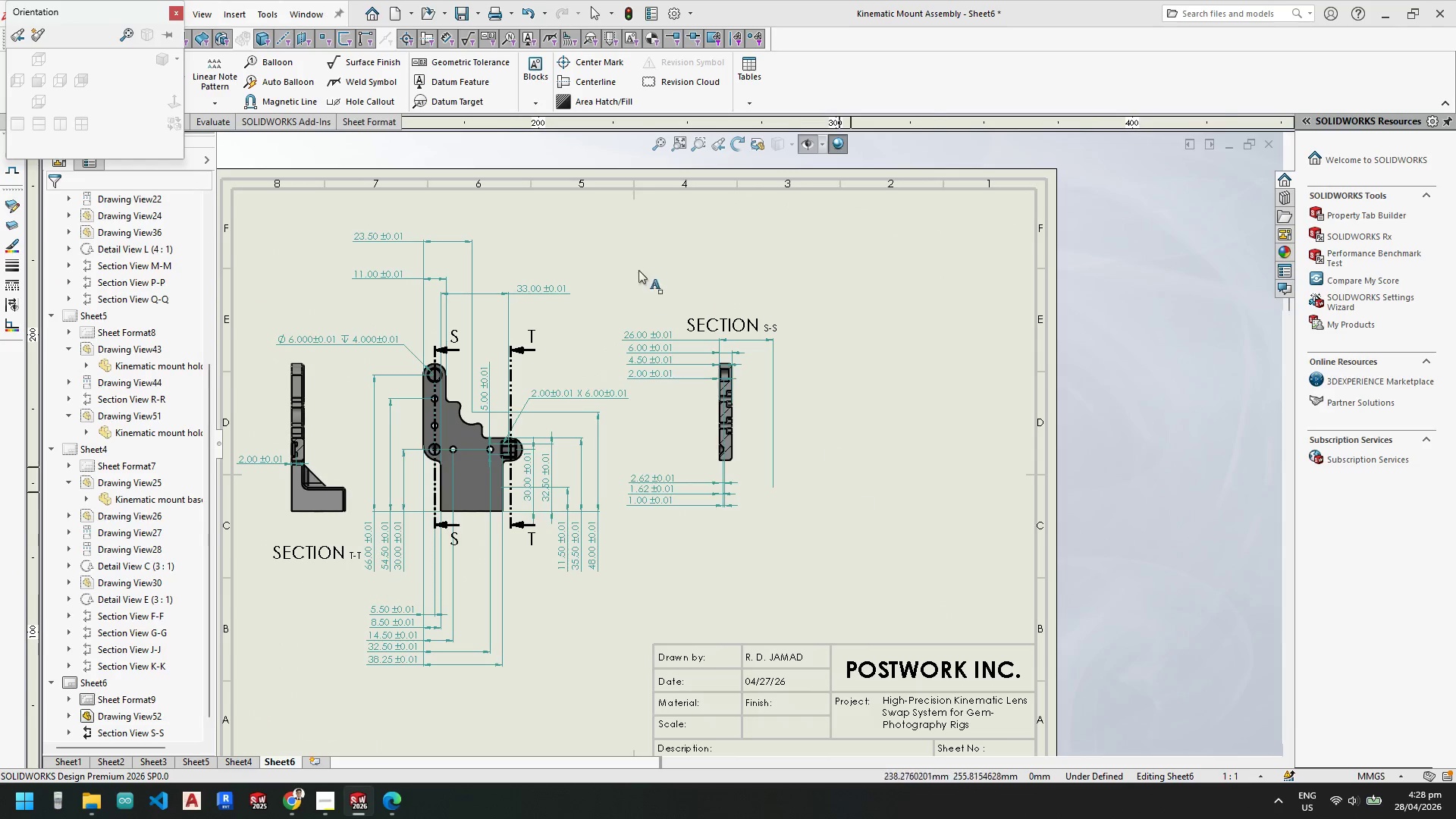 
key(Space)
 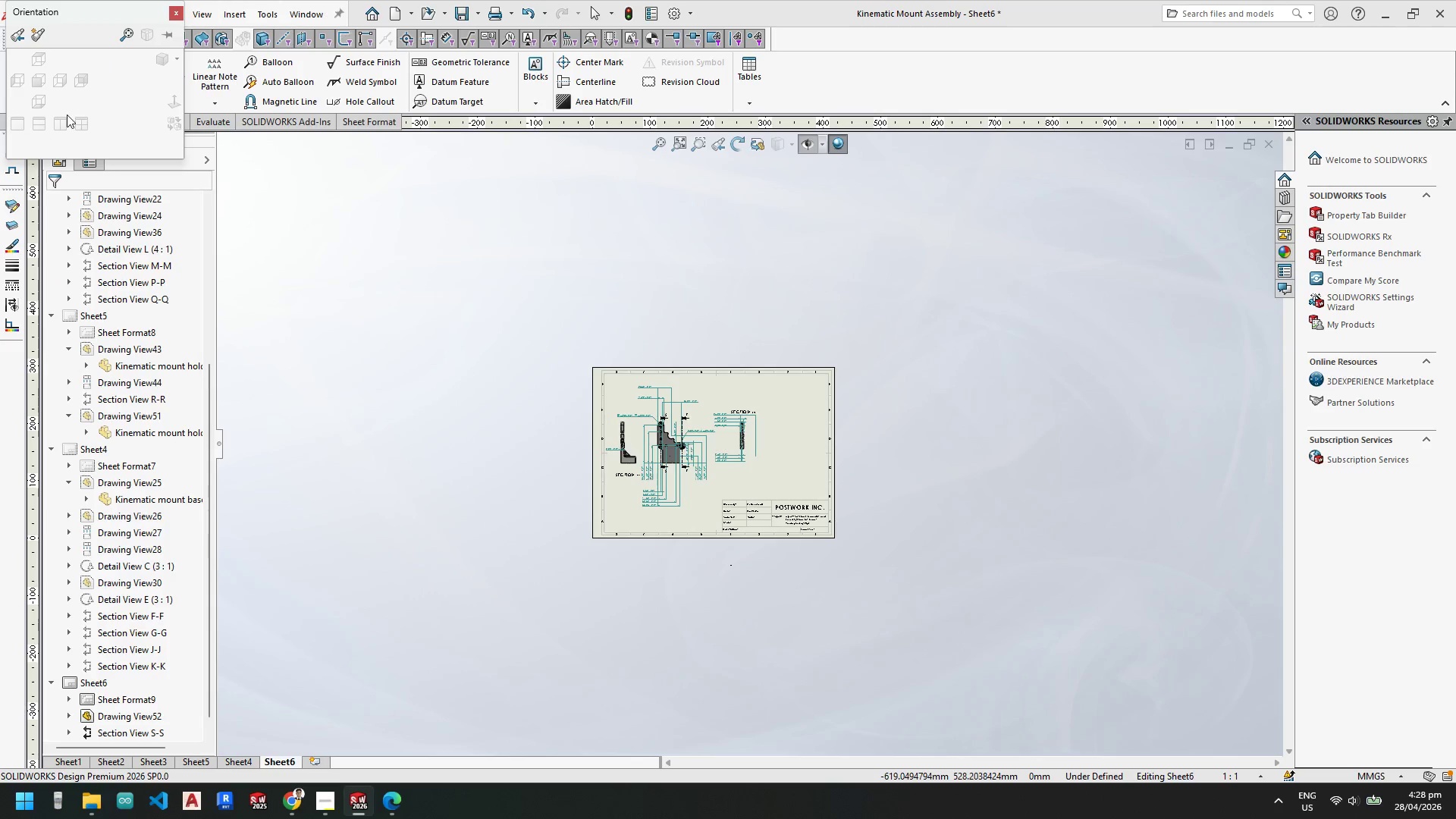 
scroll: coordinate [815, 445], scroll_direction: up, amount: 5.0
 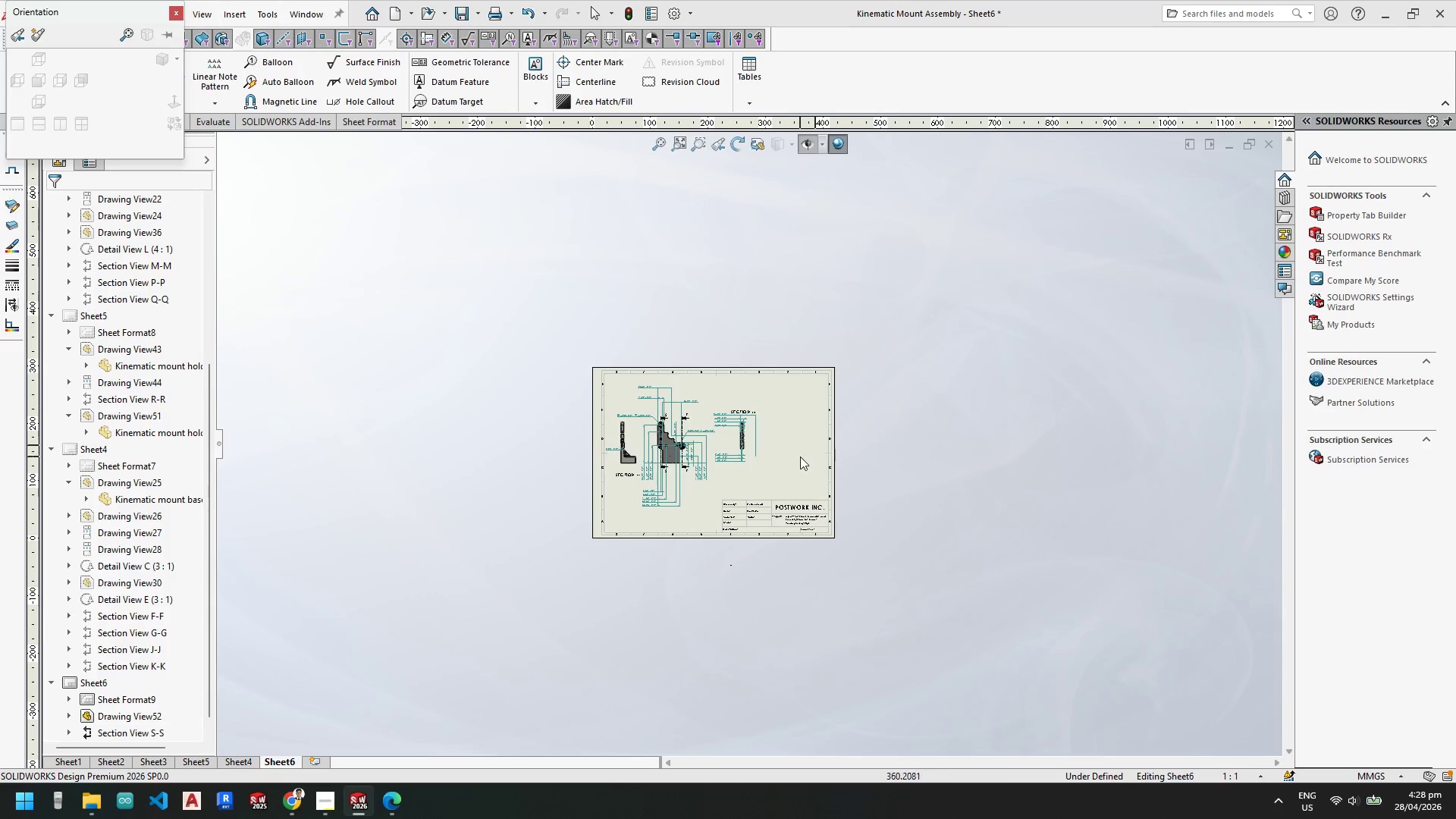 
key(Escape)
 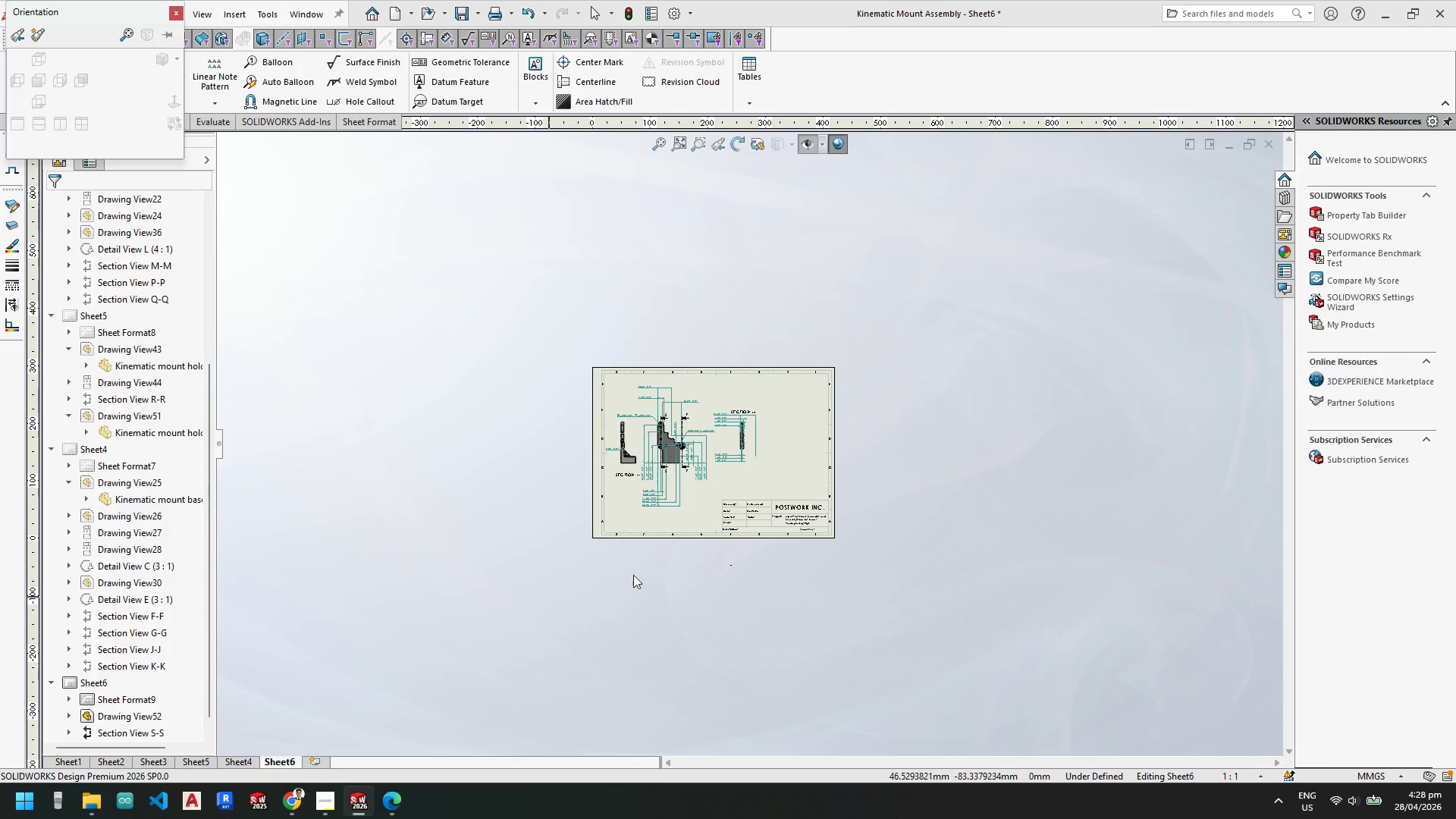 
key(Escape)
 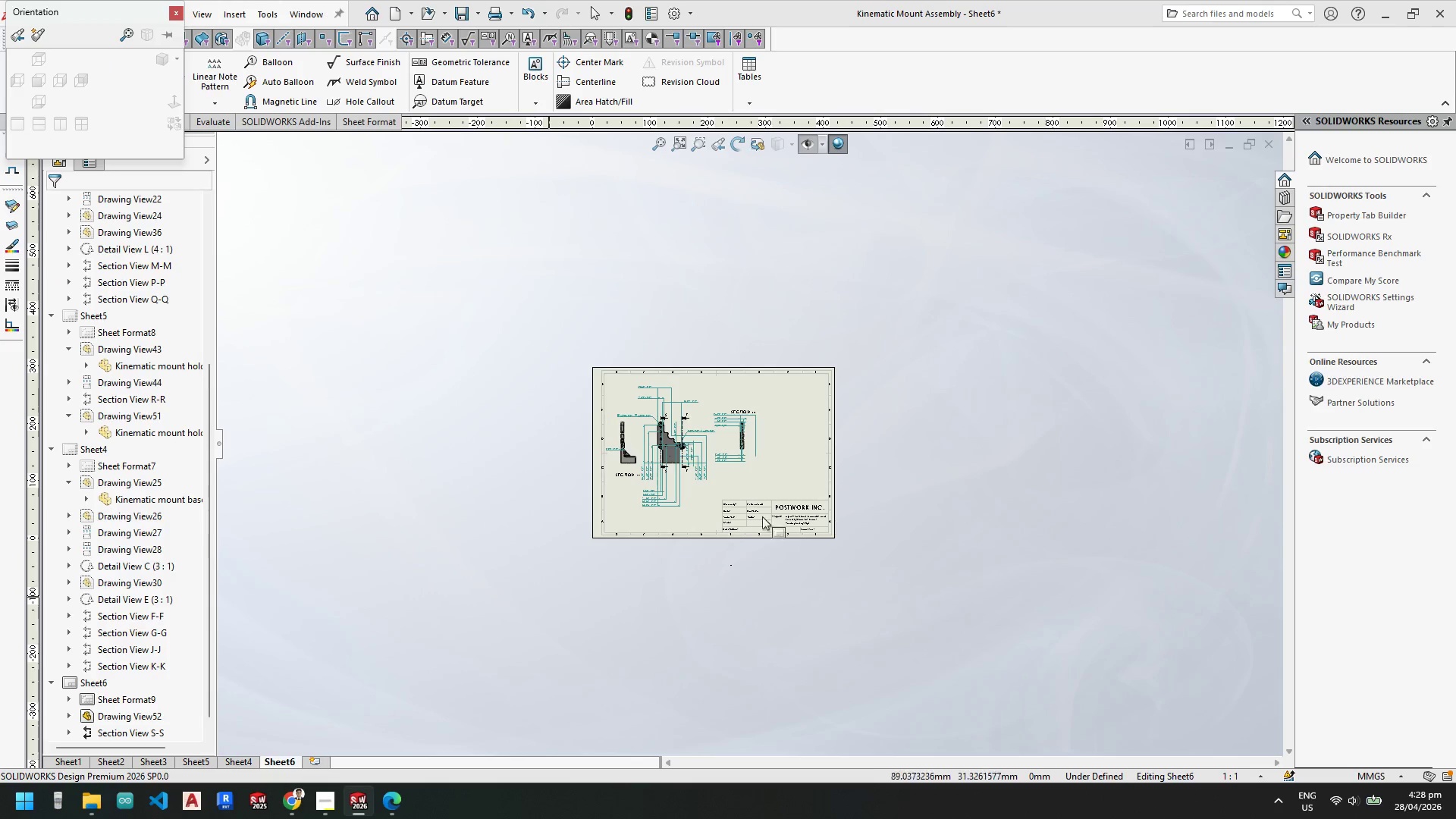 
key(Escape)
 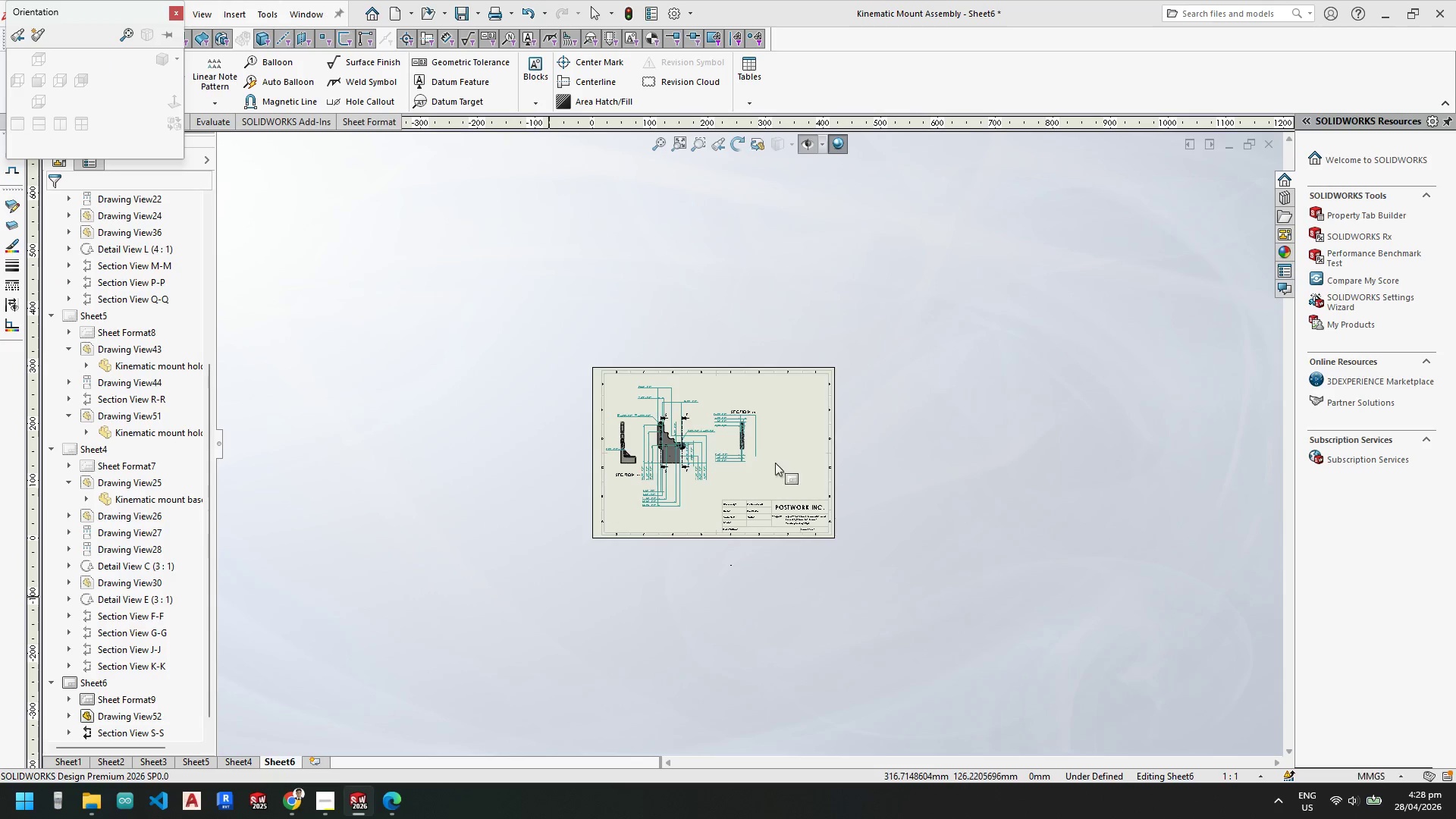 
double_click([929, 485])
 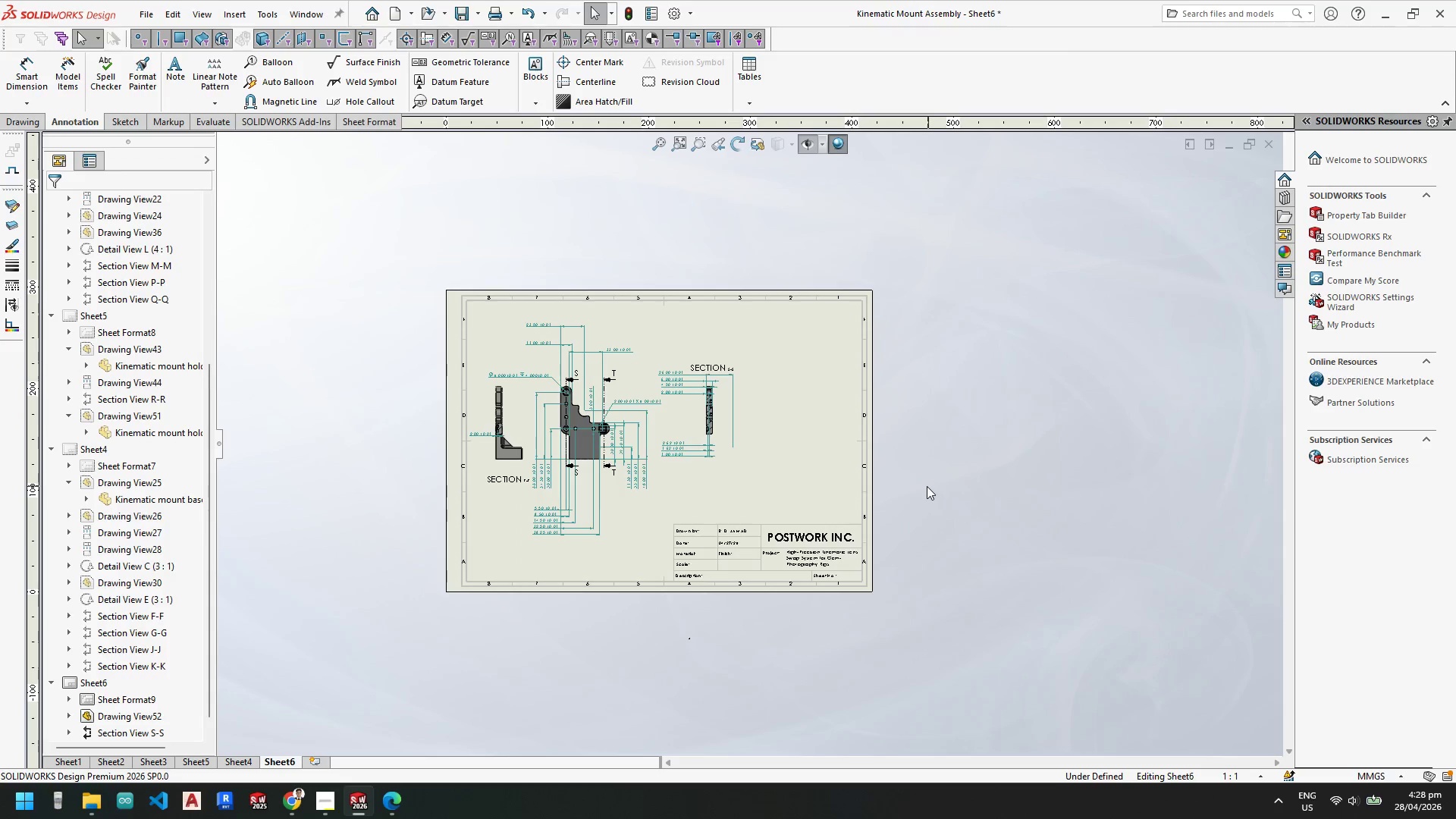 
scroll: coordinate [777, 413], scroll_direction: down, amount: 14.0
 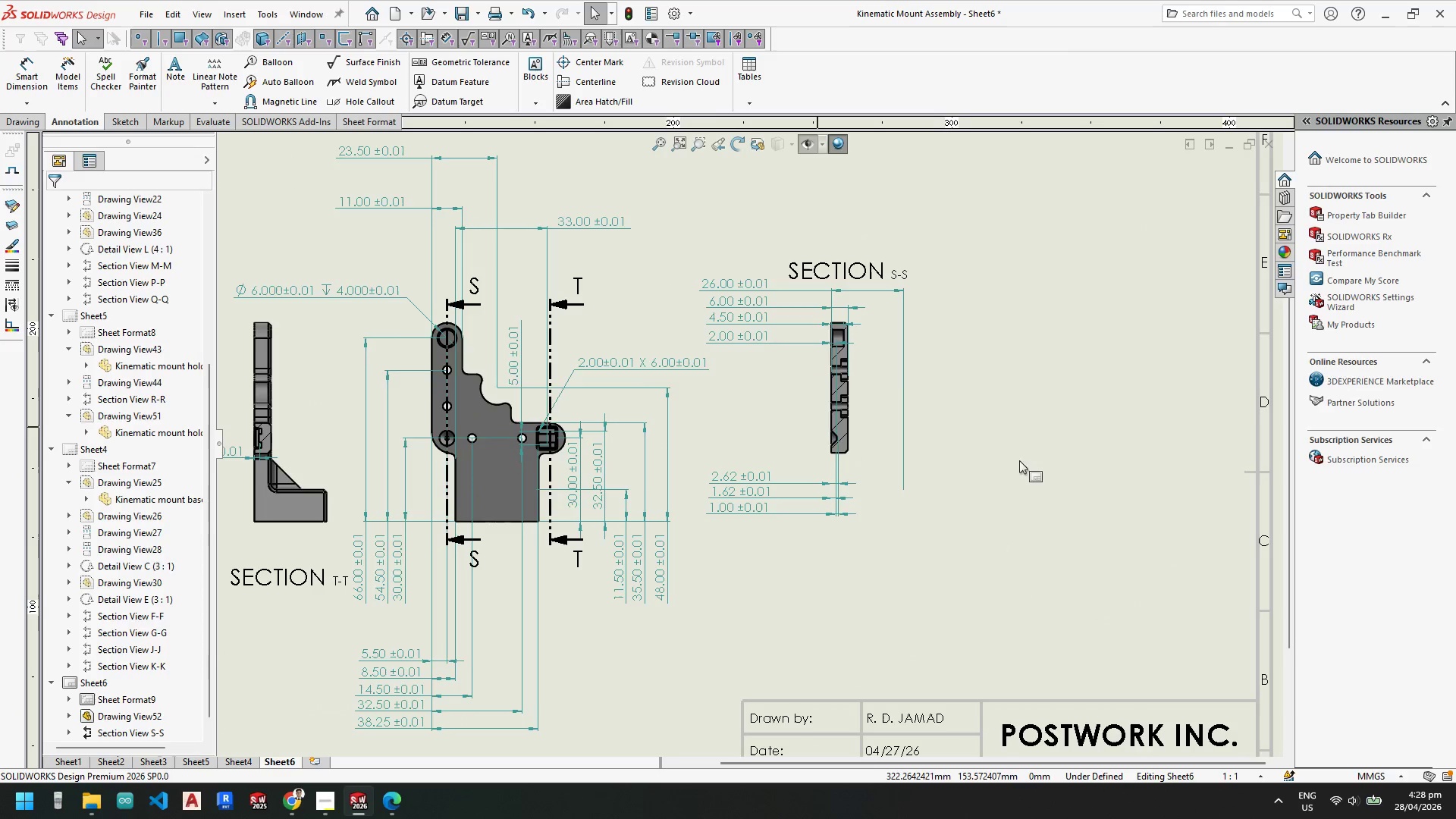 
scroll: coordinate [1028, 465], scroll_direction: up, amount: 2.0
 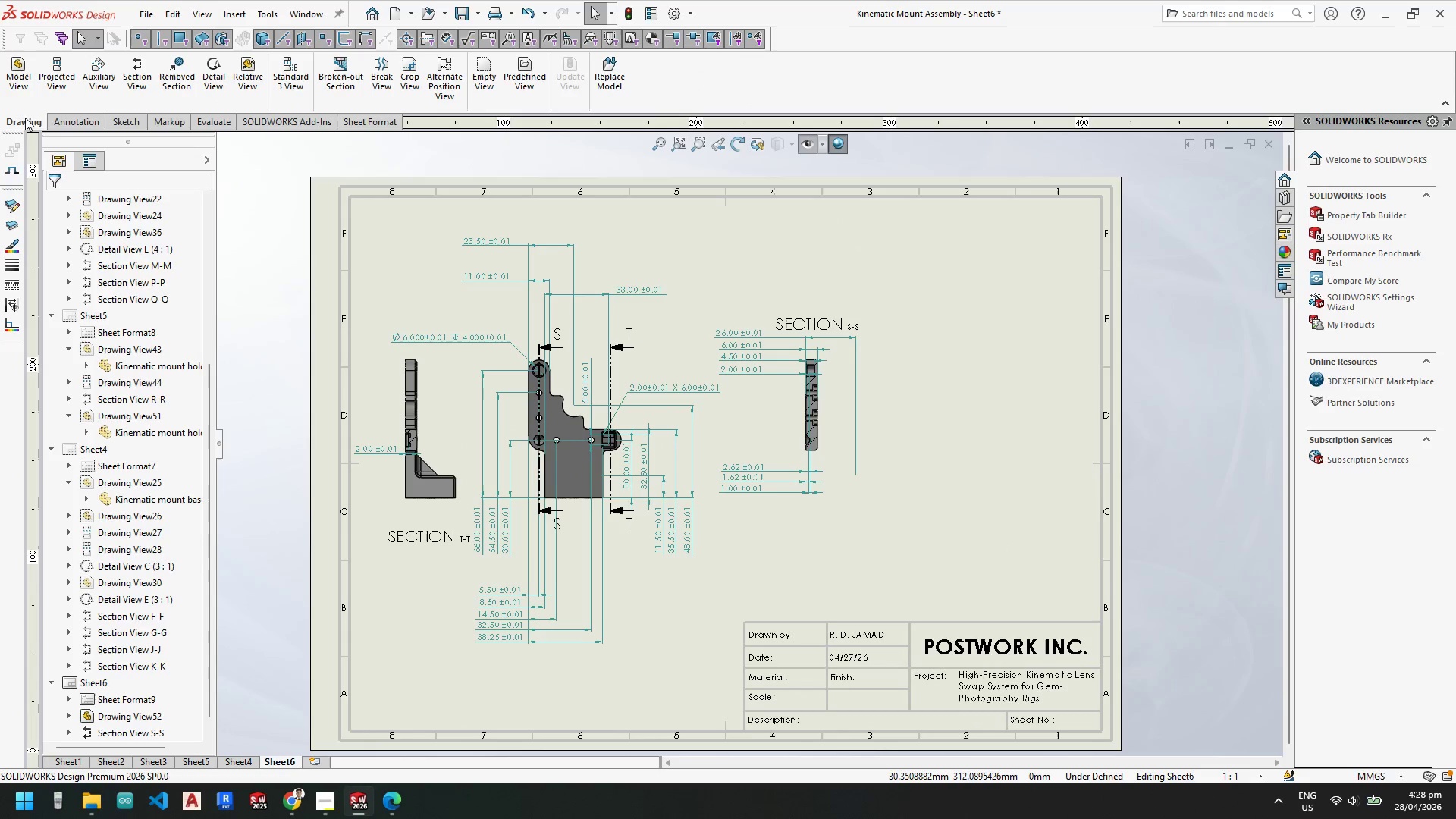 
left_click([23, 77])
 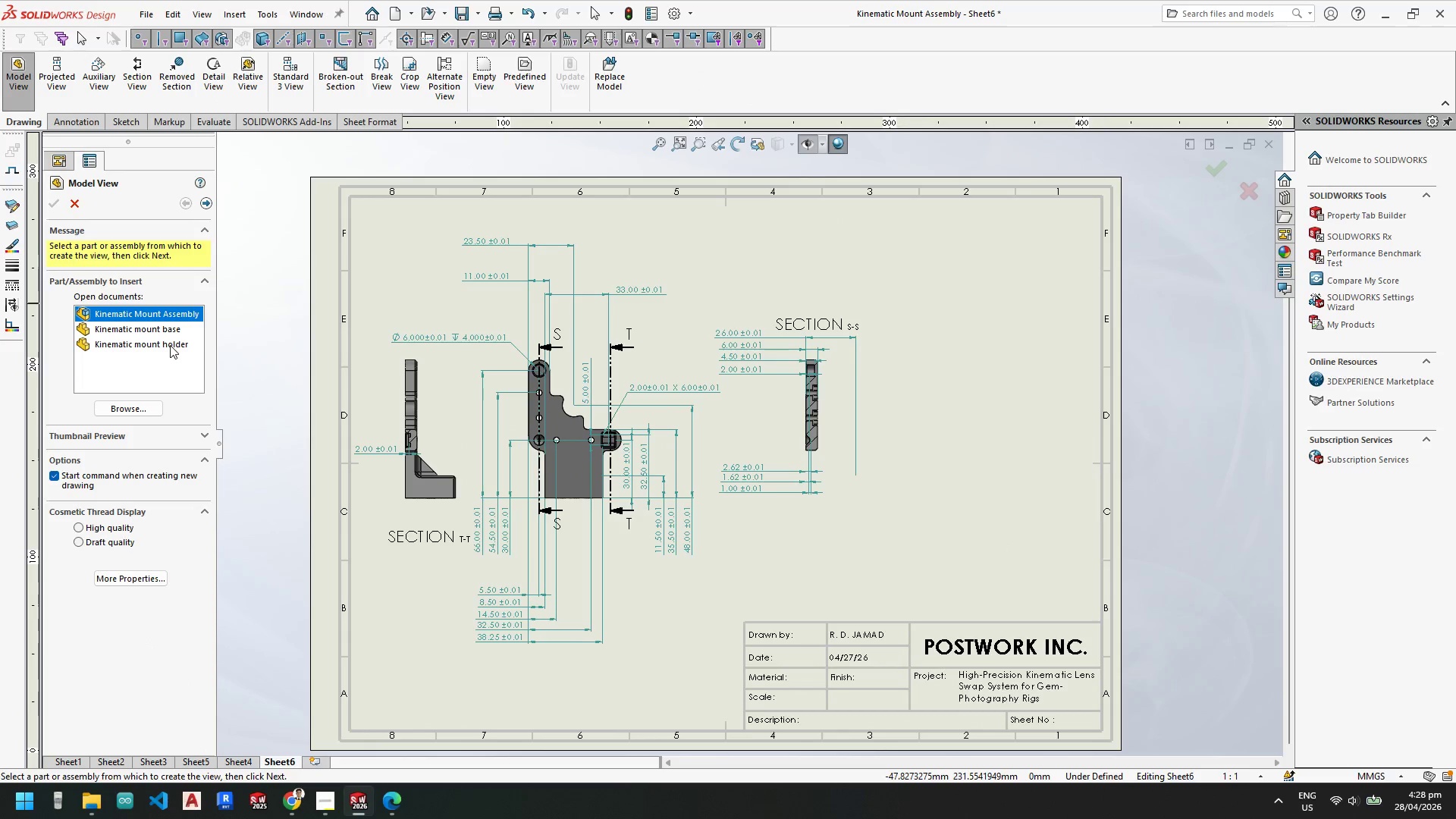 
double_click([170, 343])
 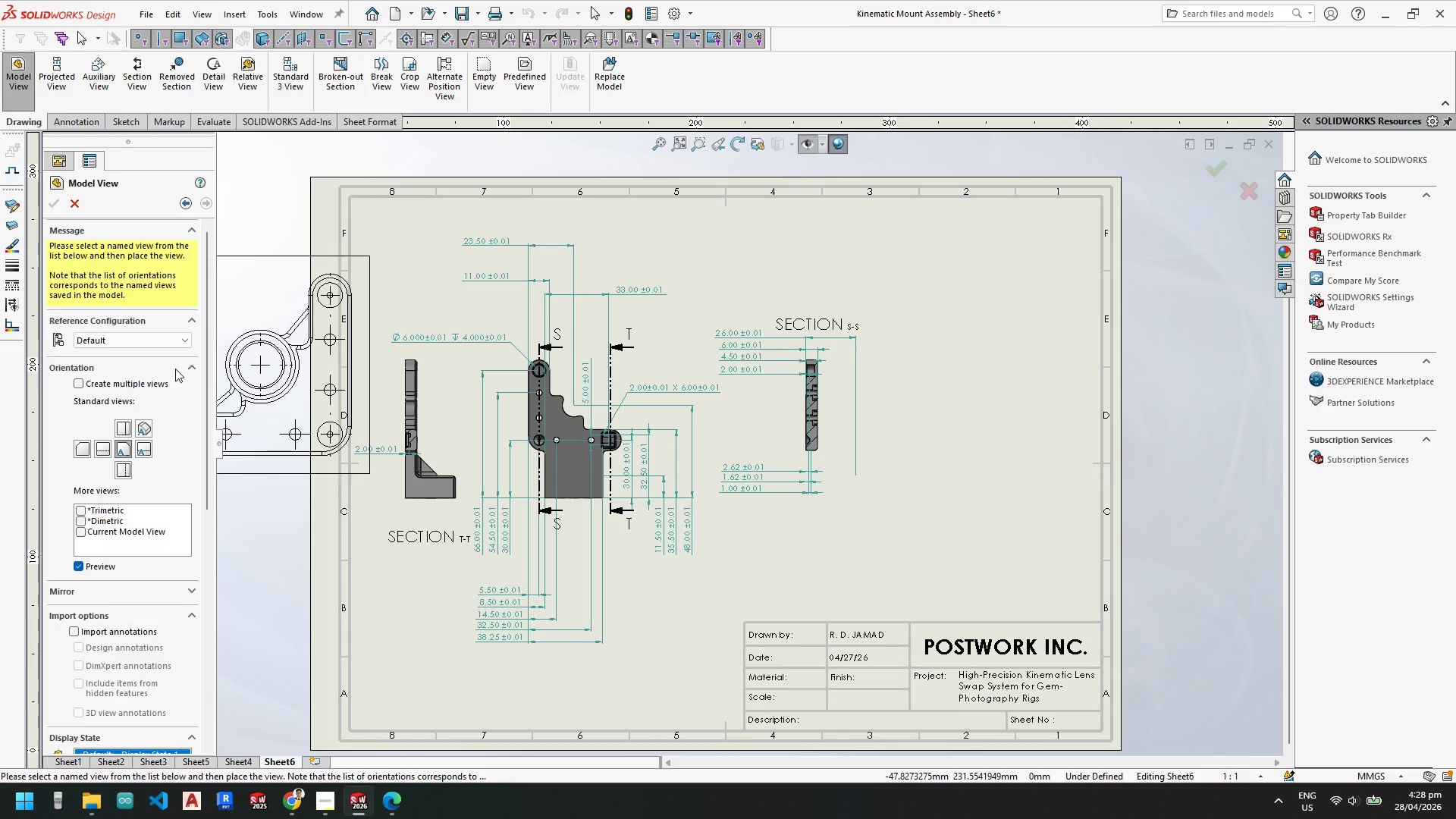 
key(Escape)
 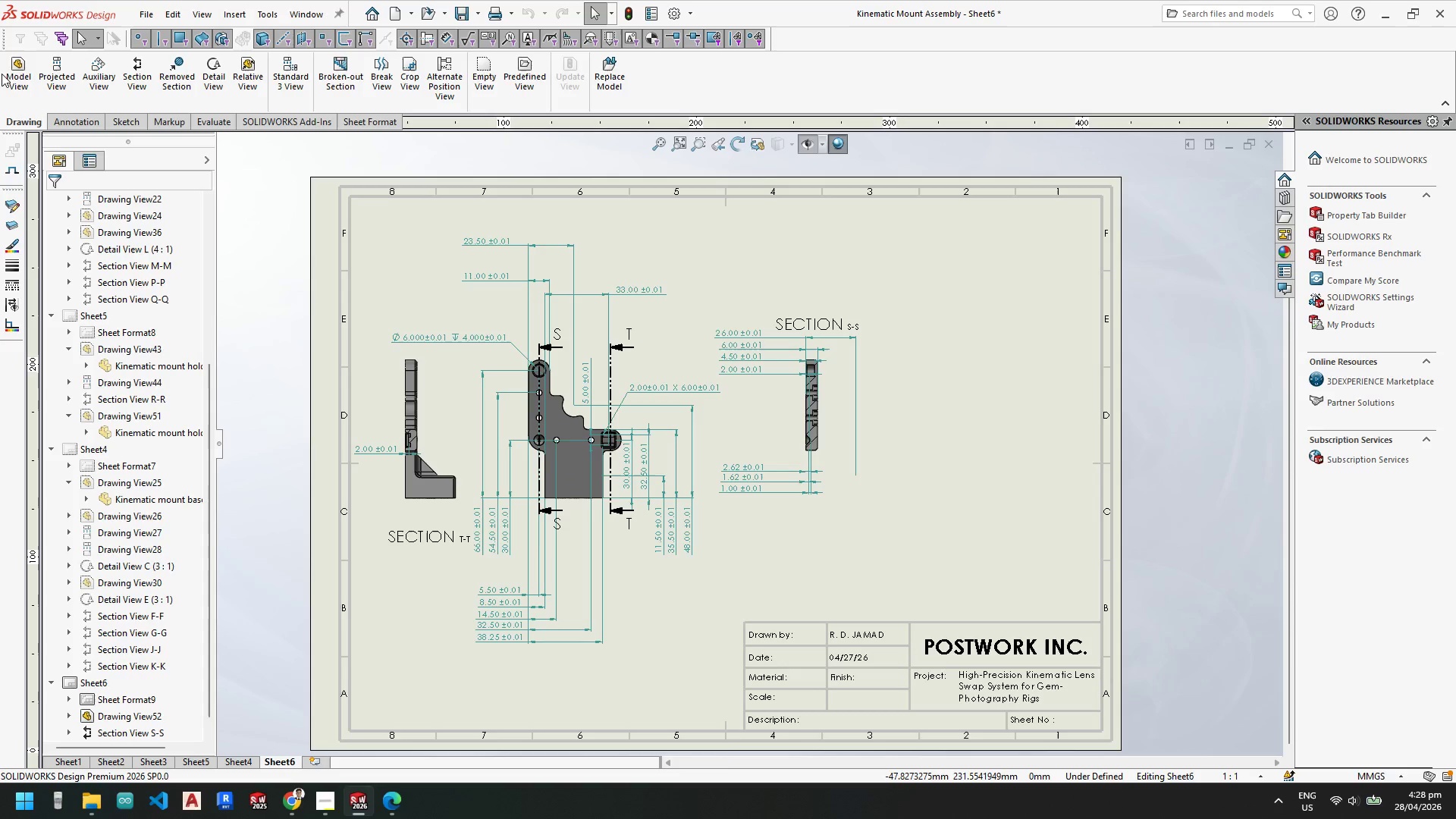 
double_click([11, 76])
 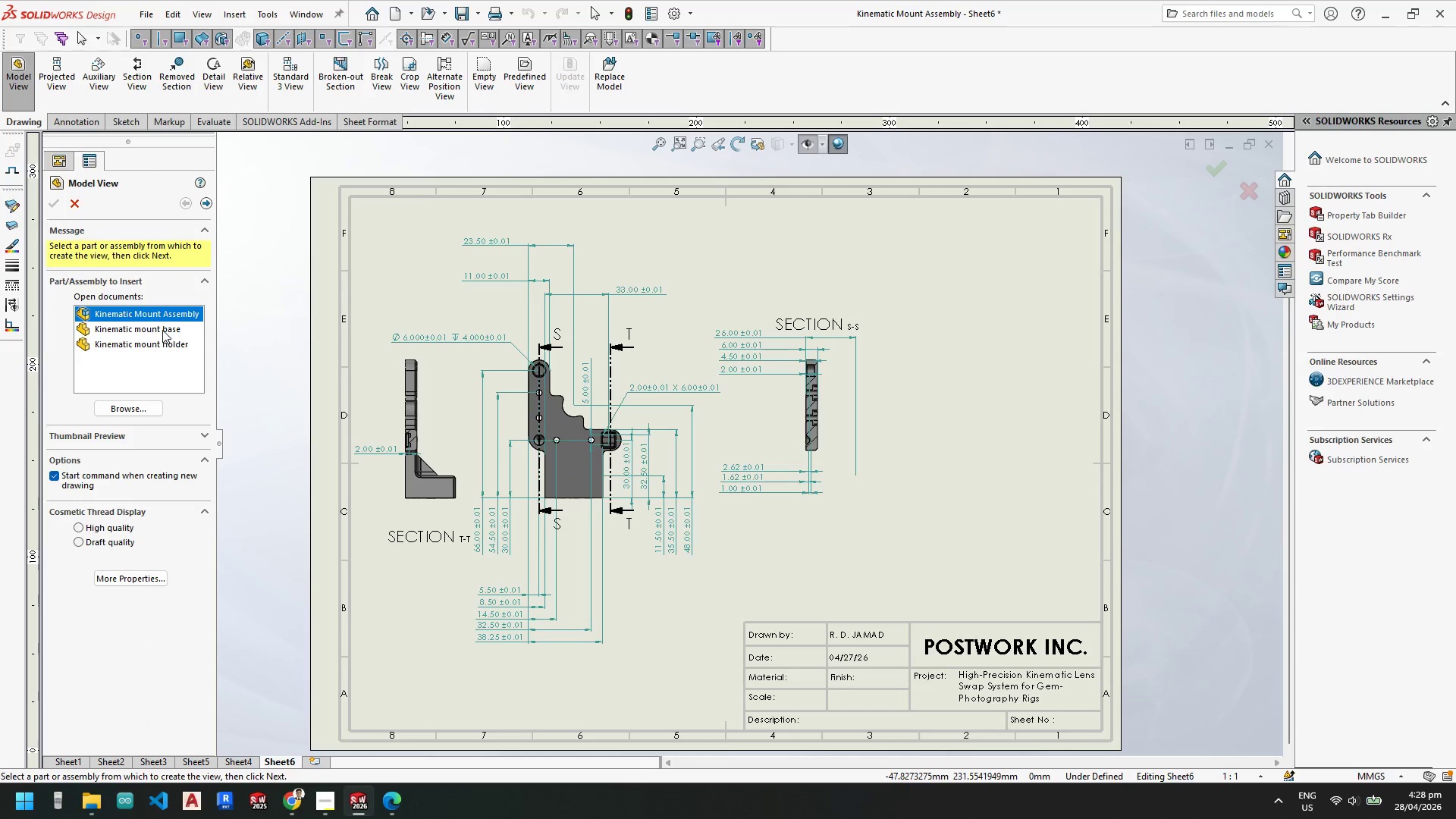 
double_click([162, 330])
 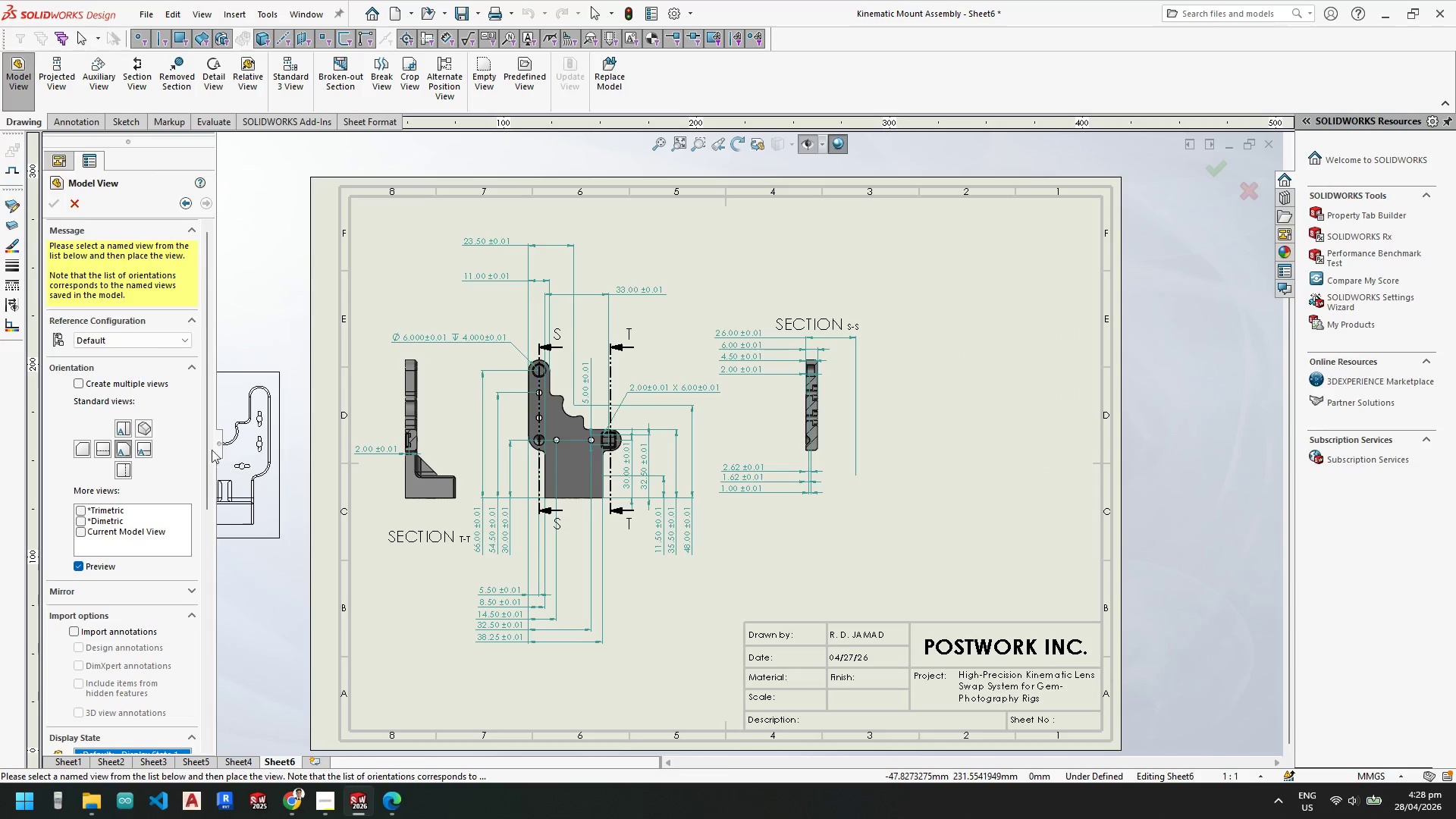 
left_click([144, 428])
 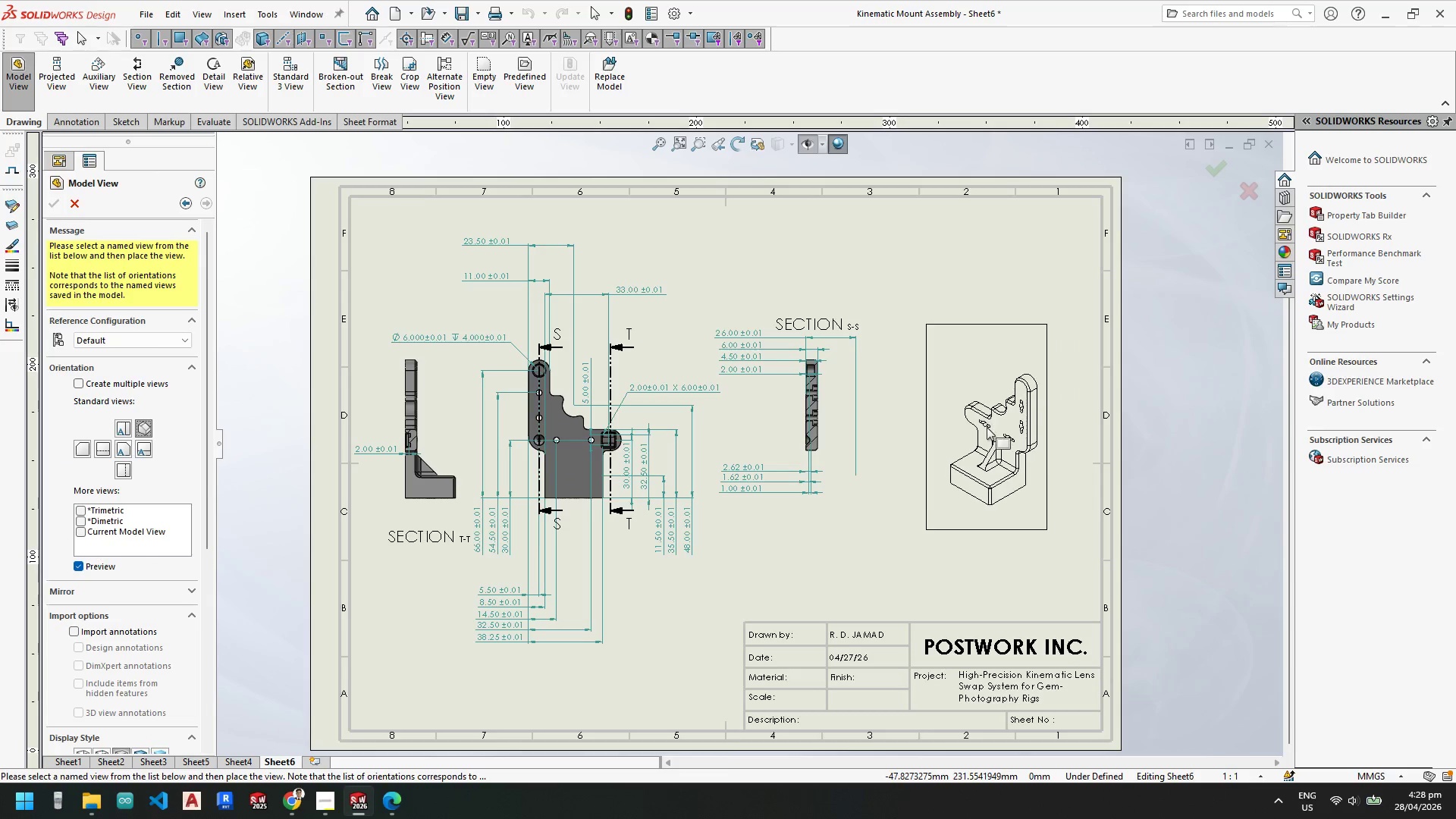 
scroll: coordinate [985, 424], scroll_direction: down, amount: 3.0
 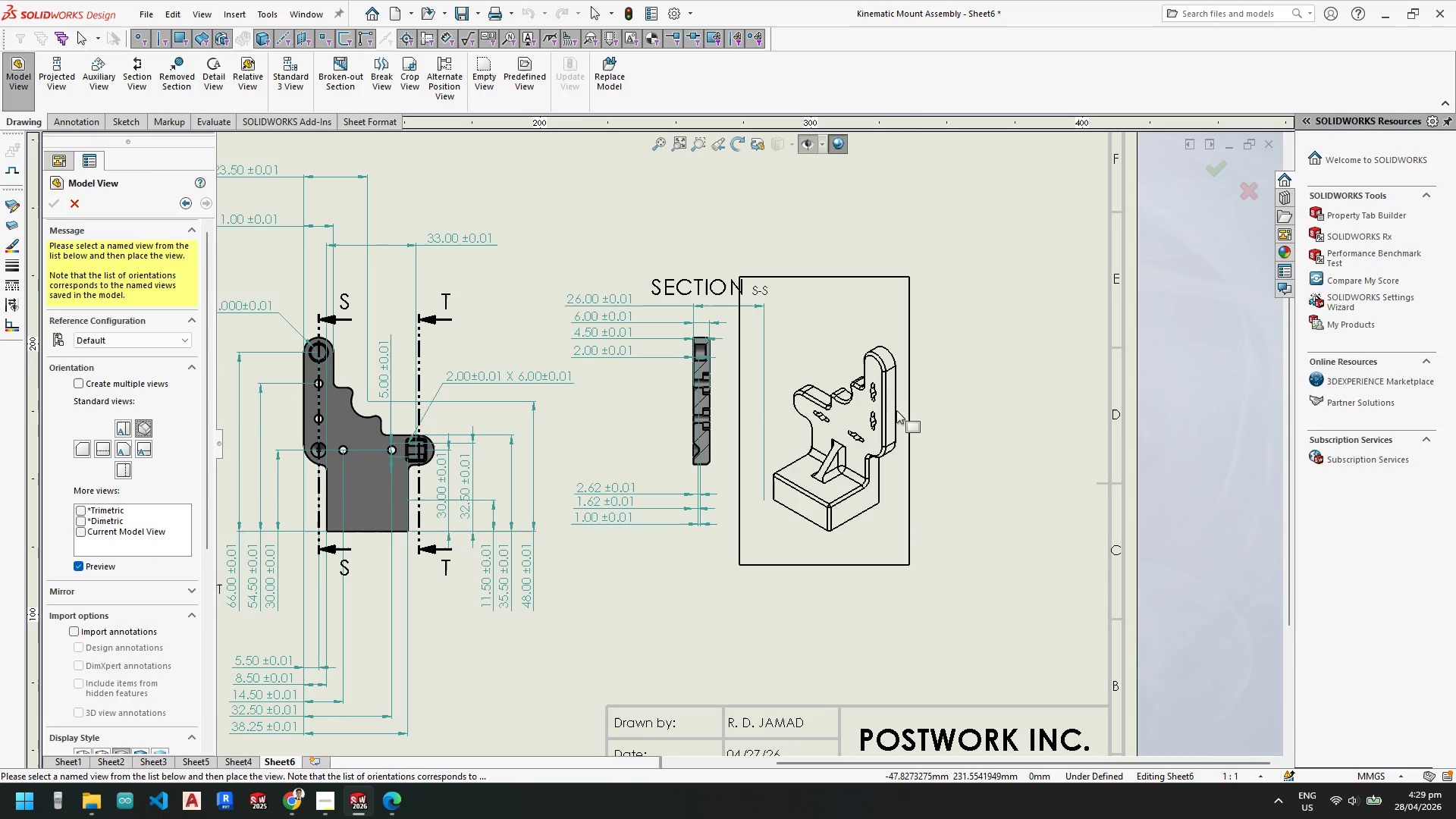 
wait(8.68)
 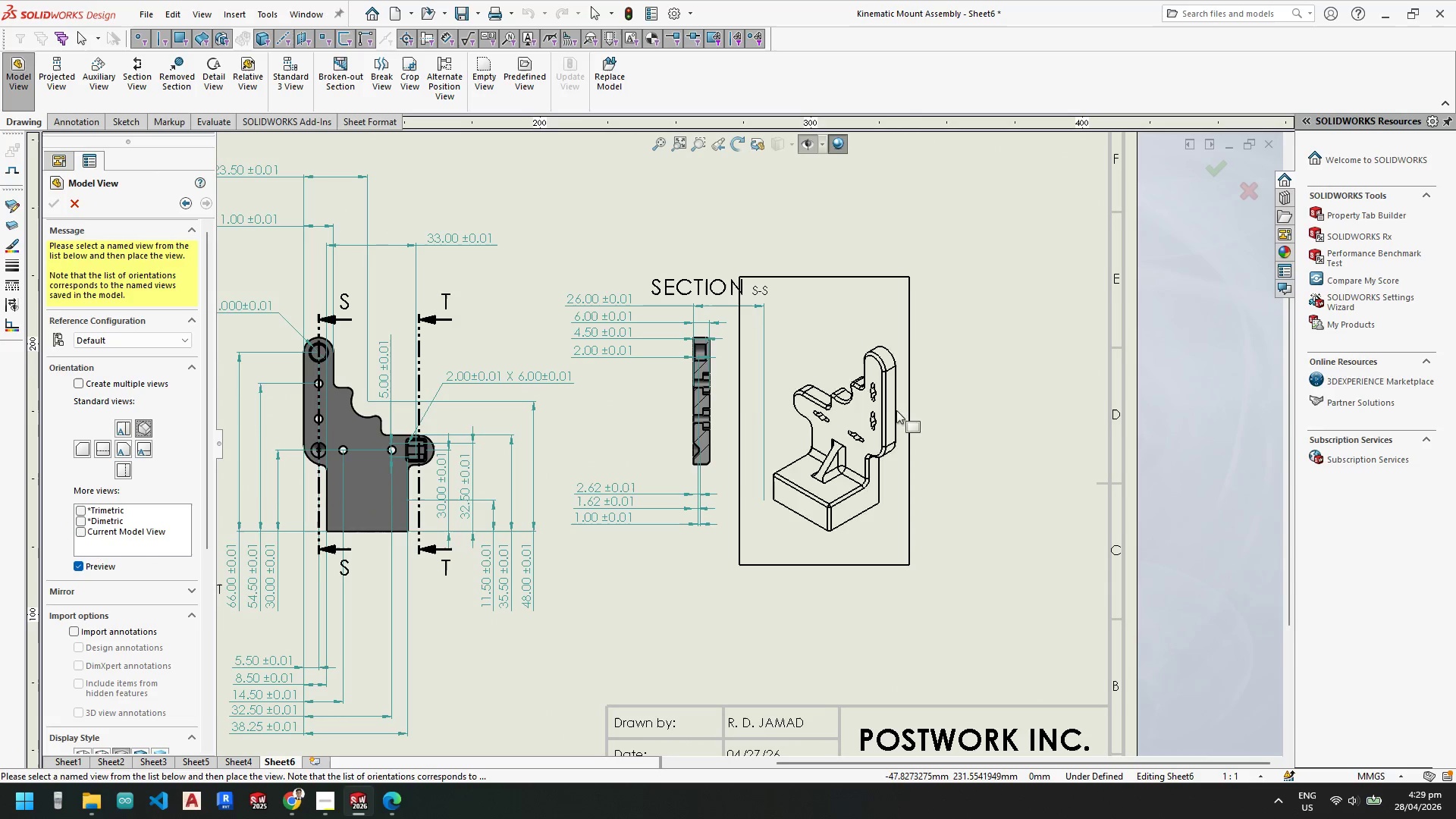 
left_click([80, 383])
 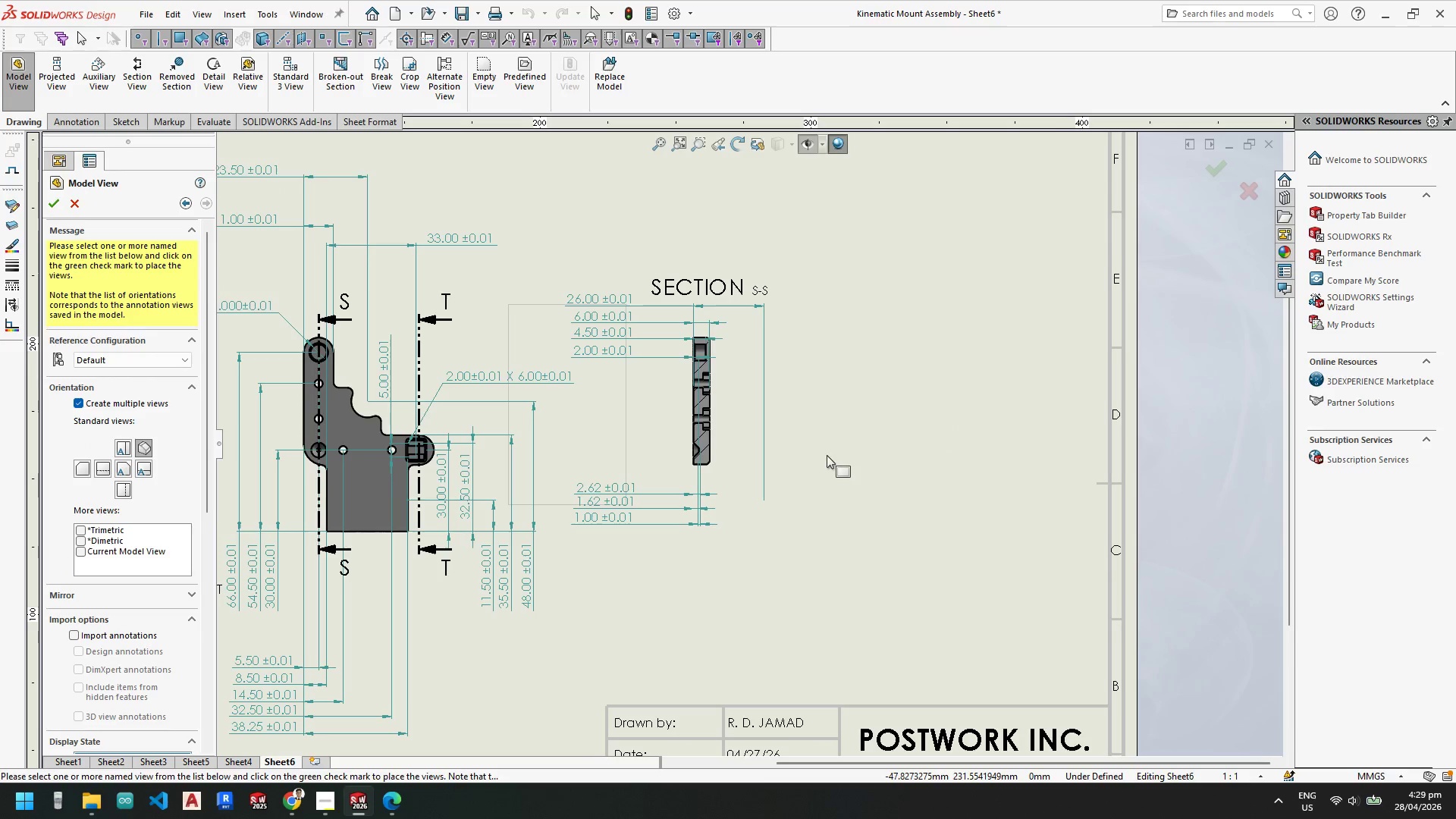 
scroll: coordinate [655, 459], scroll_direction: up, amount: 3.0
 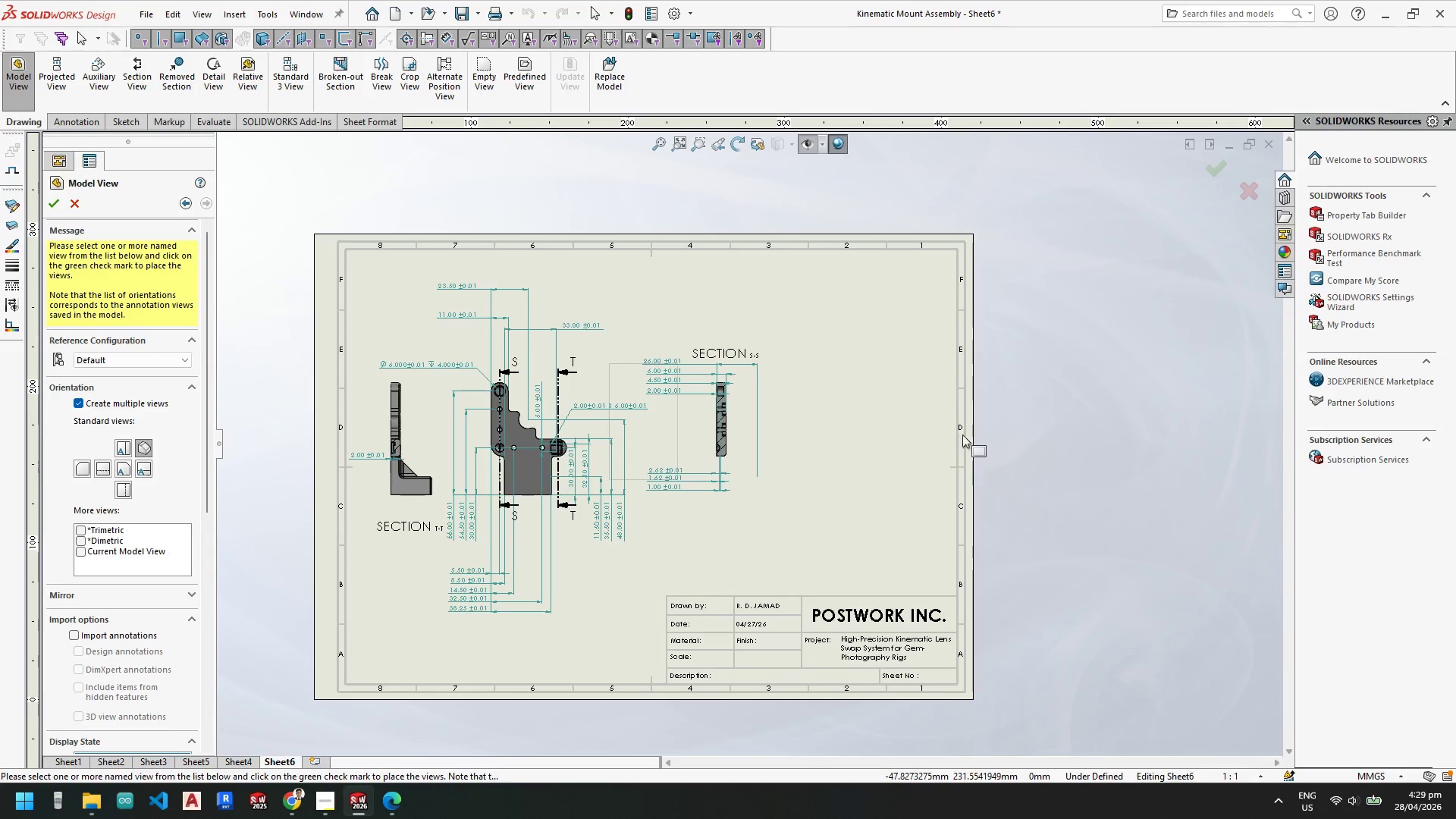 
left_click([877, 435])
 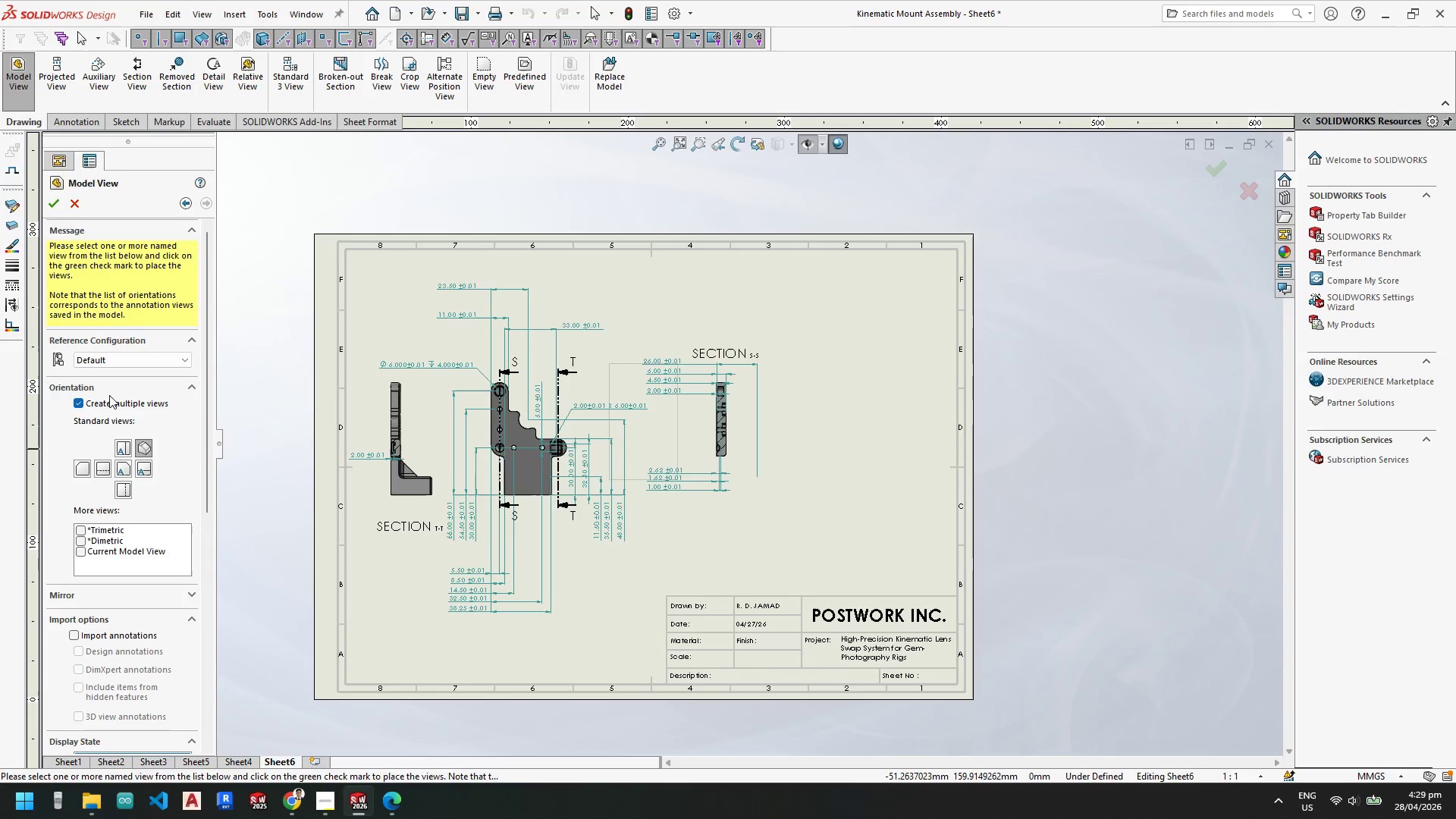 
left_click([79, 402])
 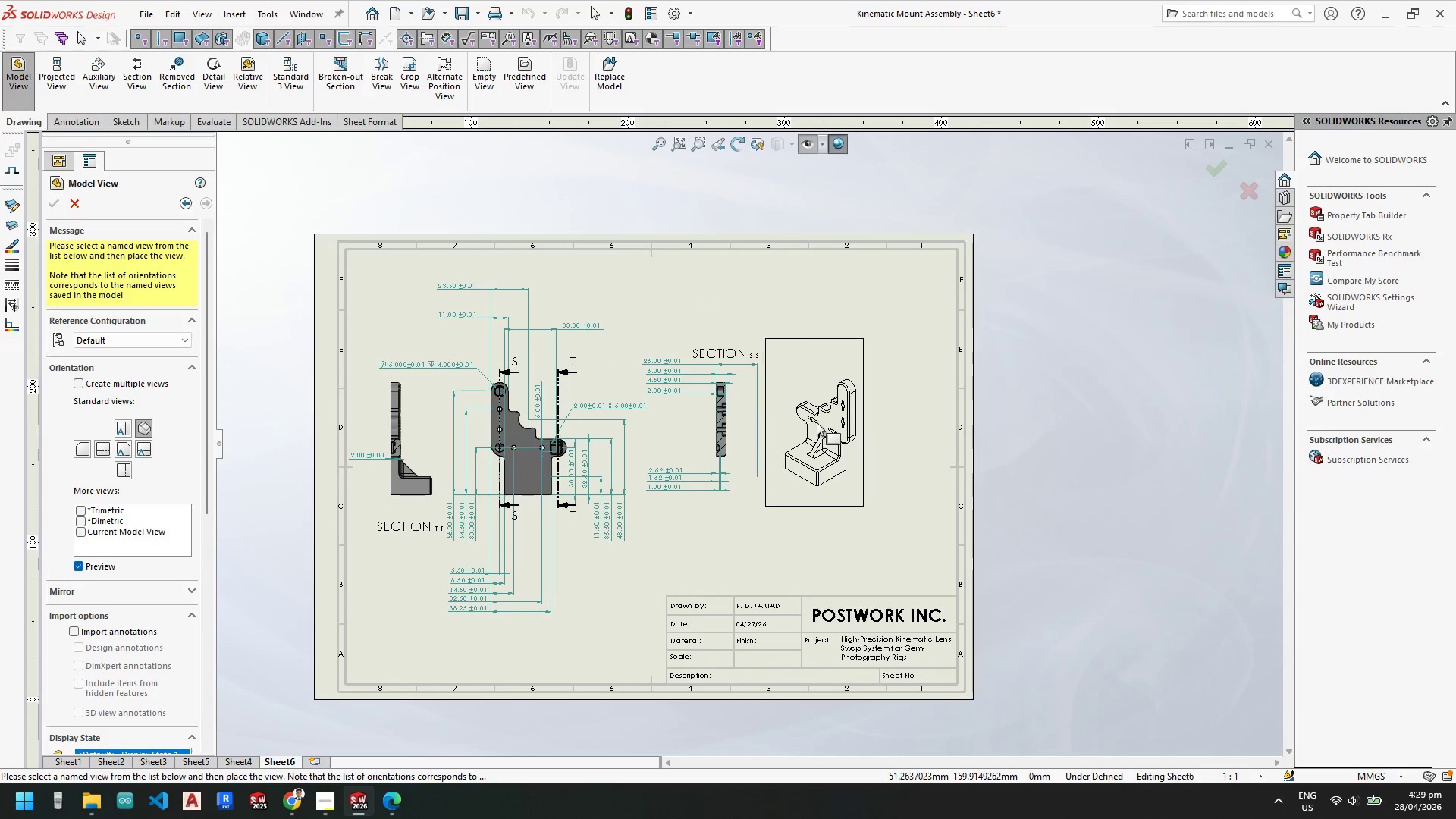 
left_click([859, 427])
 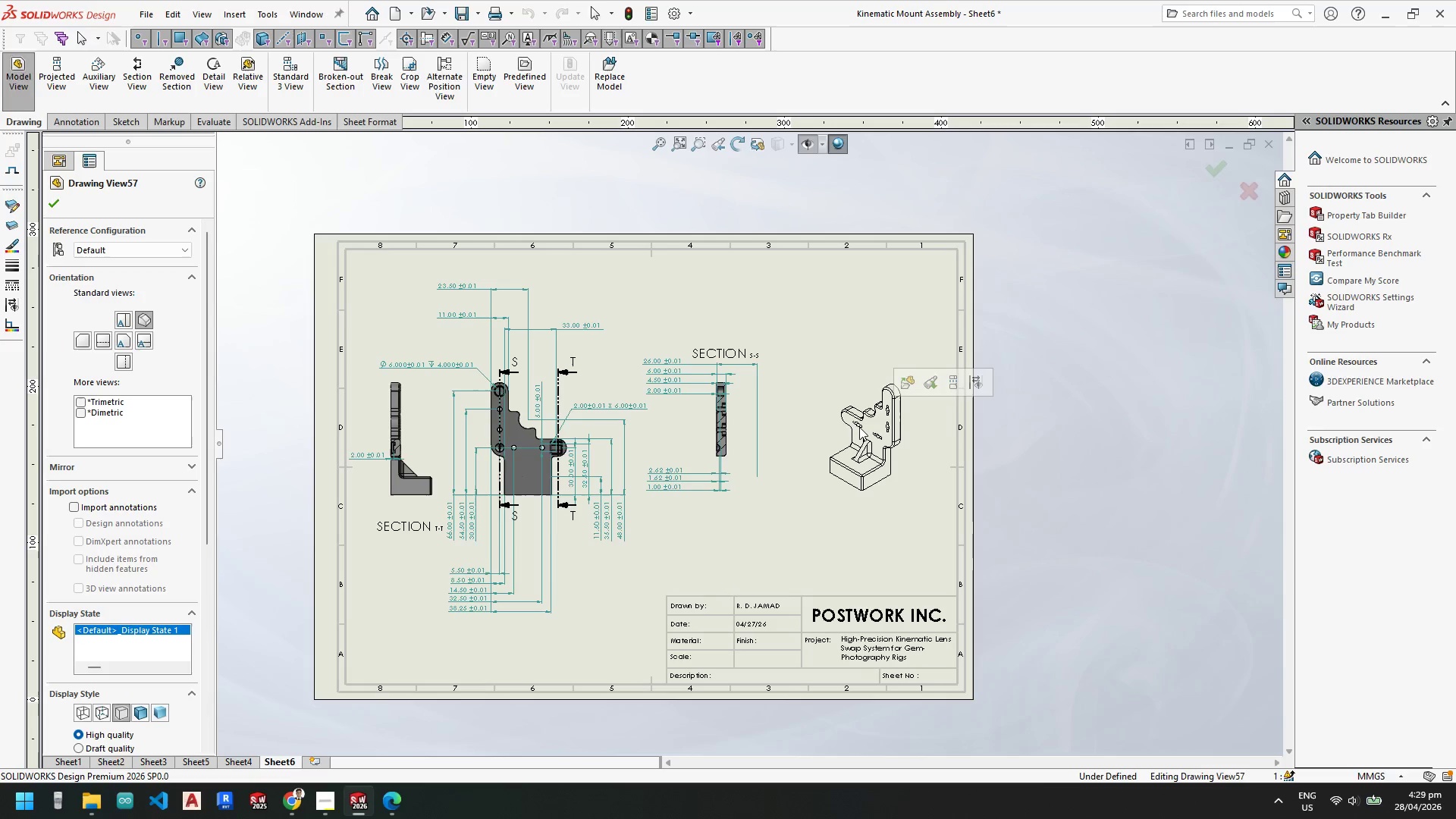 
left_click([872, 431])
 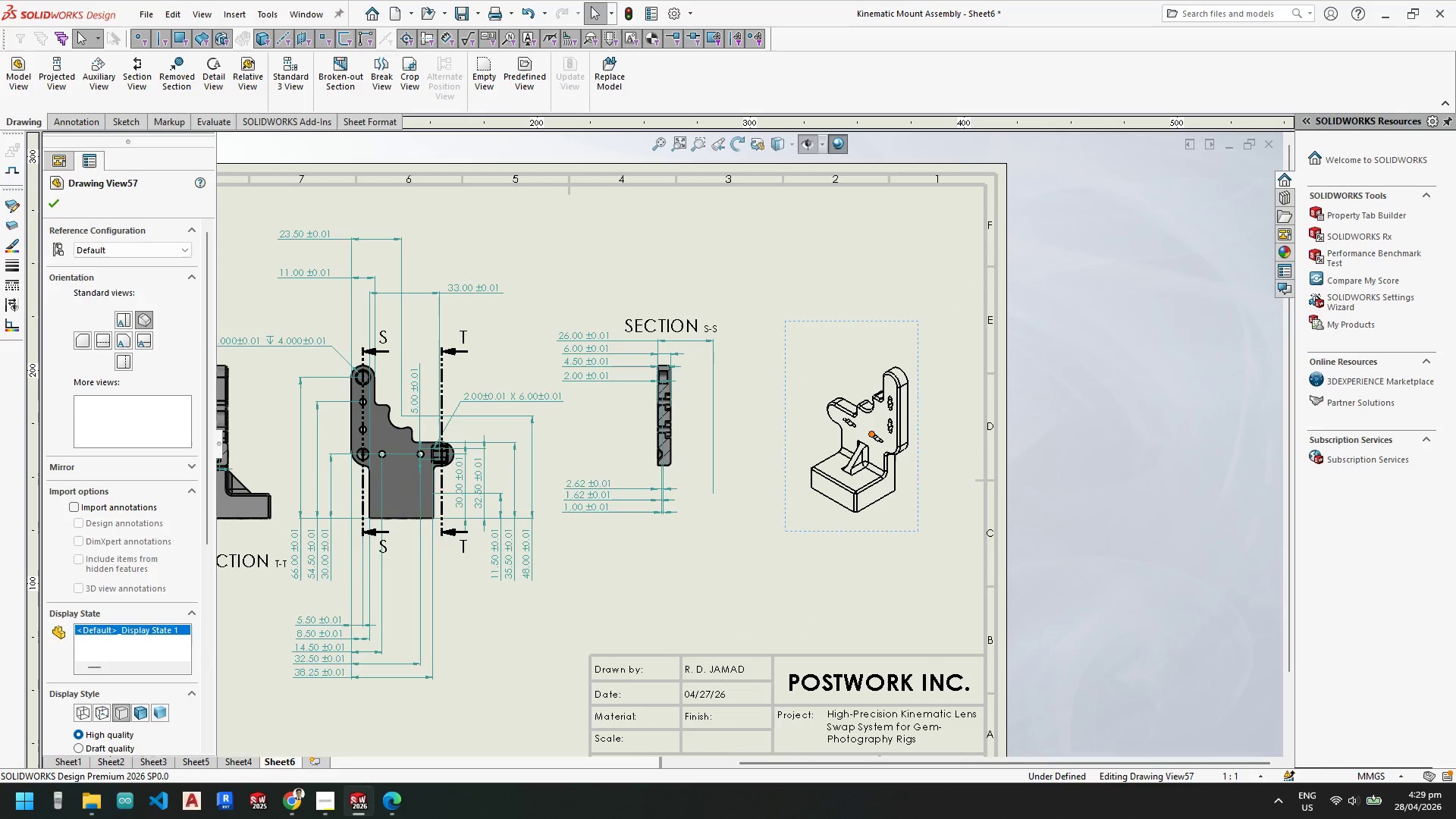 
scroll: coordinate [864, 431], scroll_direction: down, amount: 3.0
 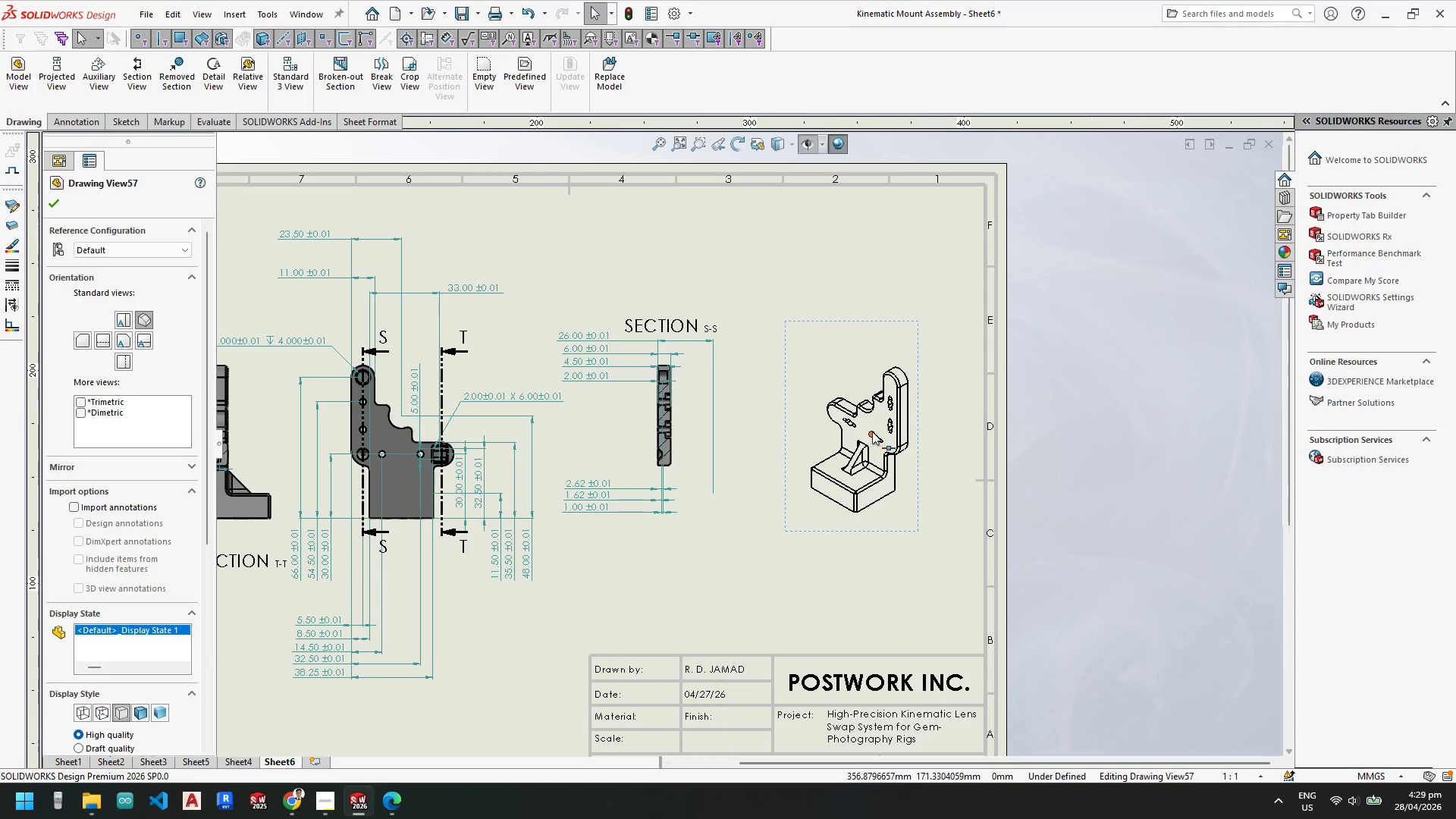 
double_click([872, 431])
 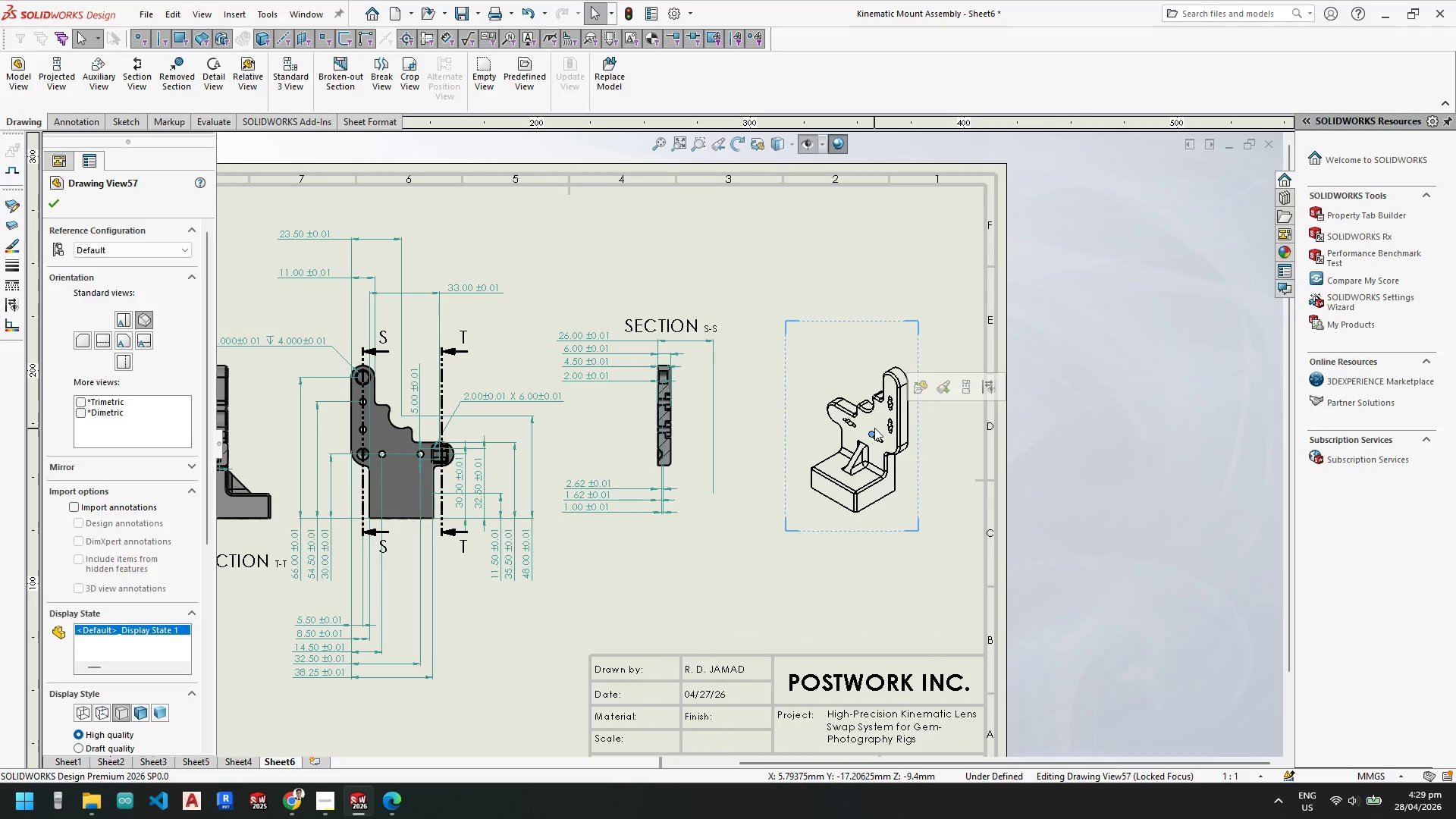 
key(Escape)
 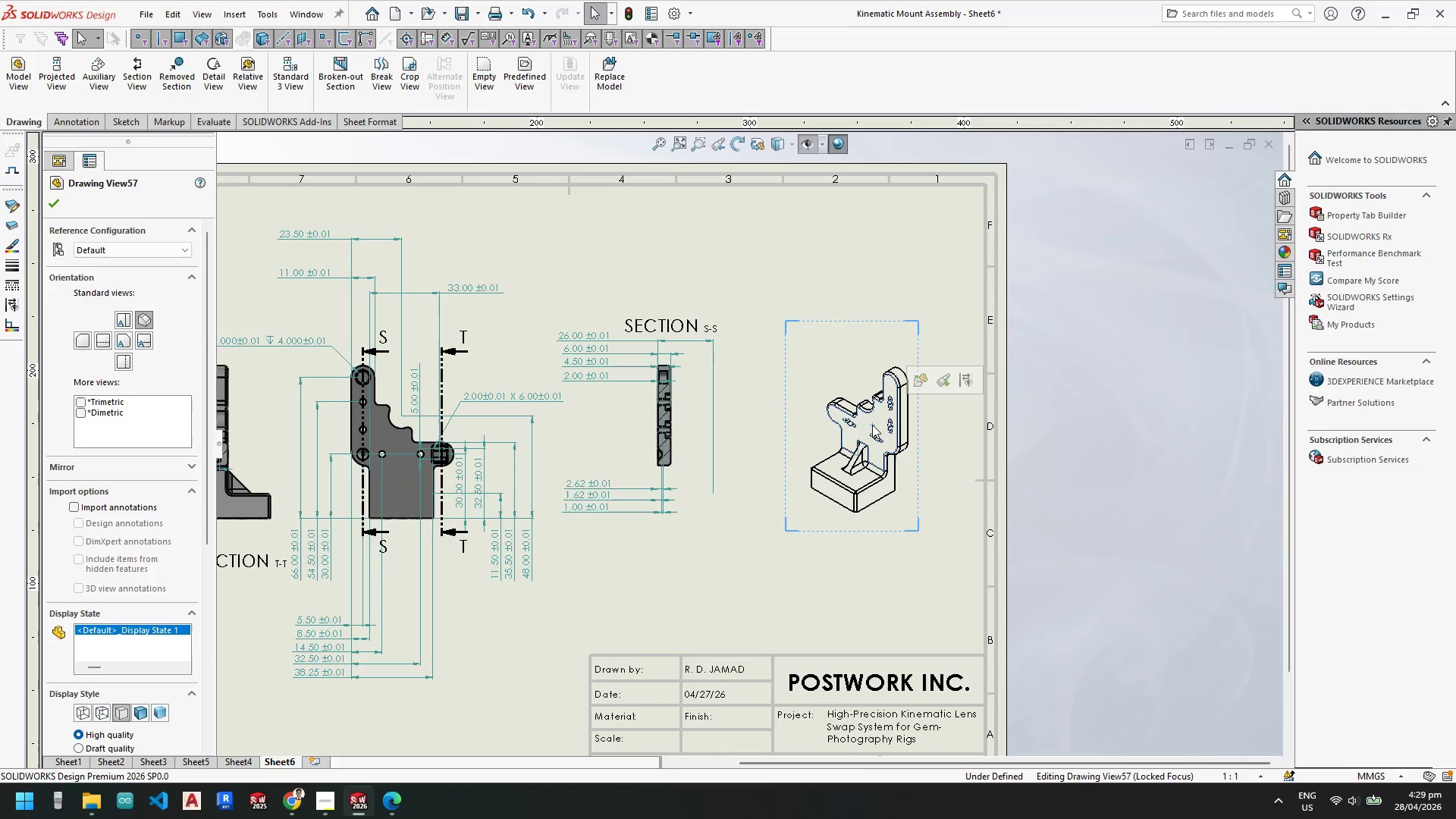 
double_click([872, 425])
 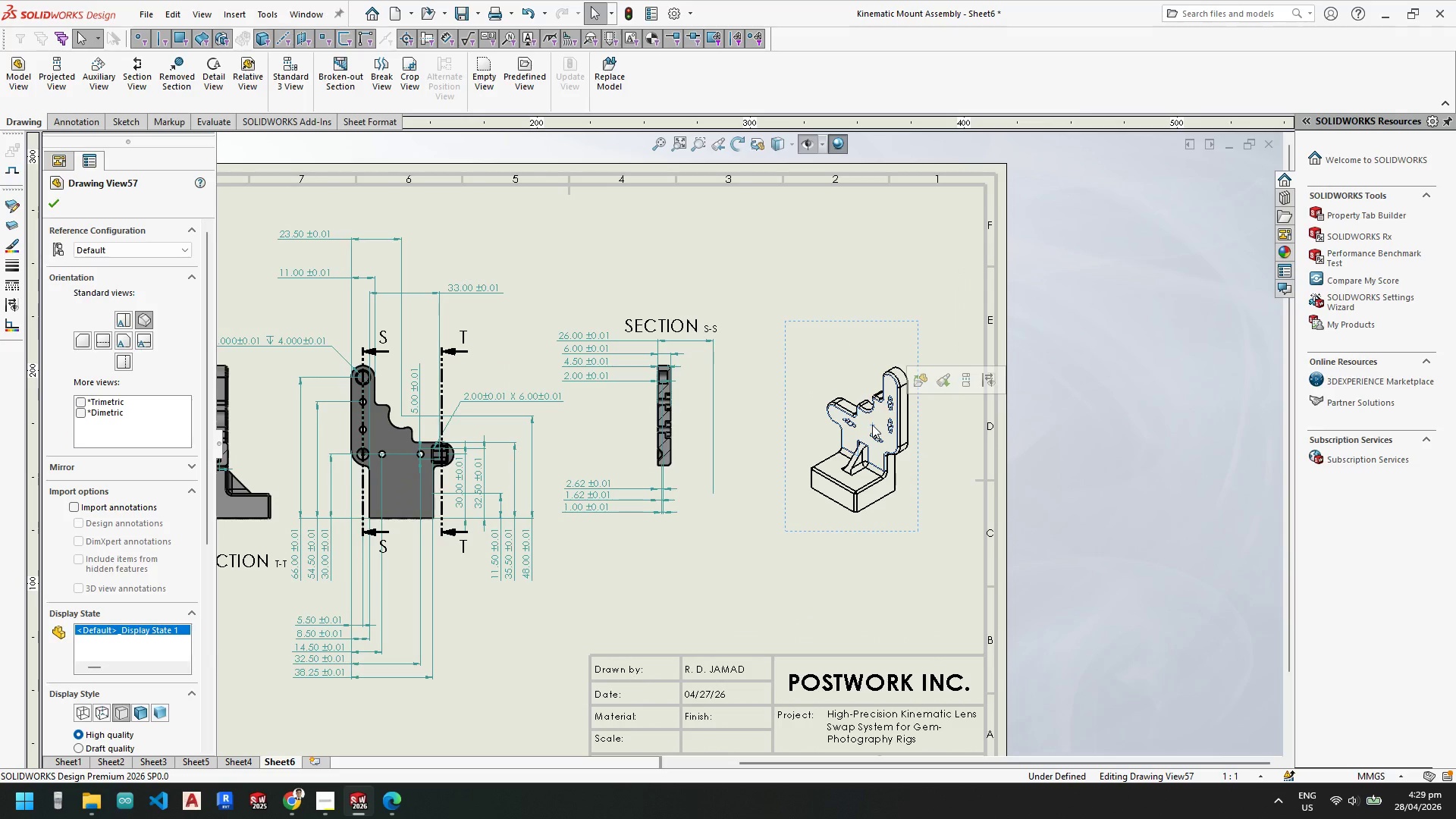 
key(Escape)
 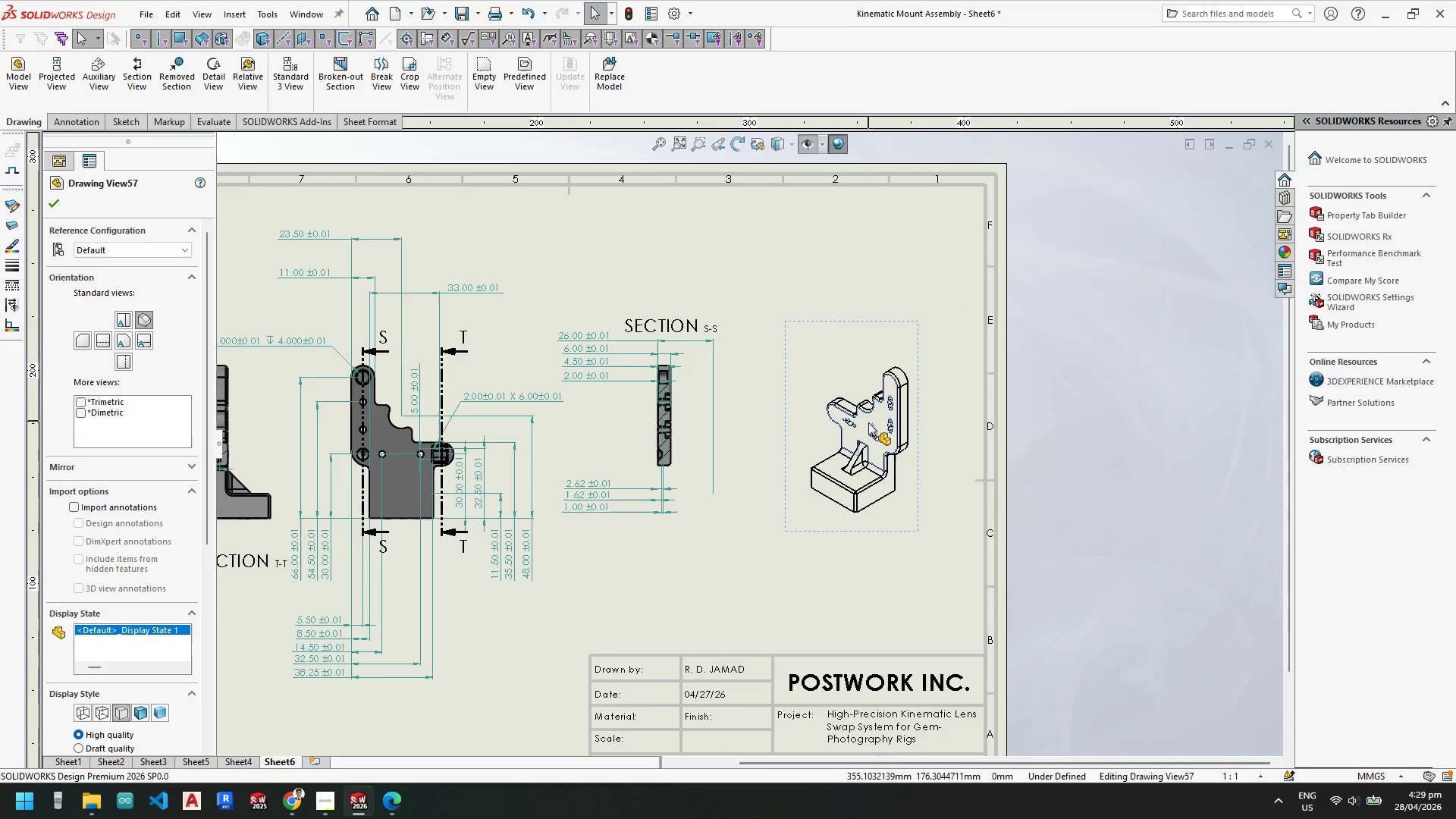 
key(Escape)
 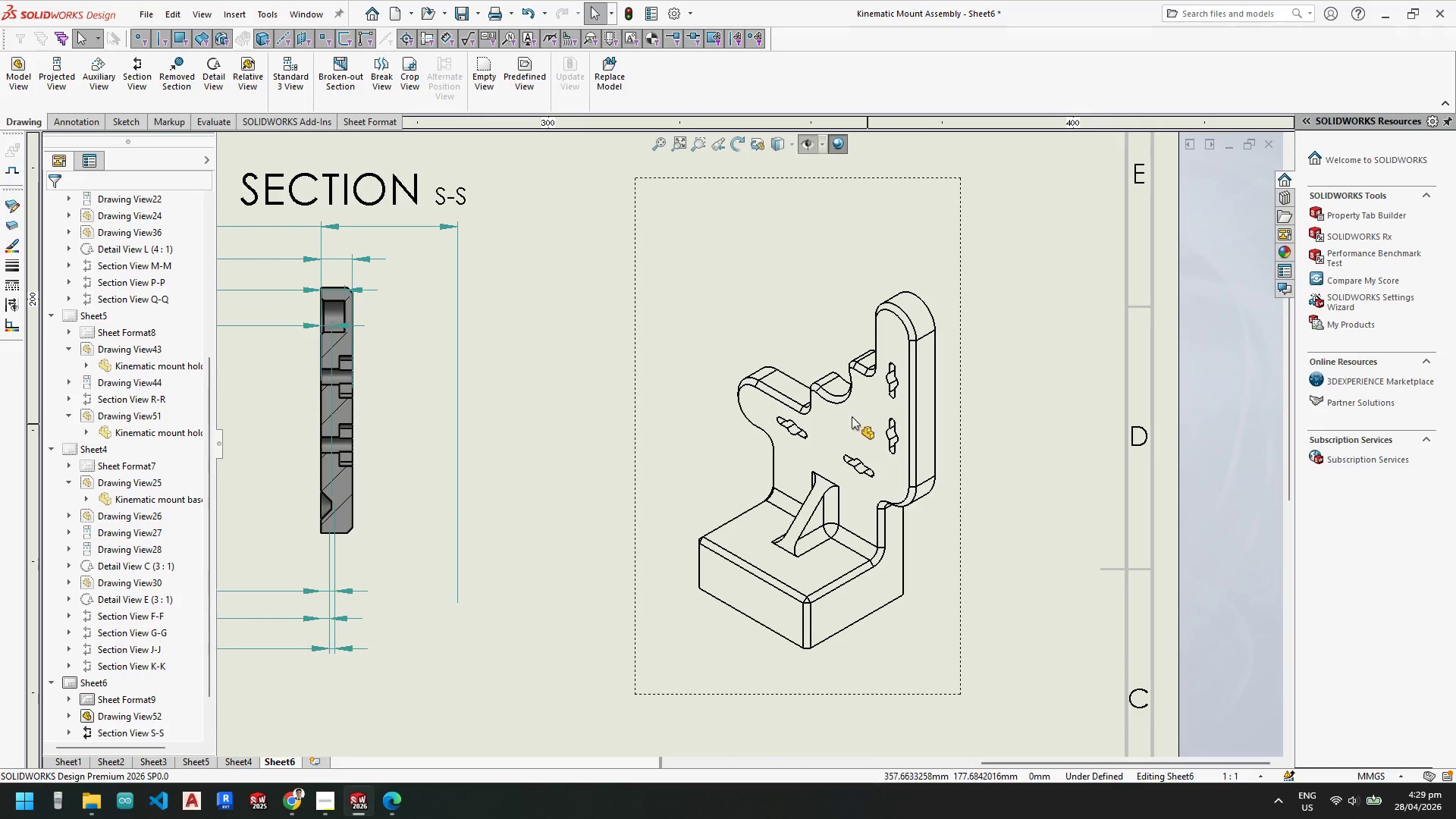 
left_click([852, 416])
 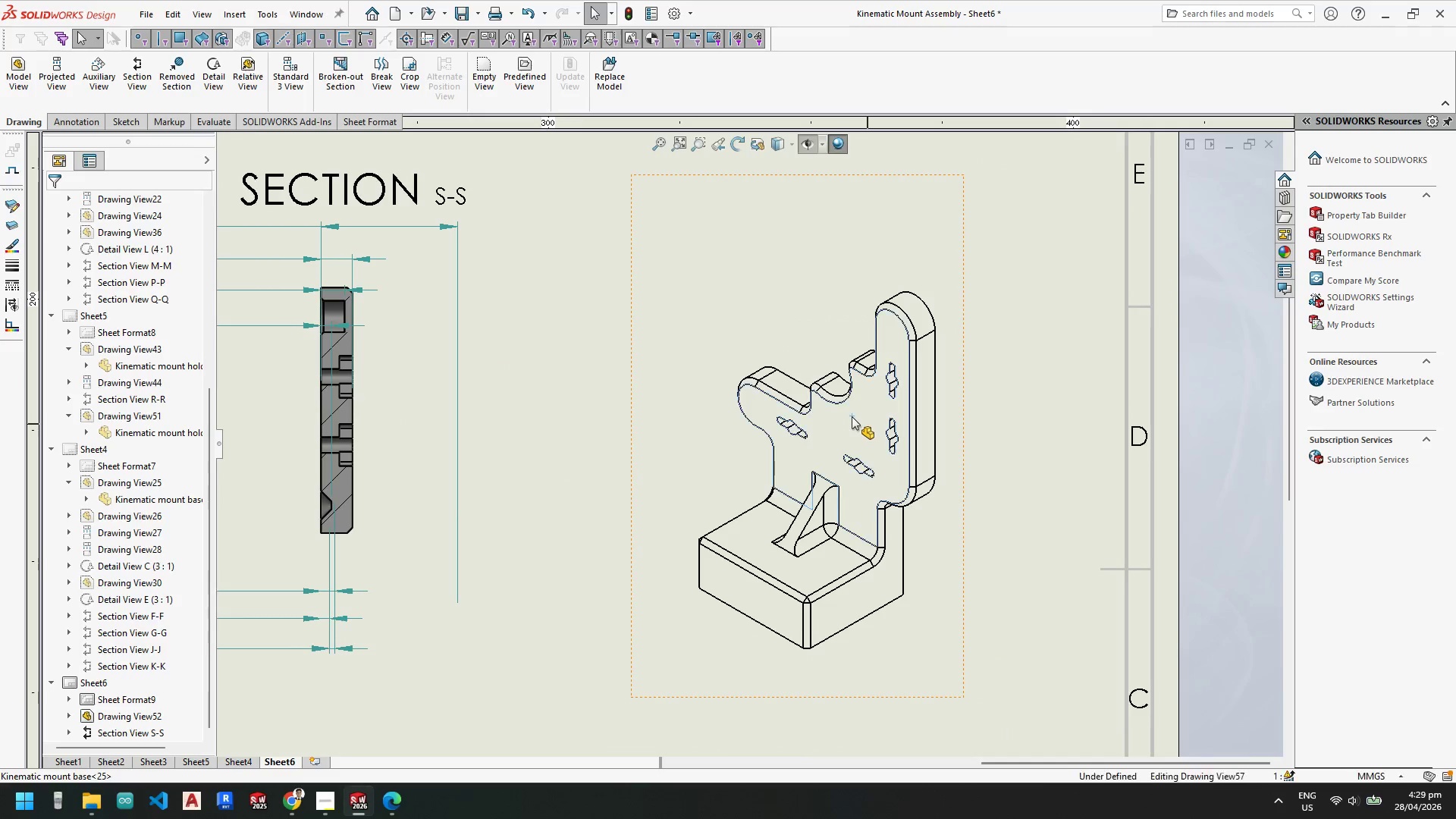 
scroll: coordinate [868, 423], scroll_direction: down, amount: 4.0
 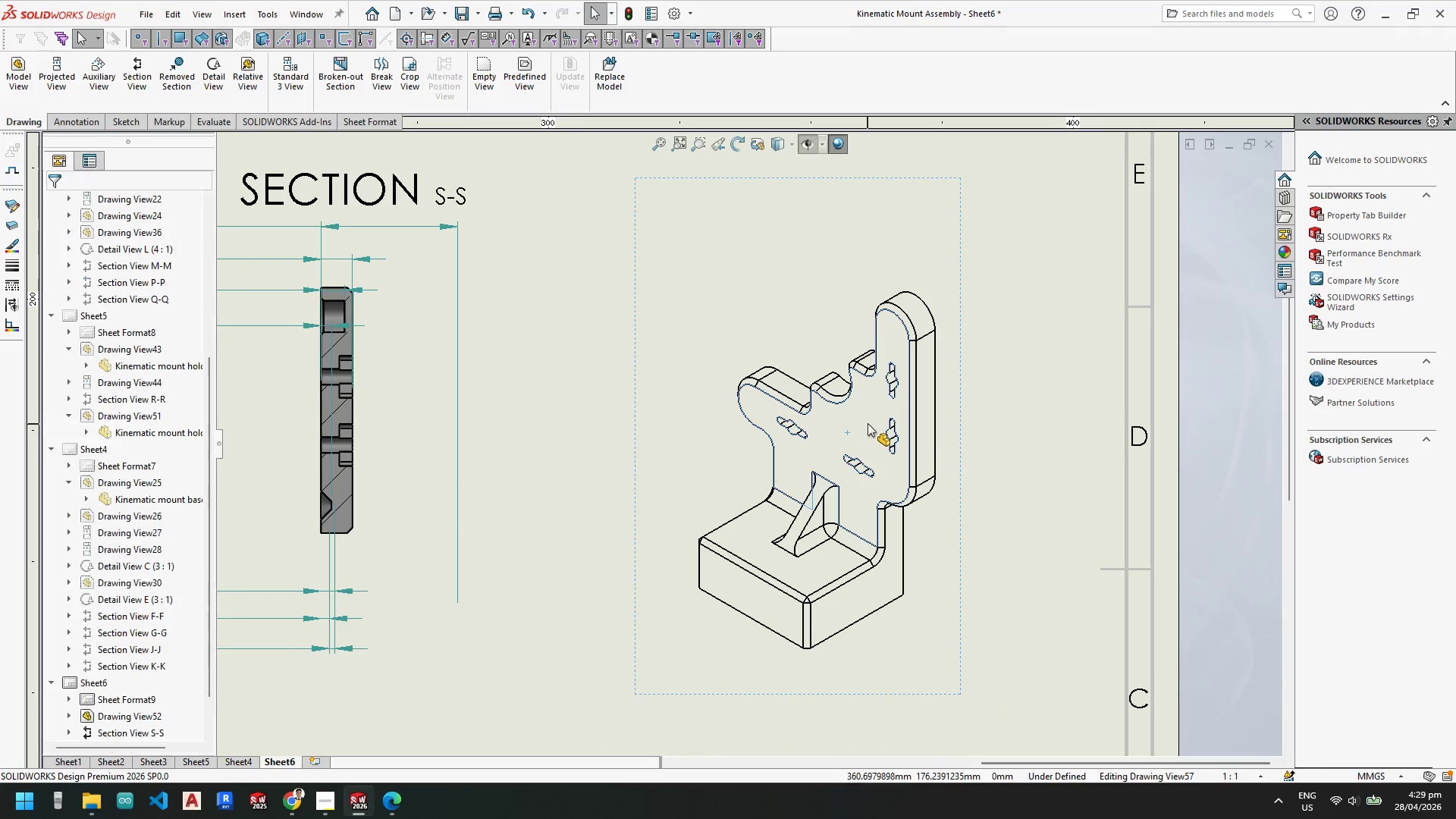 
double_click([852, 416])
 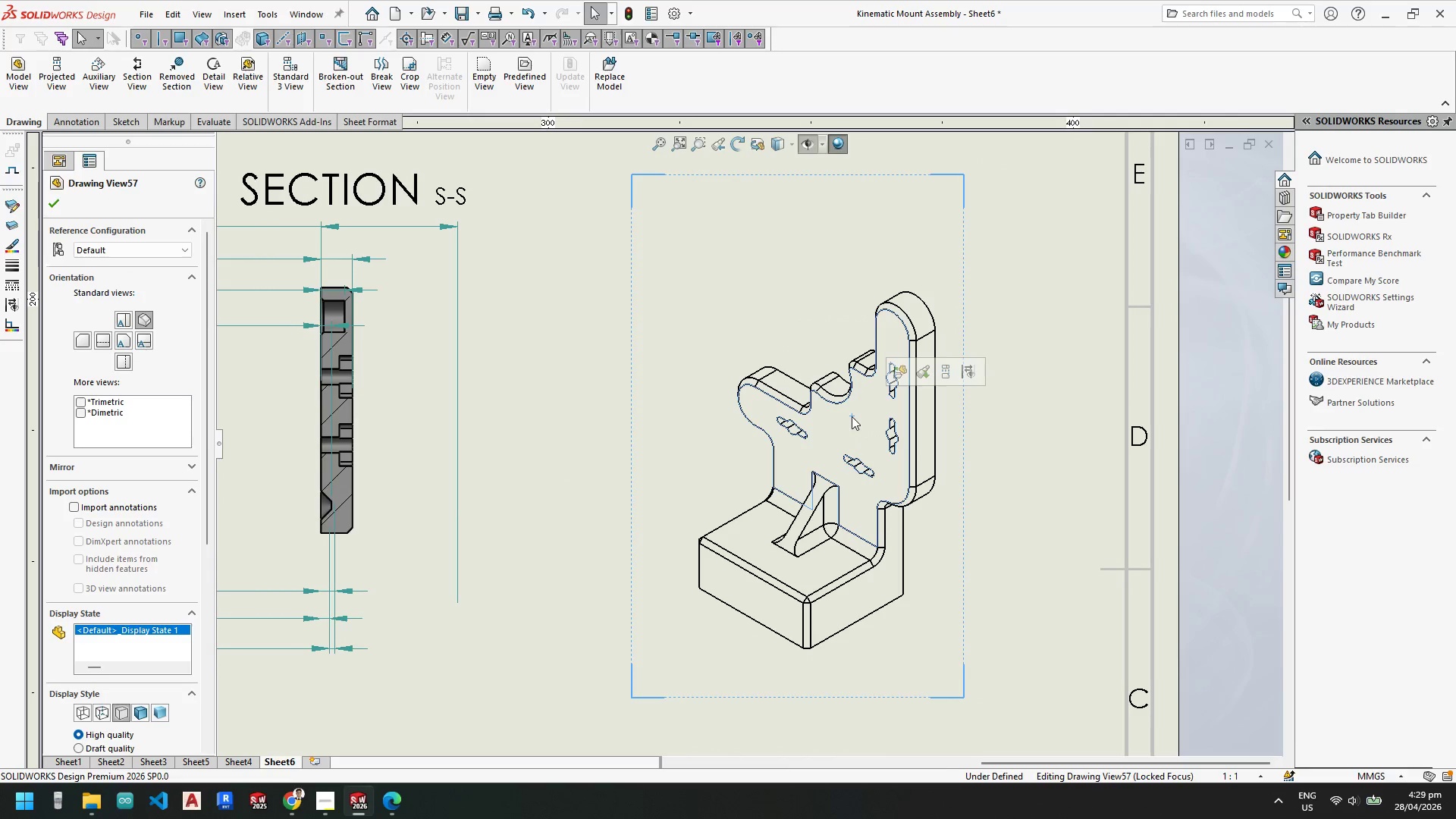 
key(Escape)
 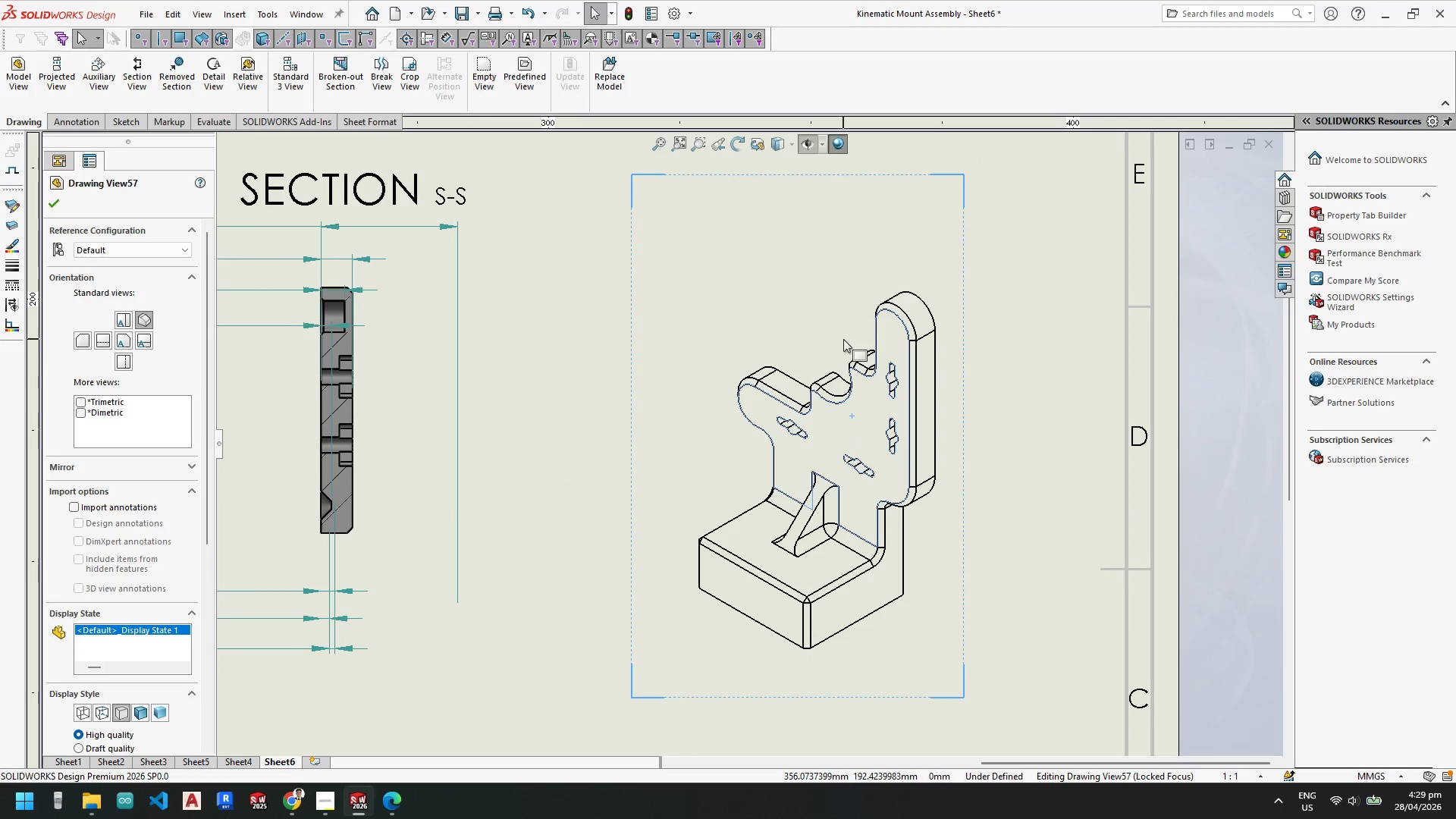 
left_click([843, 339])
 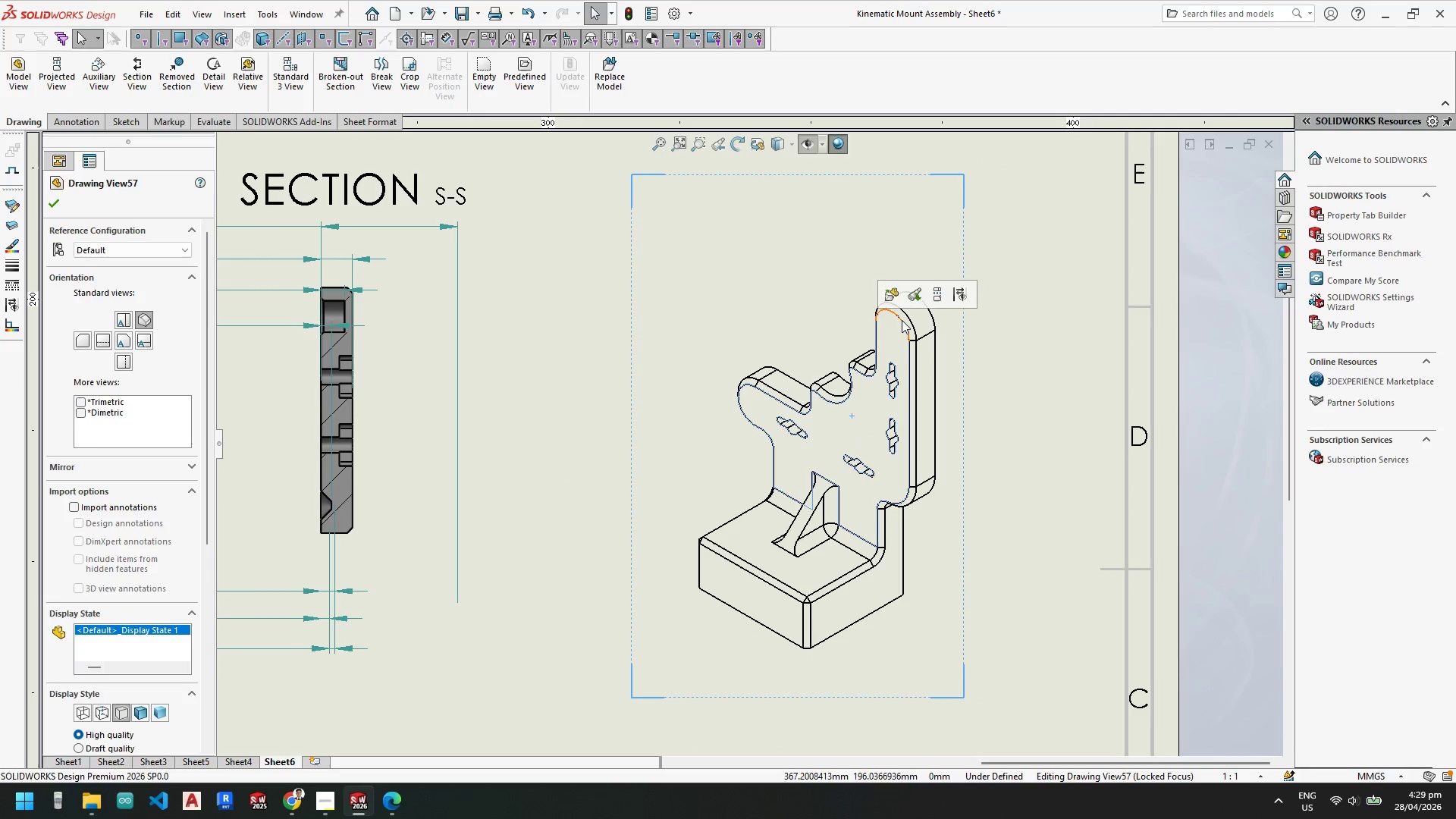 
double_click([902, 320])
 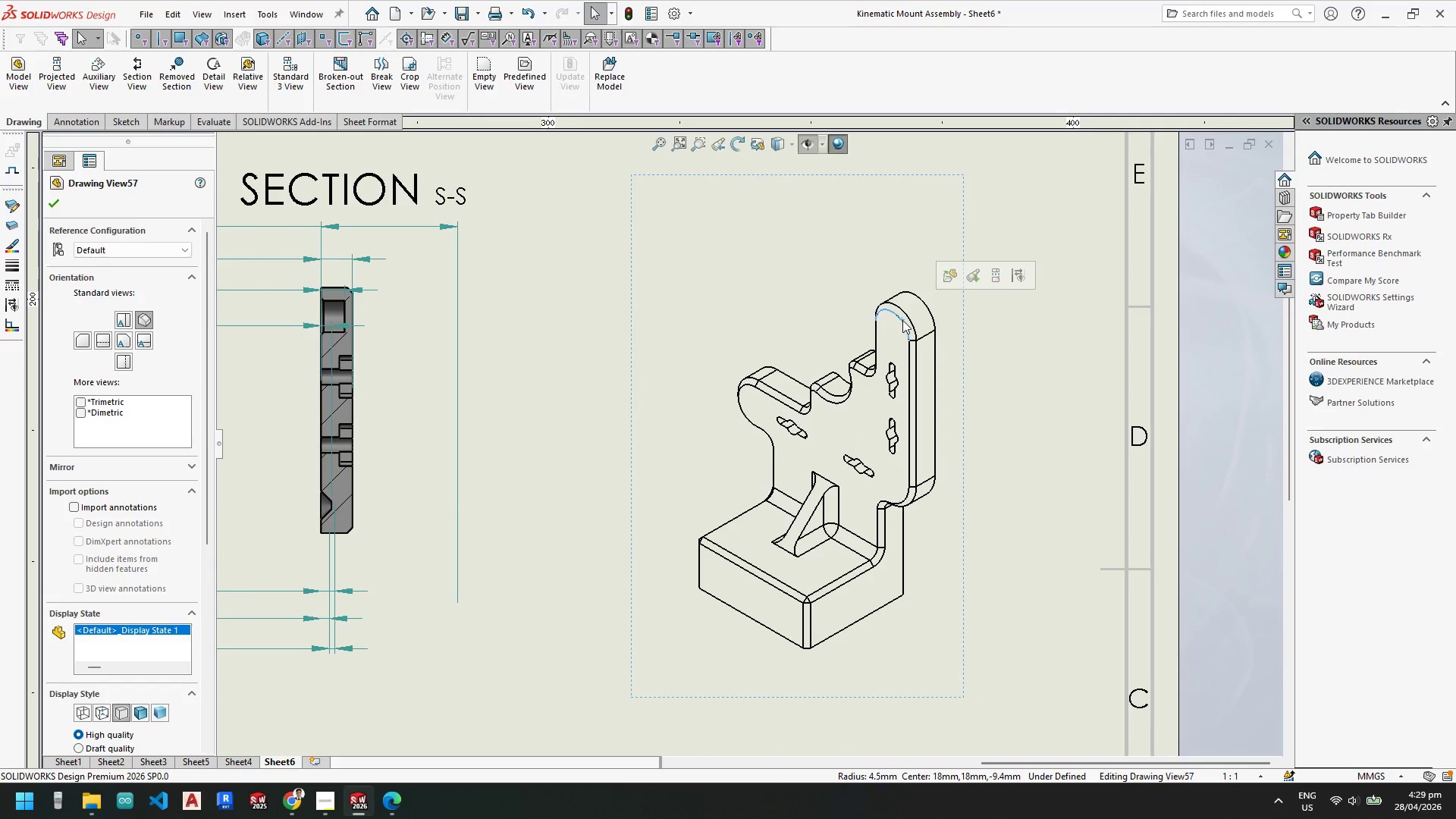 
left_click([902, 320])
 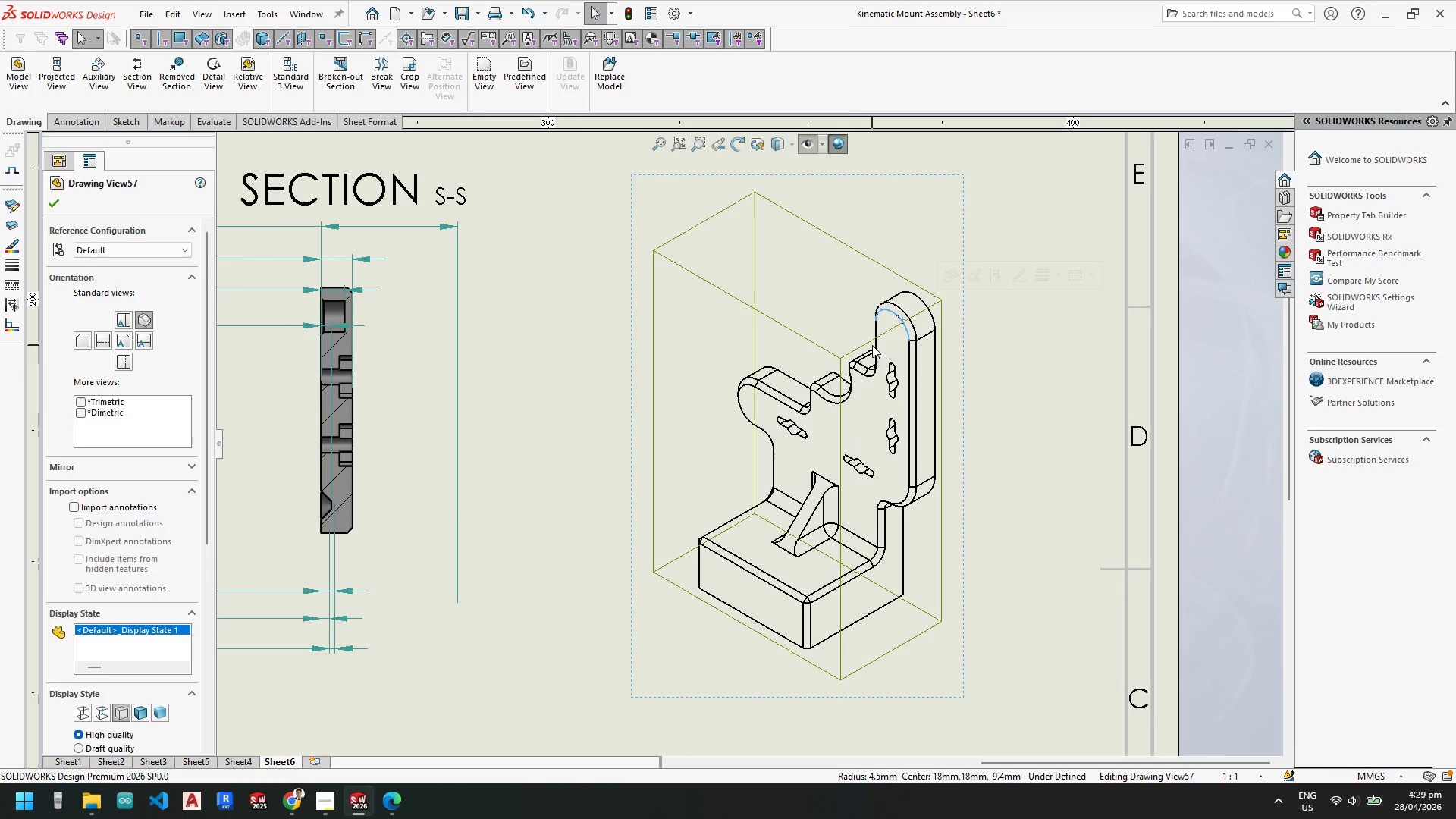 
right_click([873, 345])
 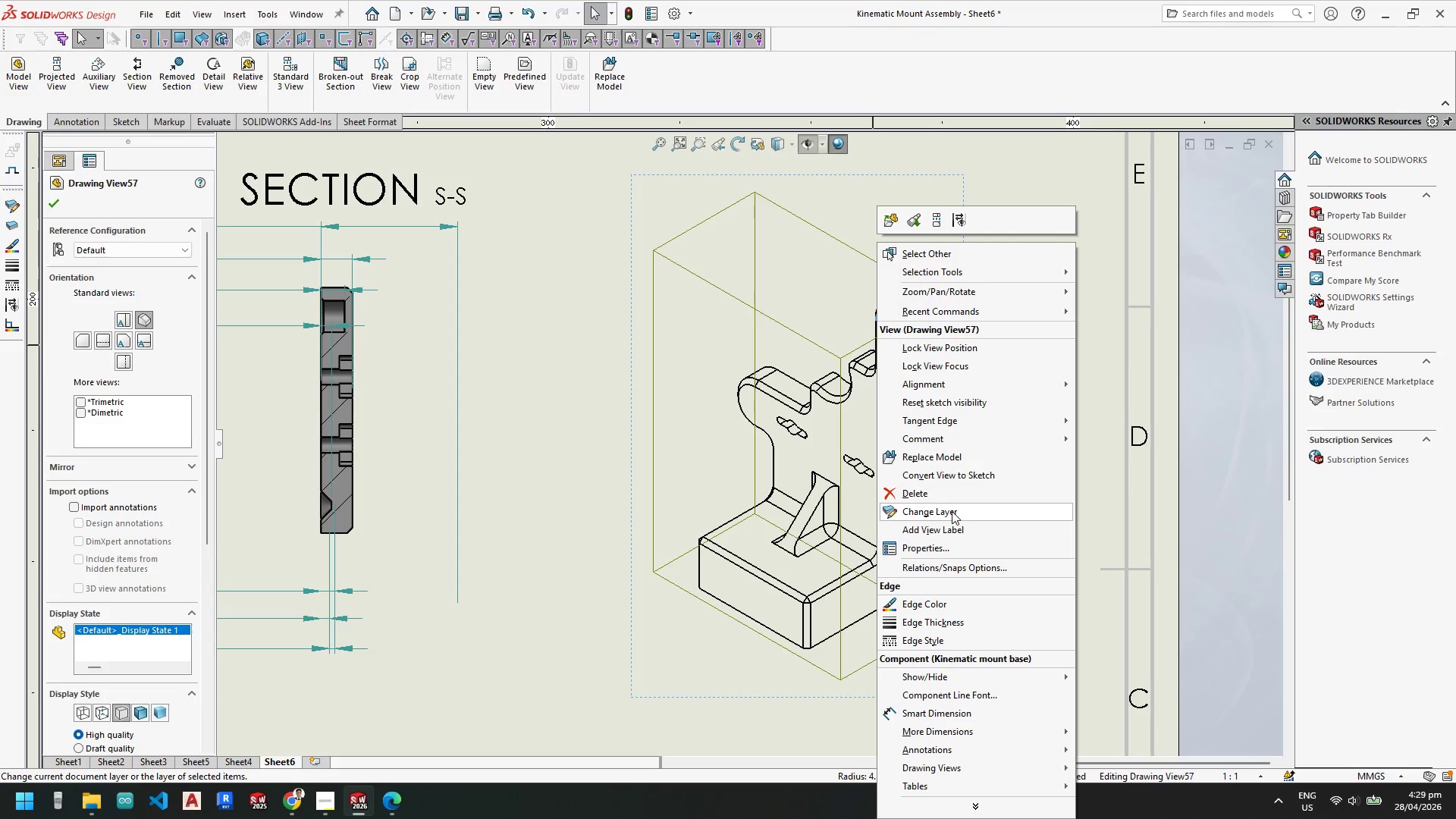 
wait(7.33)
 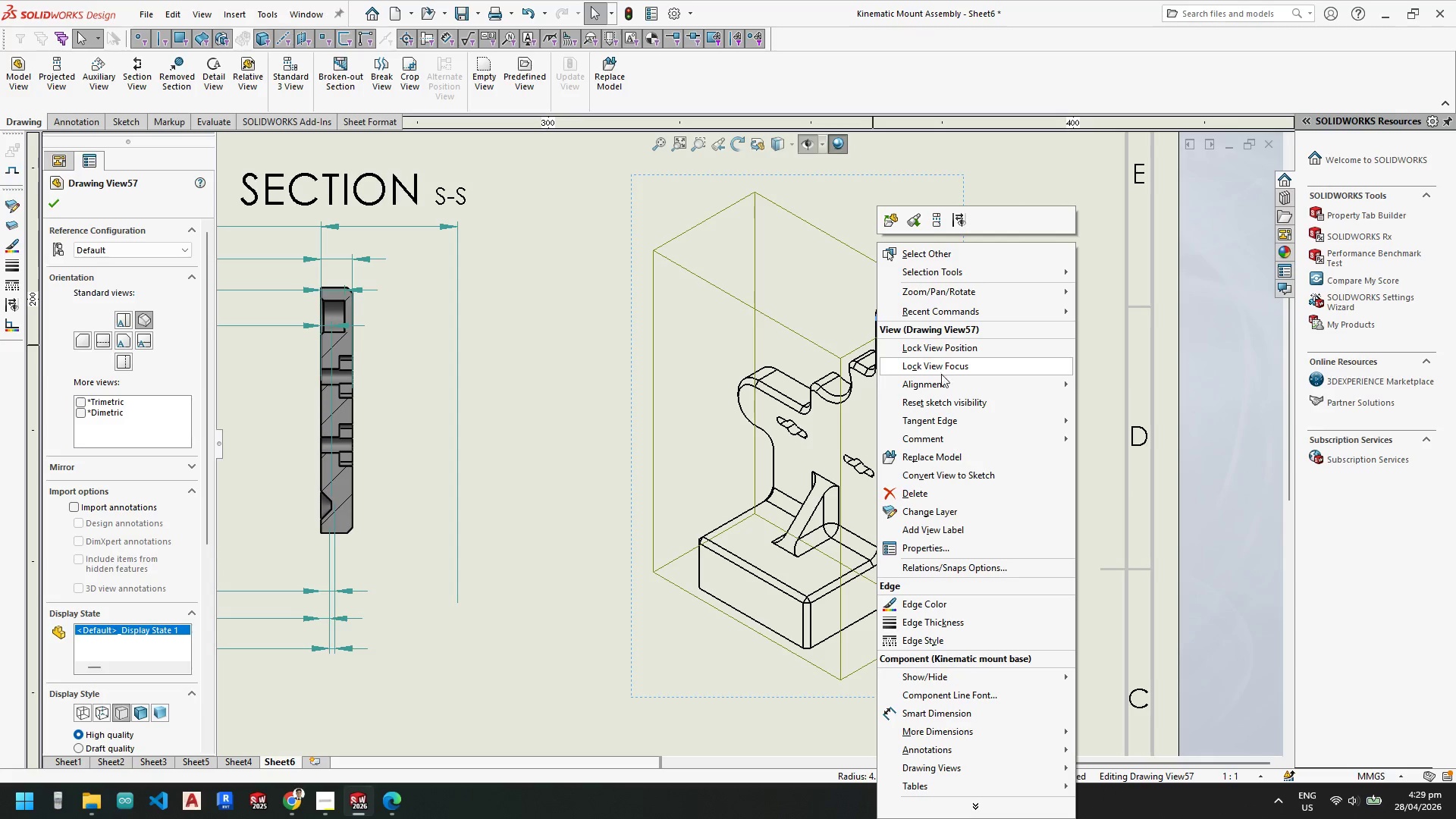 
mouse_move([965, 380])
 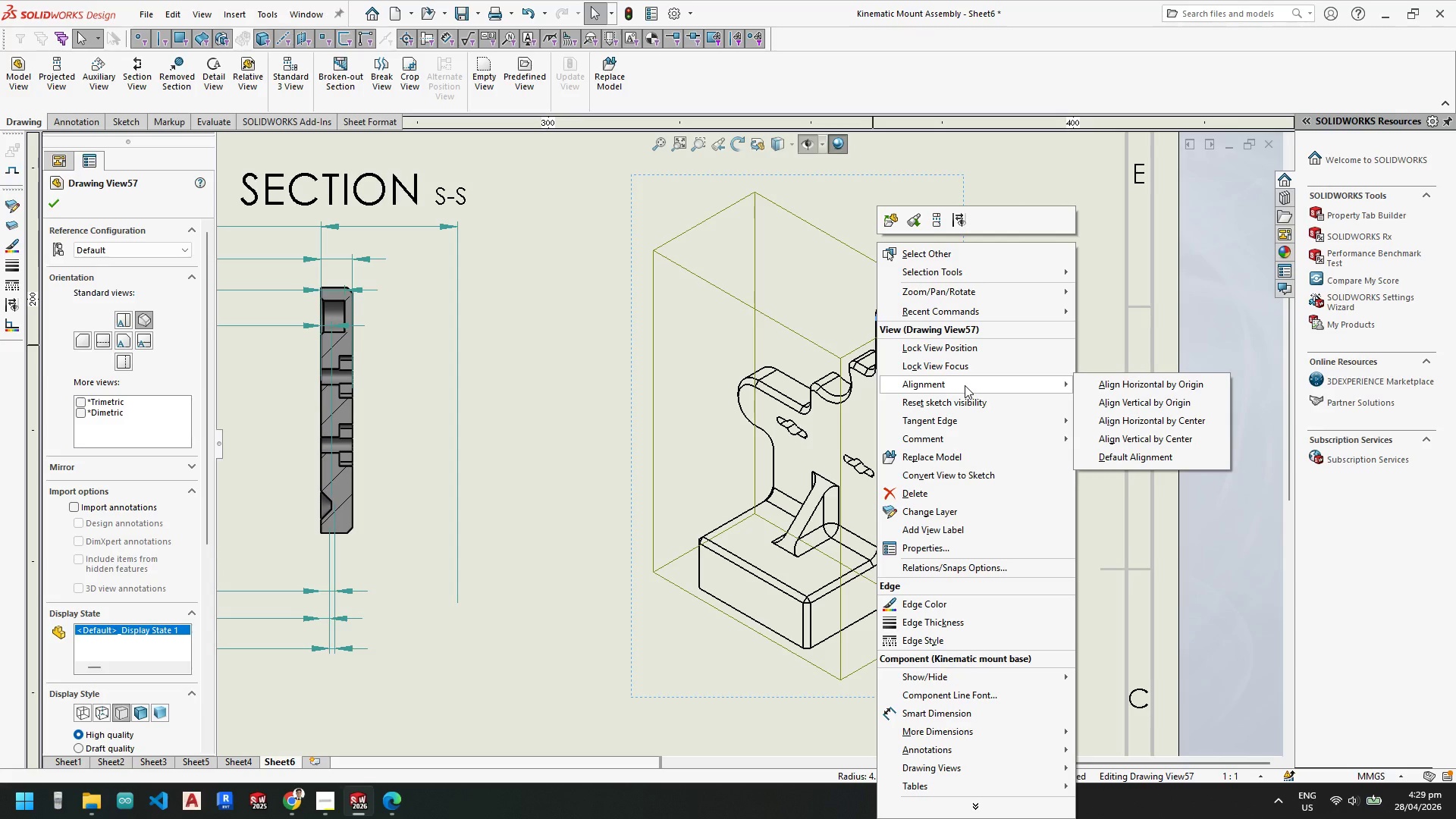 
key(Escape)
 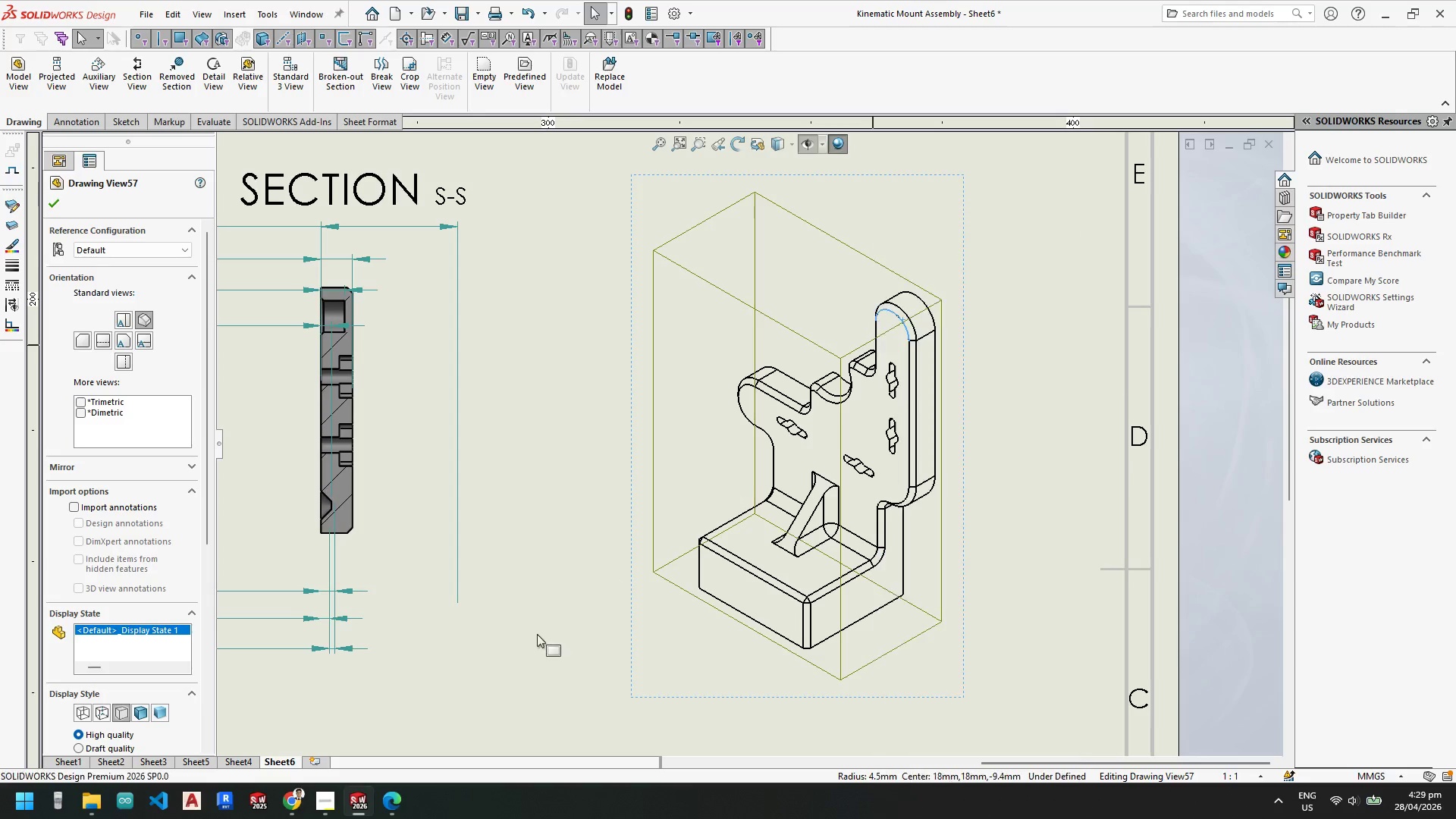 
key(Escape)
 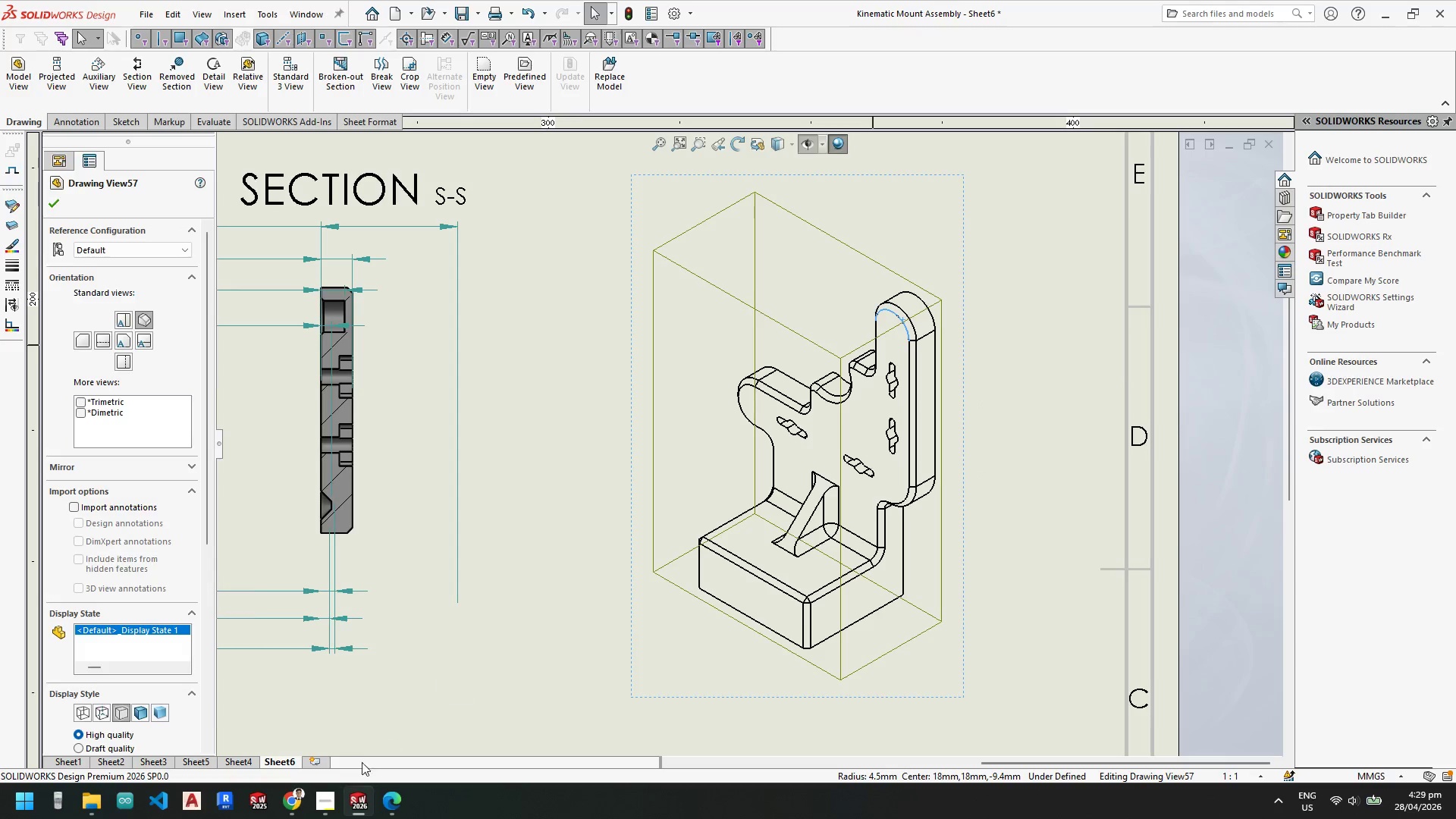 
key(Escape)
 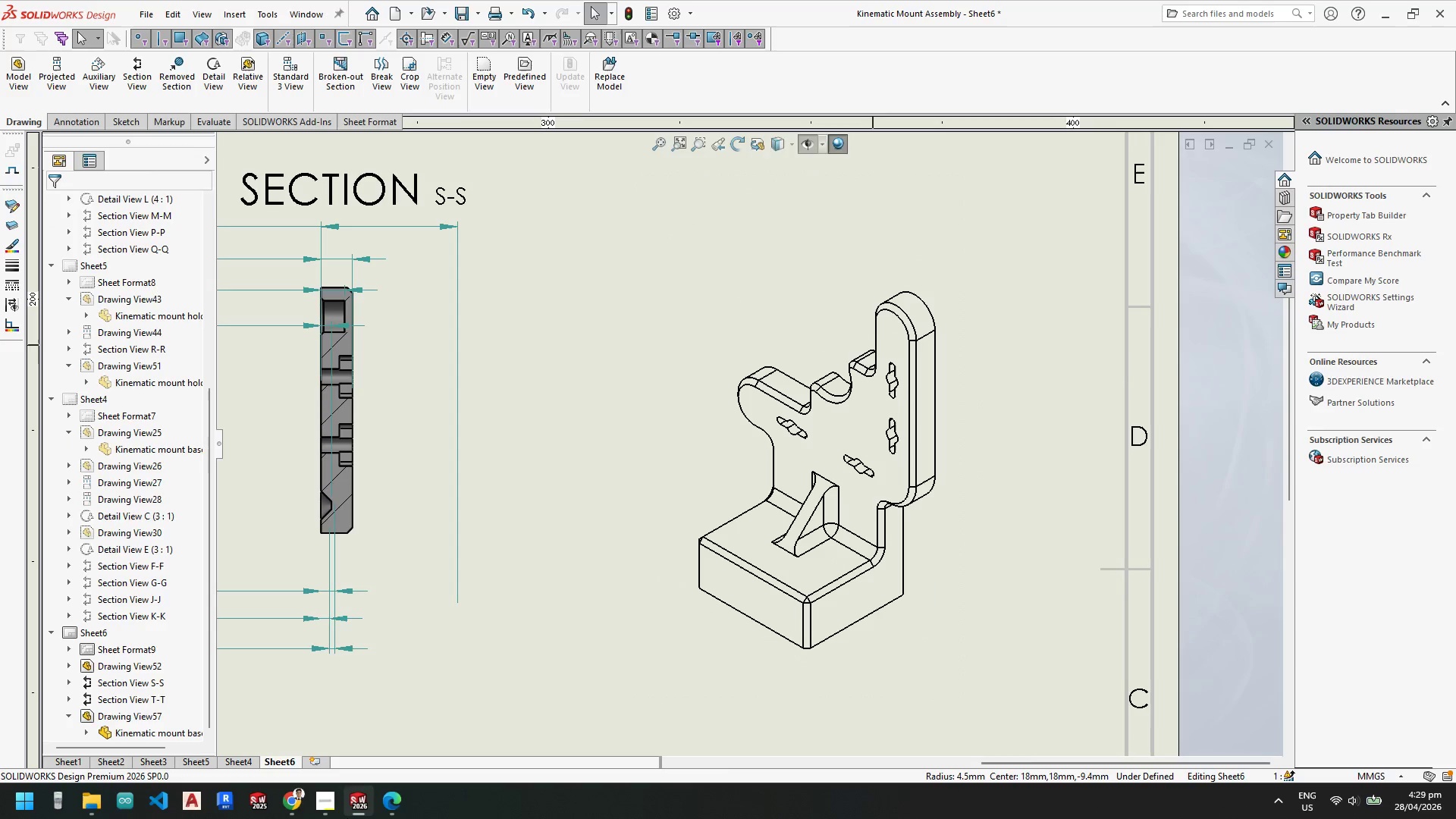 
key(Escape)
 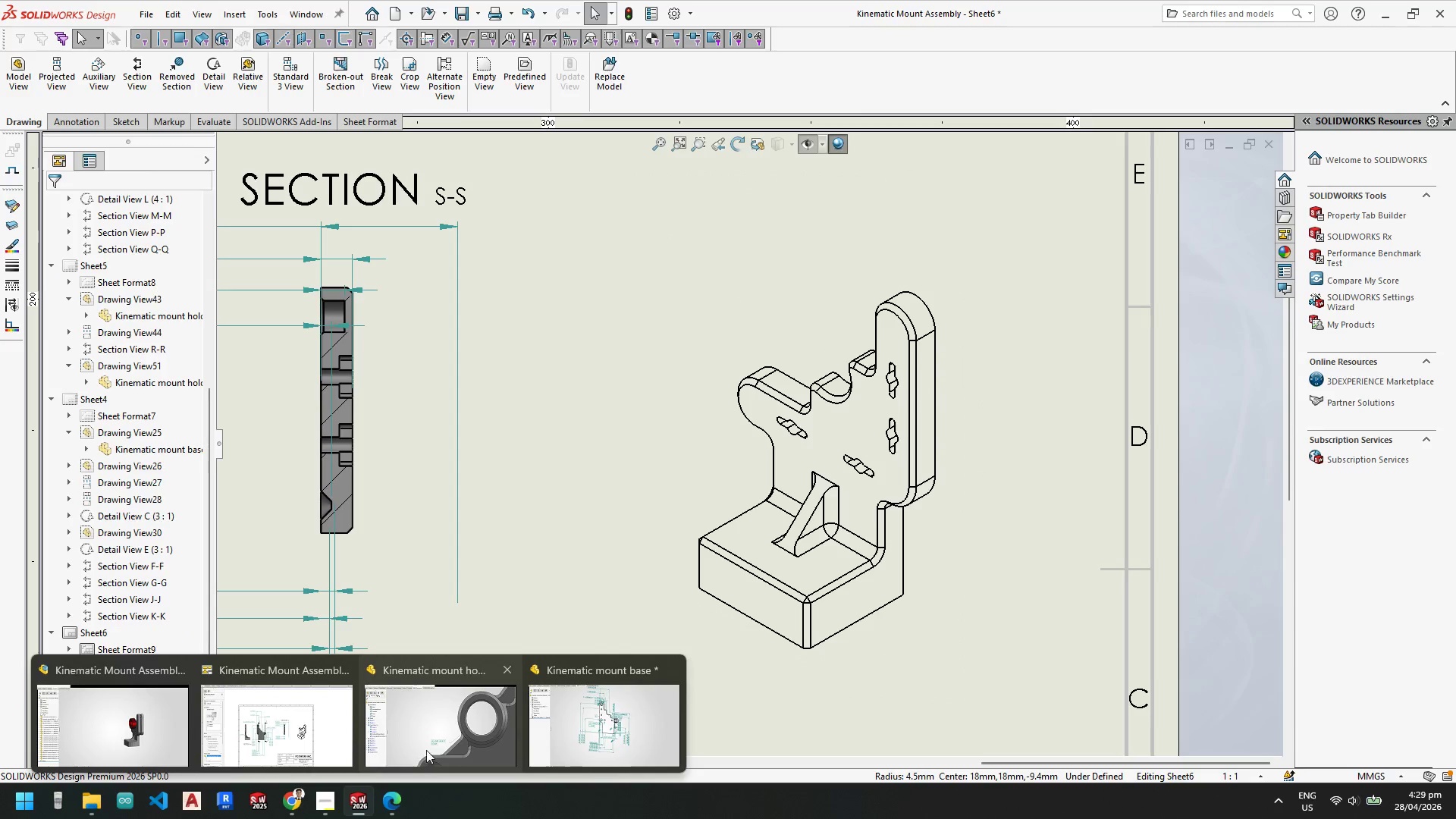 
left_click([431, 747])
 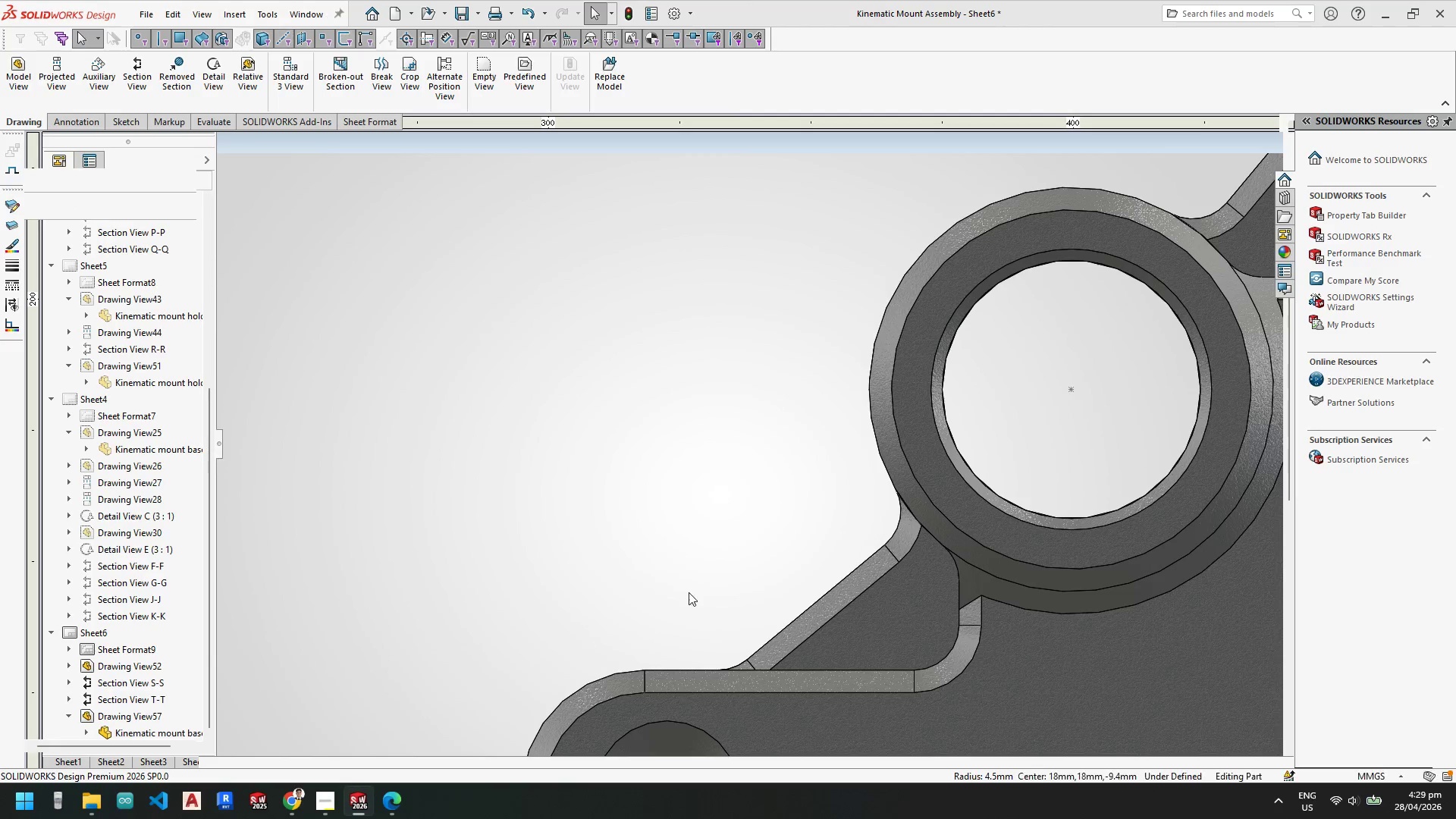 
scroll: coordinate [745, 560], scroll_direction: up, amount: 12.0
 